 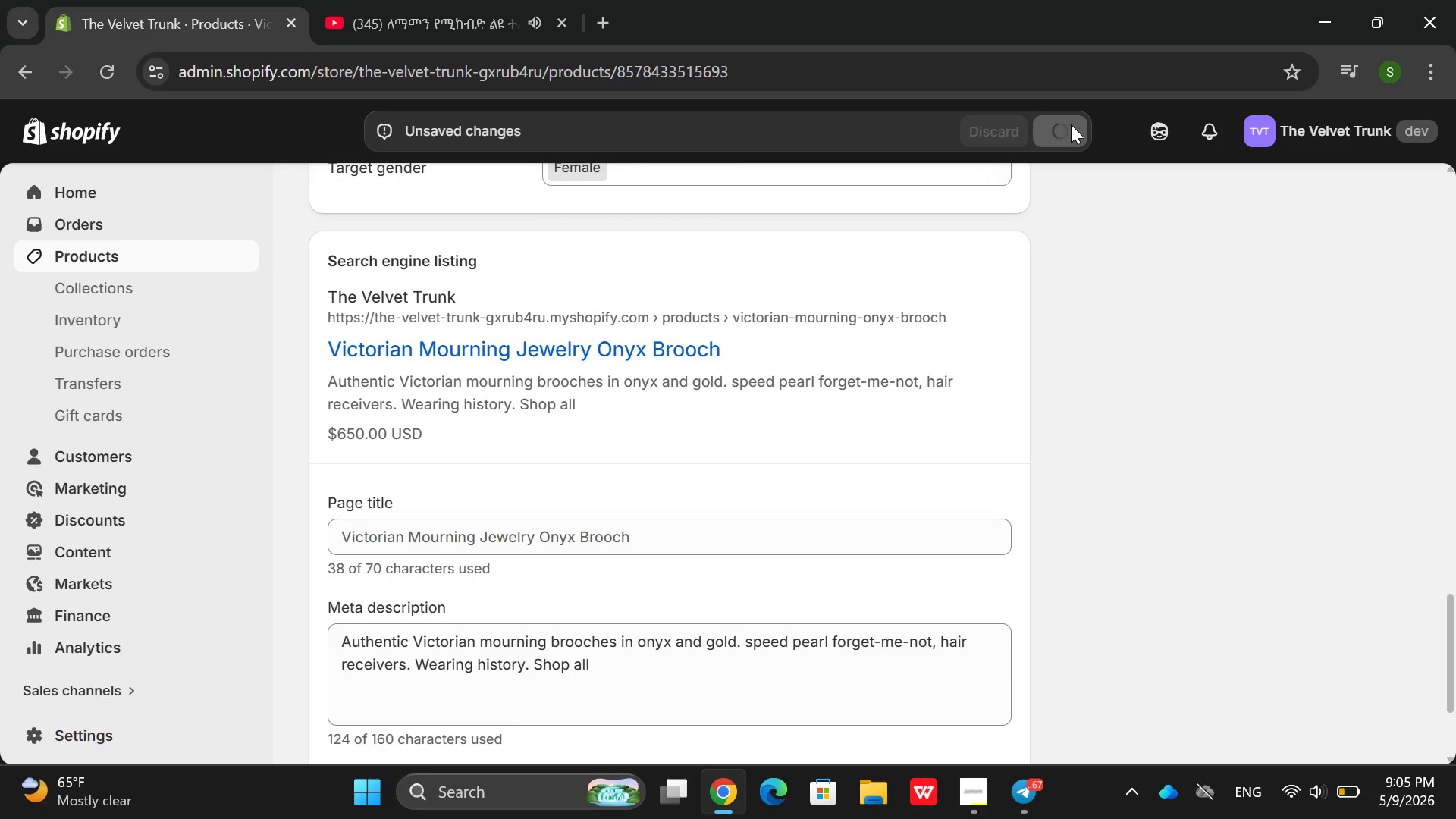 
left_click([95, 245])
 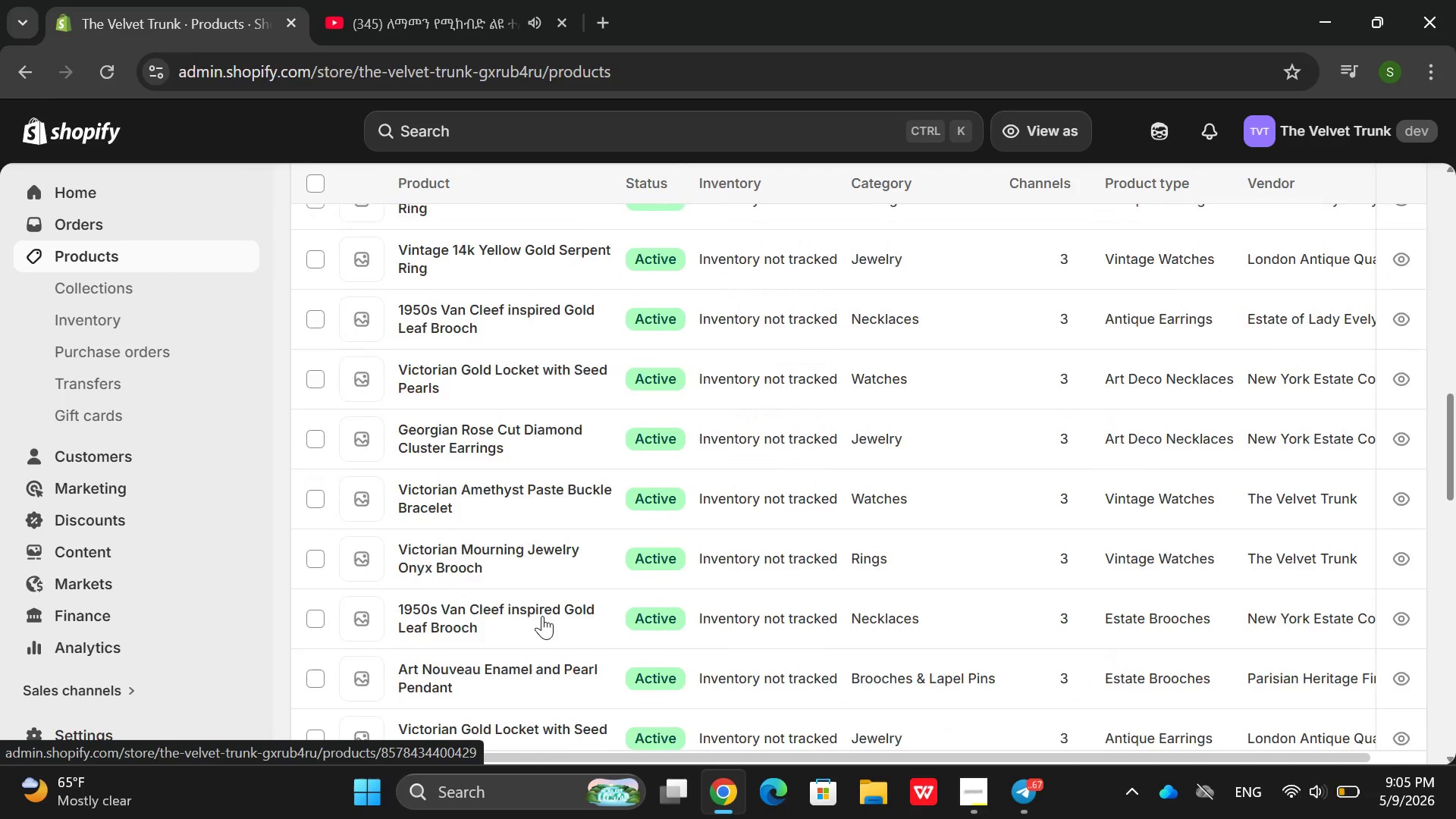 
wait(8.78)
 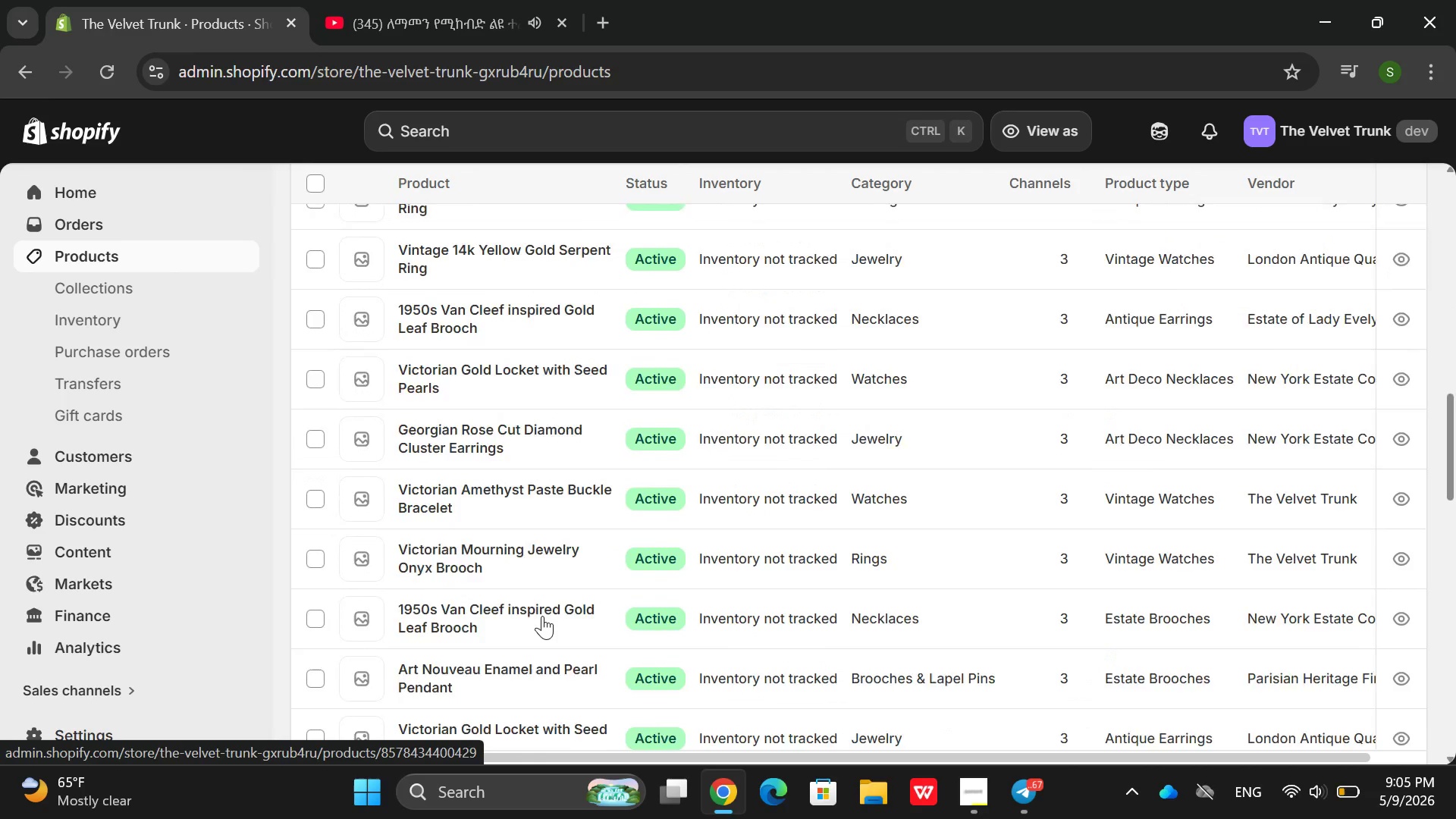 
left_click([328, 221])
 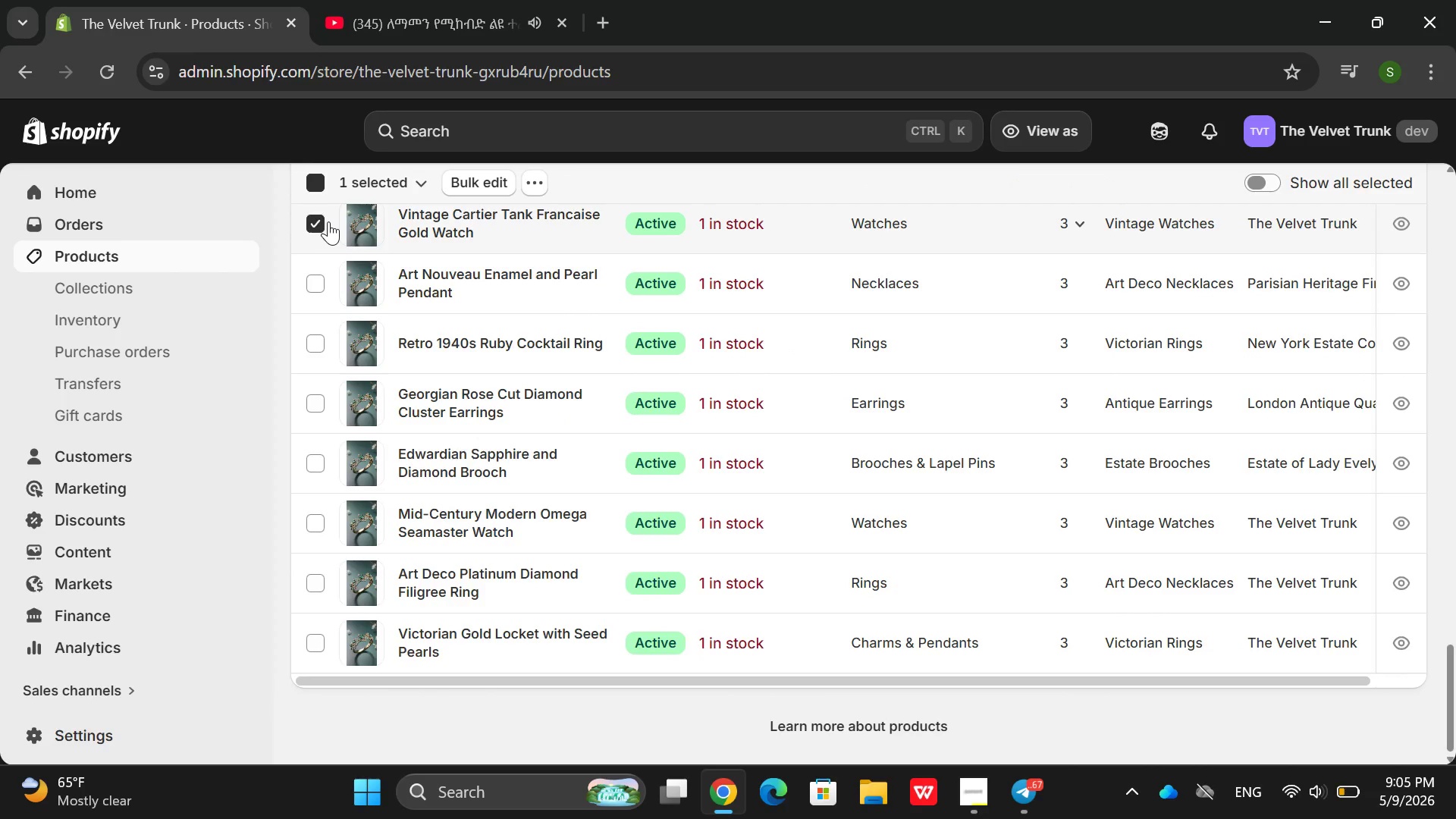 
left_click([328, 221])
 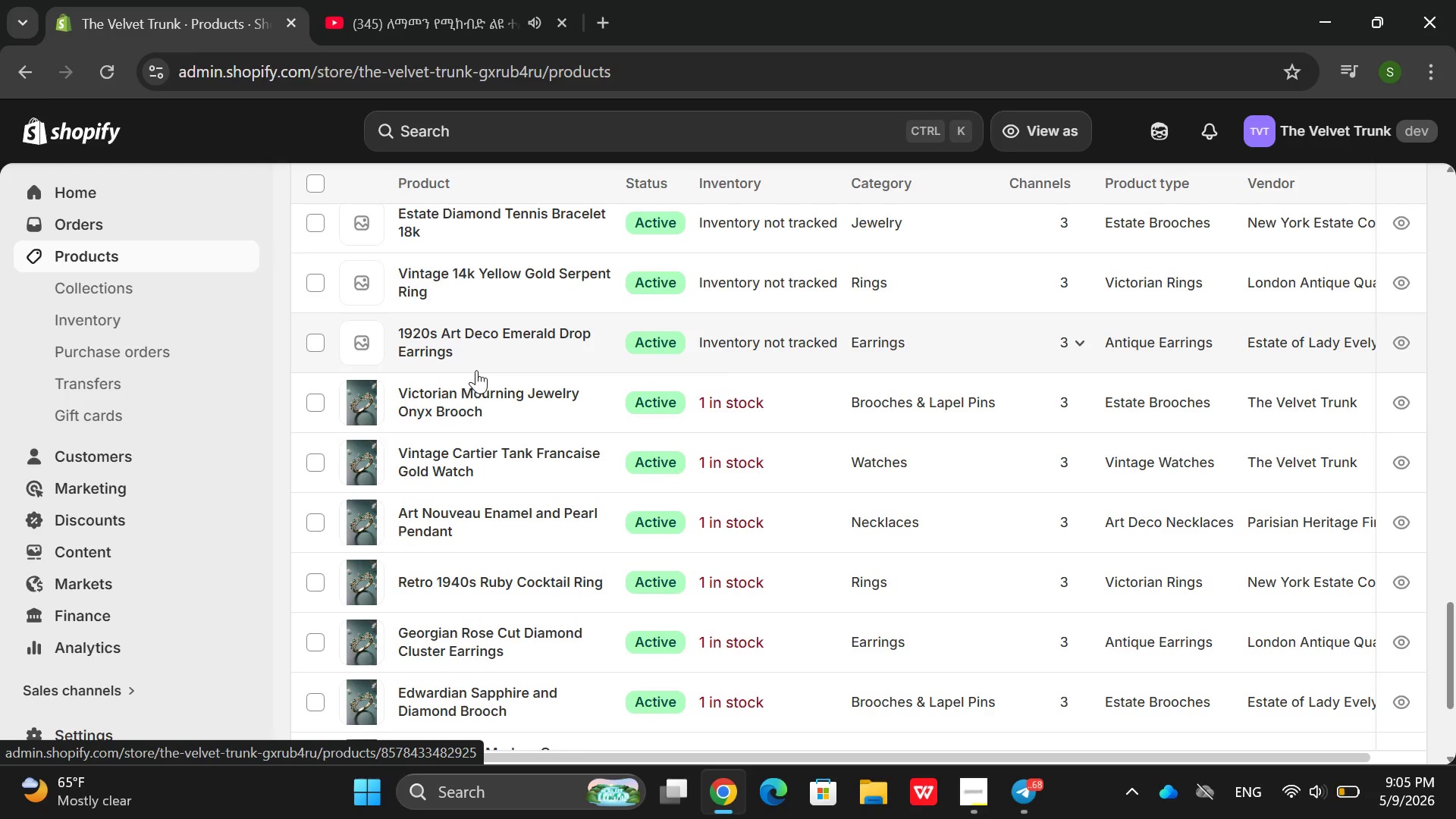 
left_click([580, 369])
 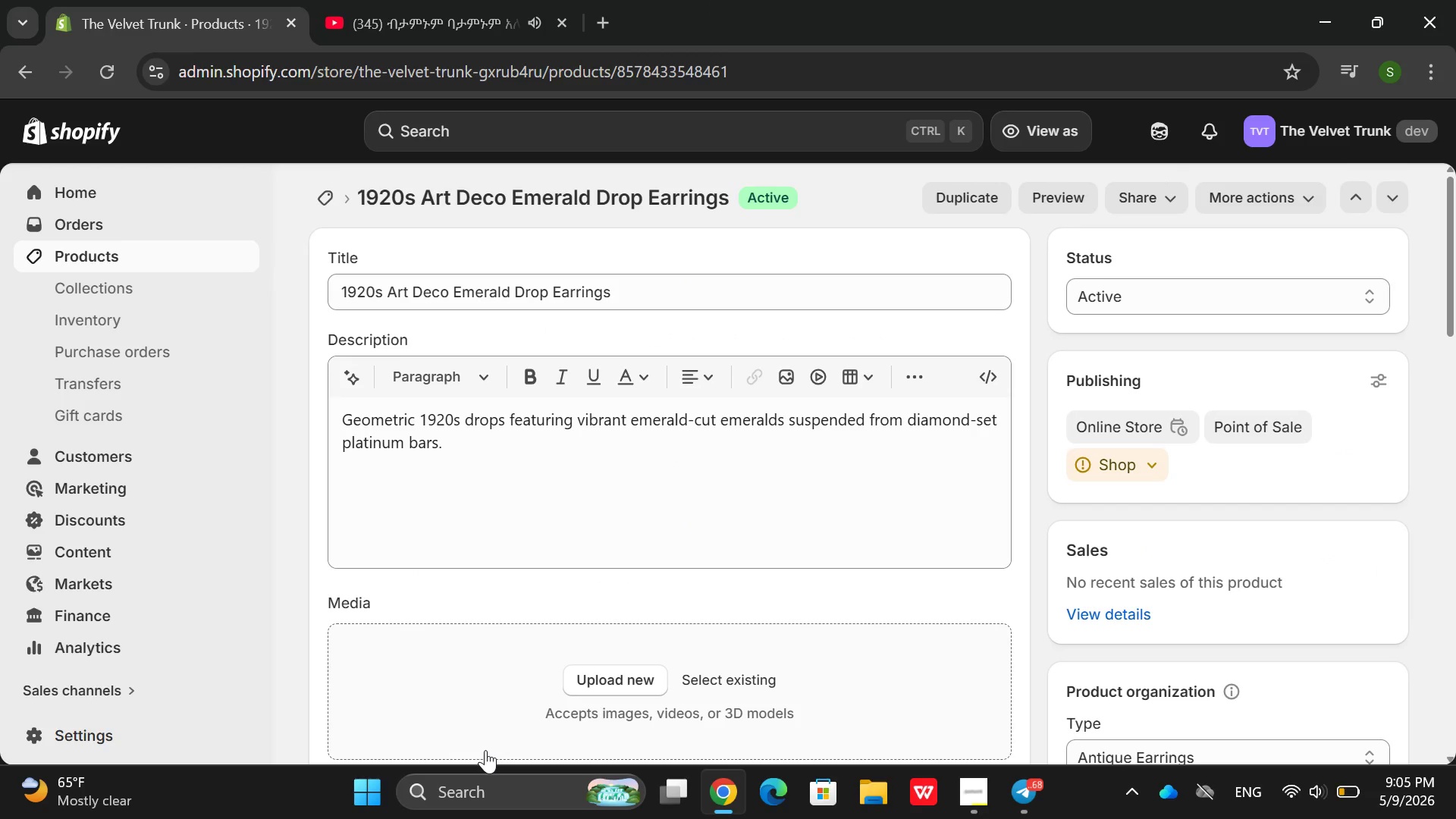 
wait(12.73)
 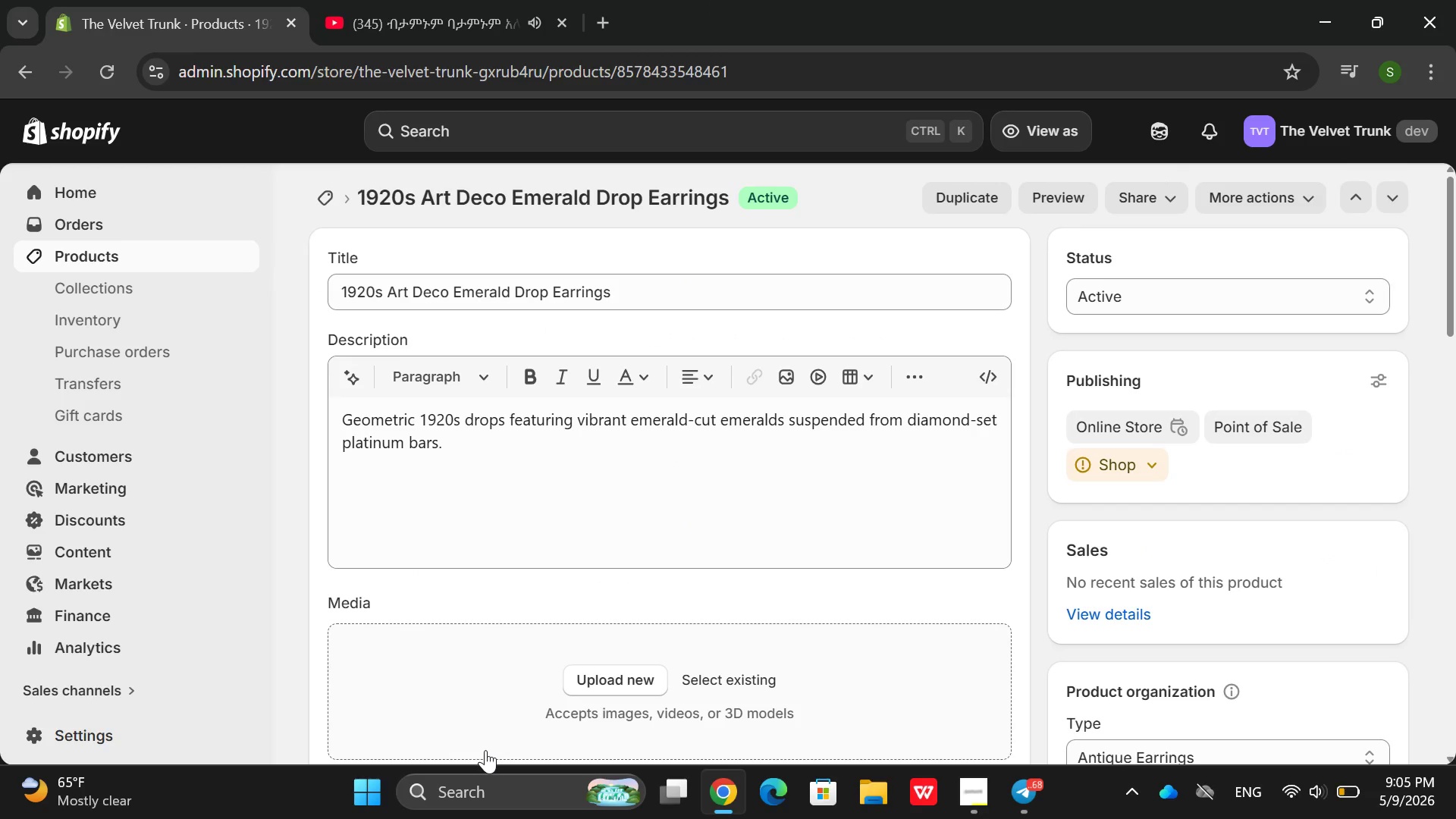 
double_click([449, 447])
 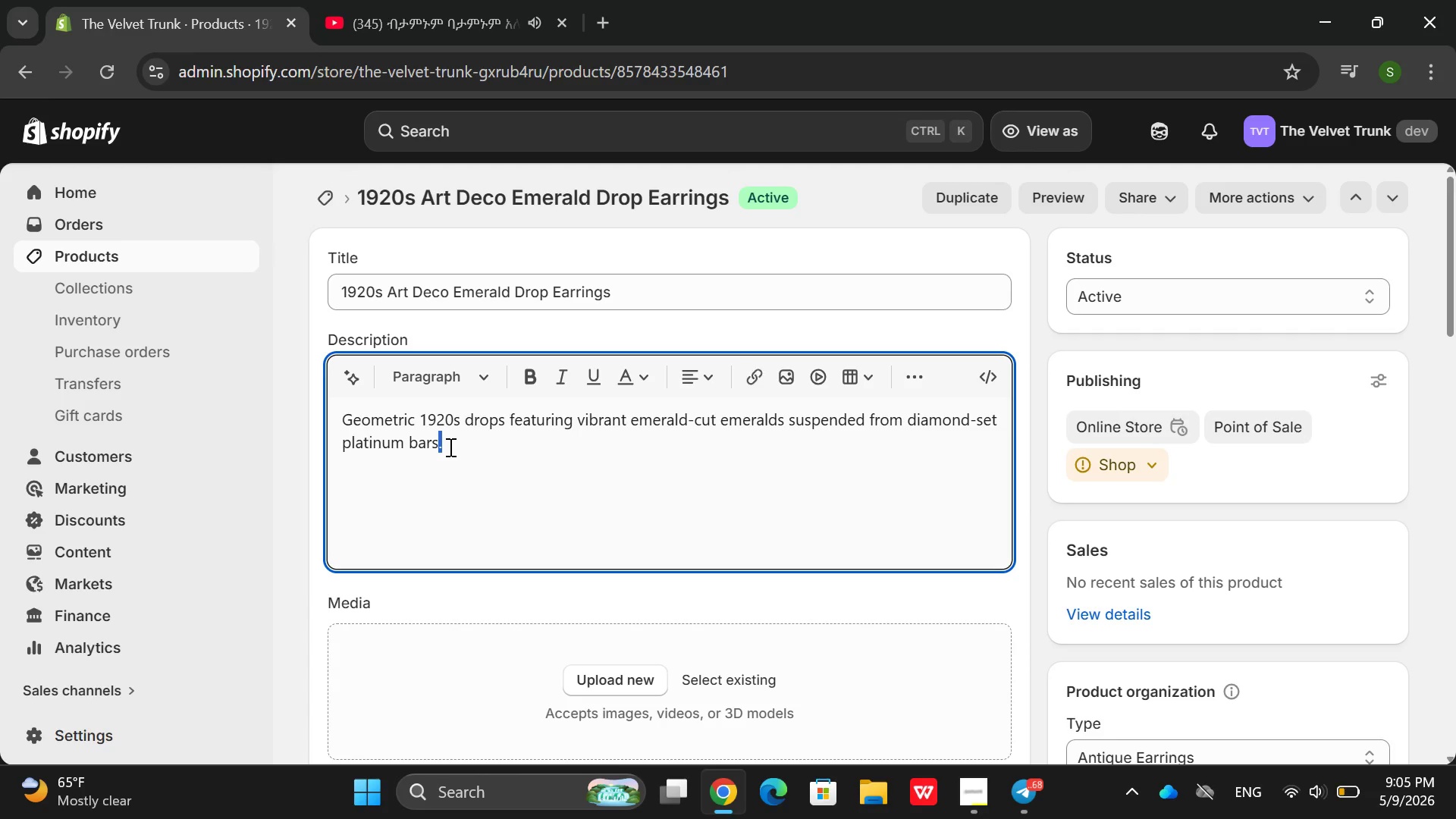 
triple_click([449, 447])
 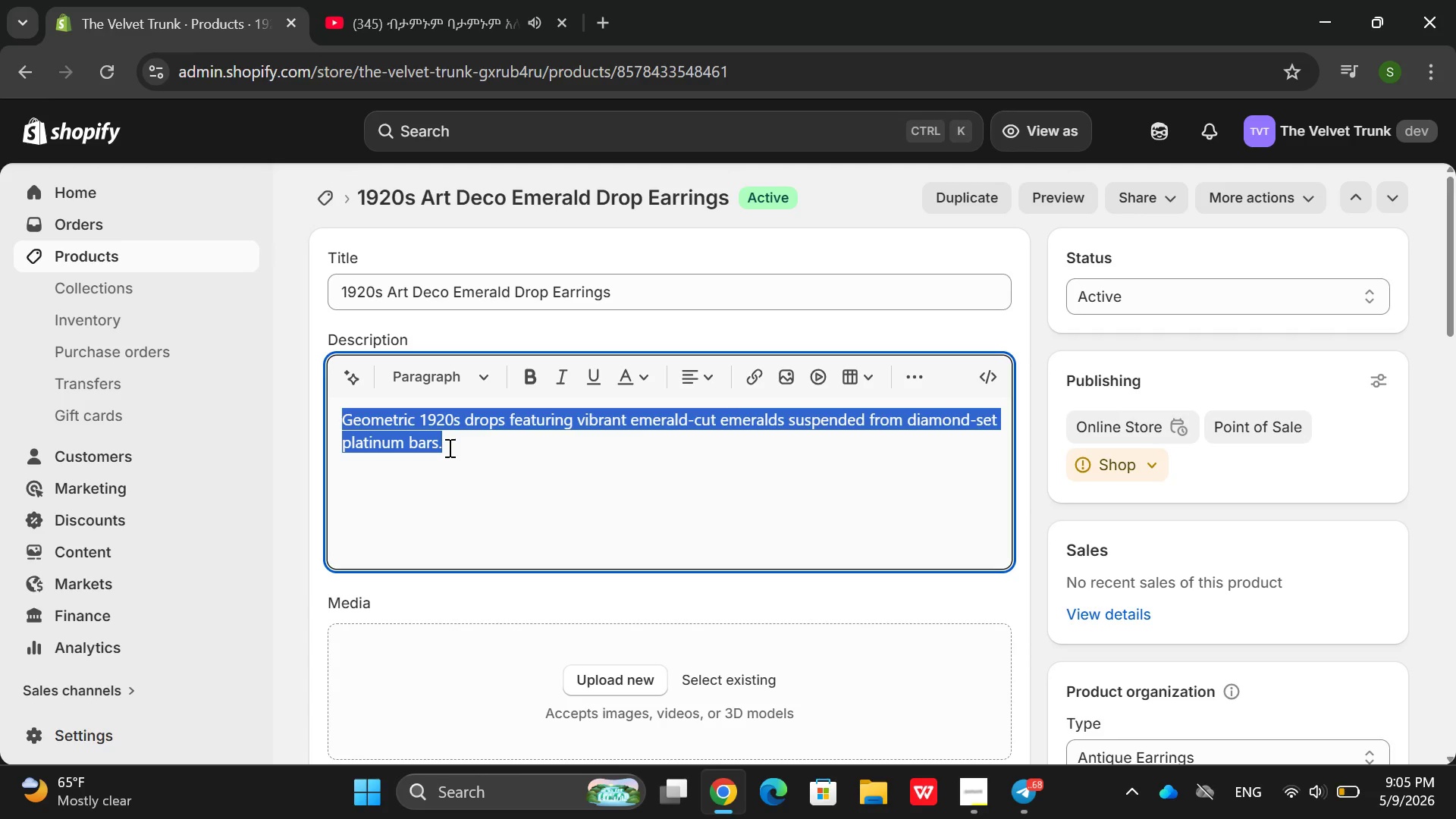 
key(Backspace)
 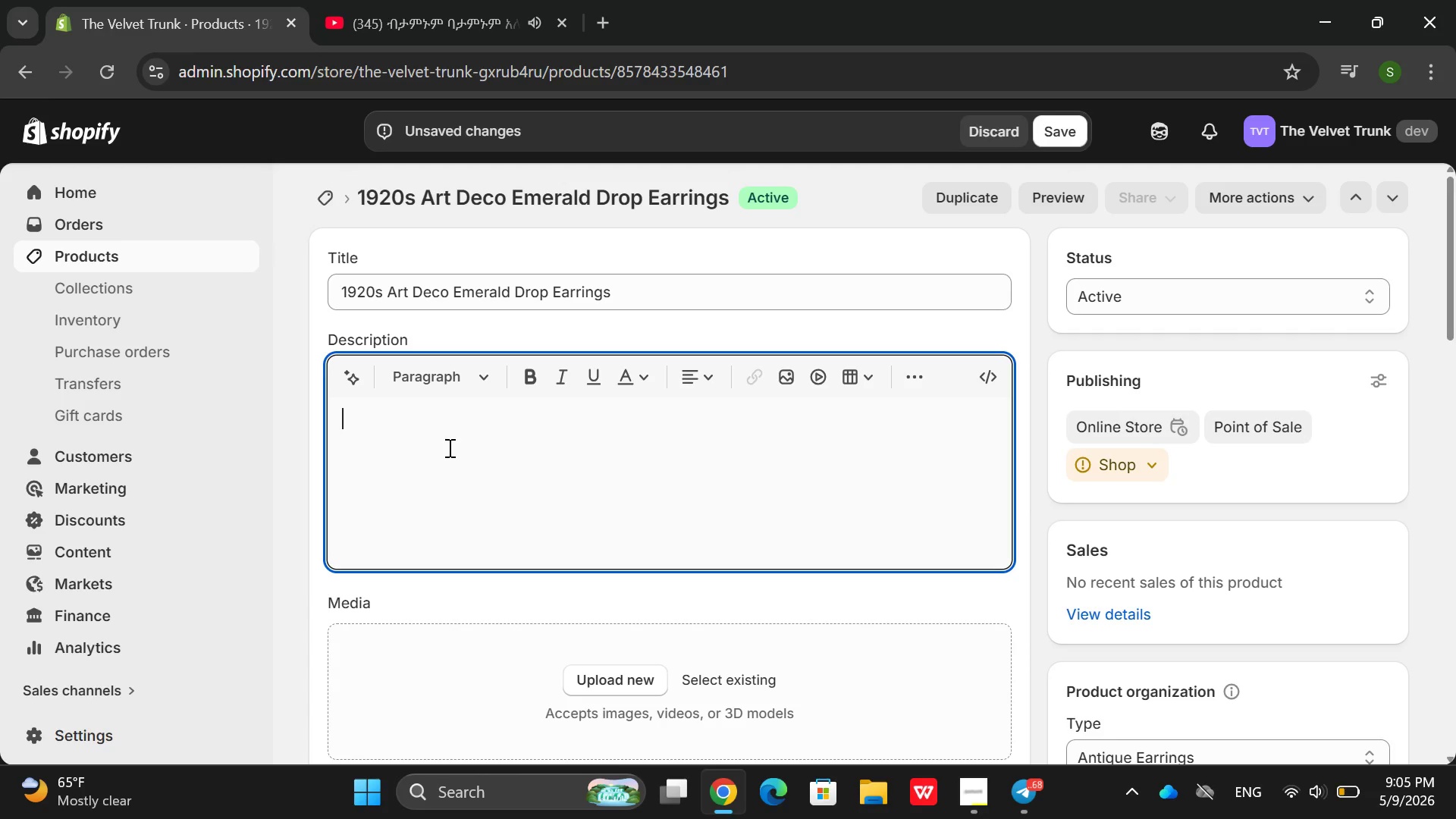 
wait(9.44)
 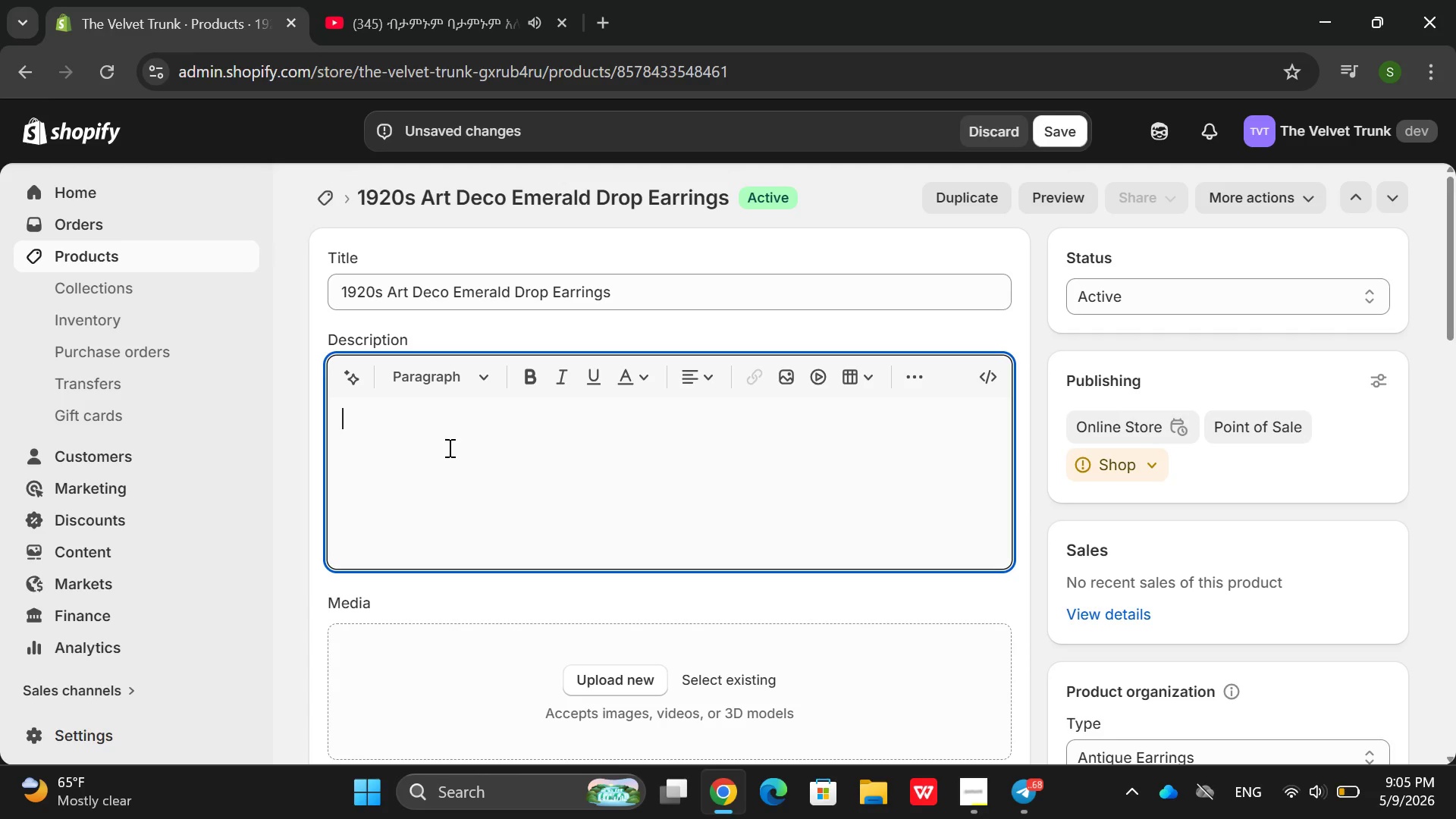 
type(193)
key(Backspace)
type(20)
 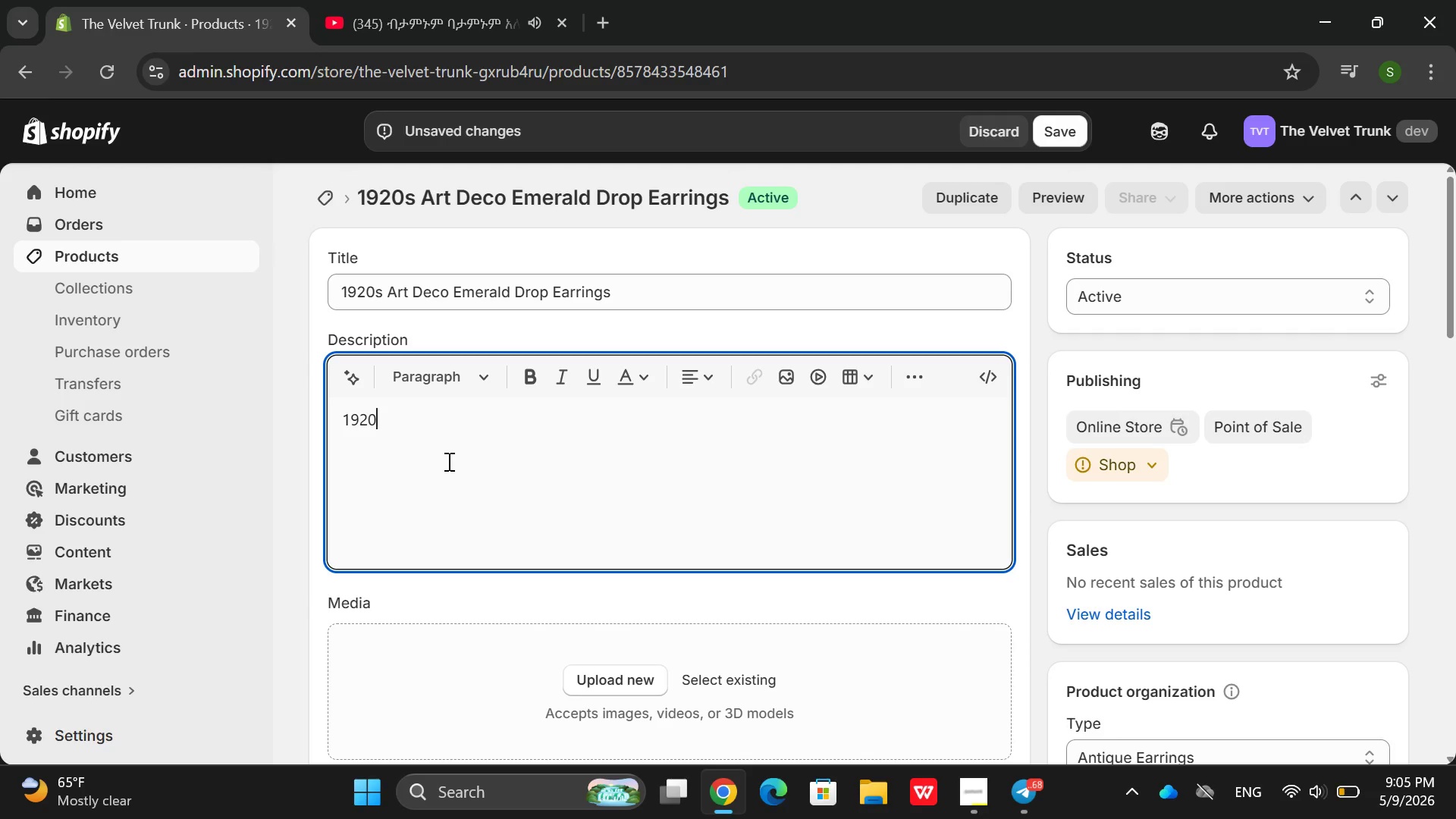 
type(s platiun)
key(Backspace)
key(Backspace)
type(num geop)
key(Backspace)
type(em)
key(Backspace)
key(Backspace)
type(metric dir)
key(Backspace)
key(Backspace)
type(rop earrings )
key(Backspace)
type(.)
 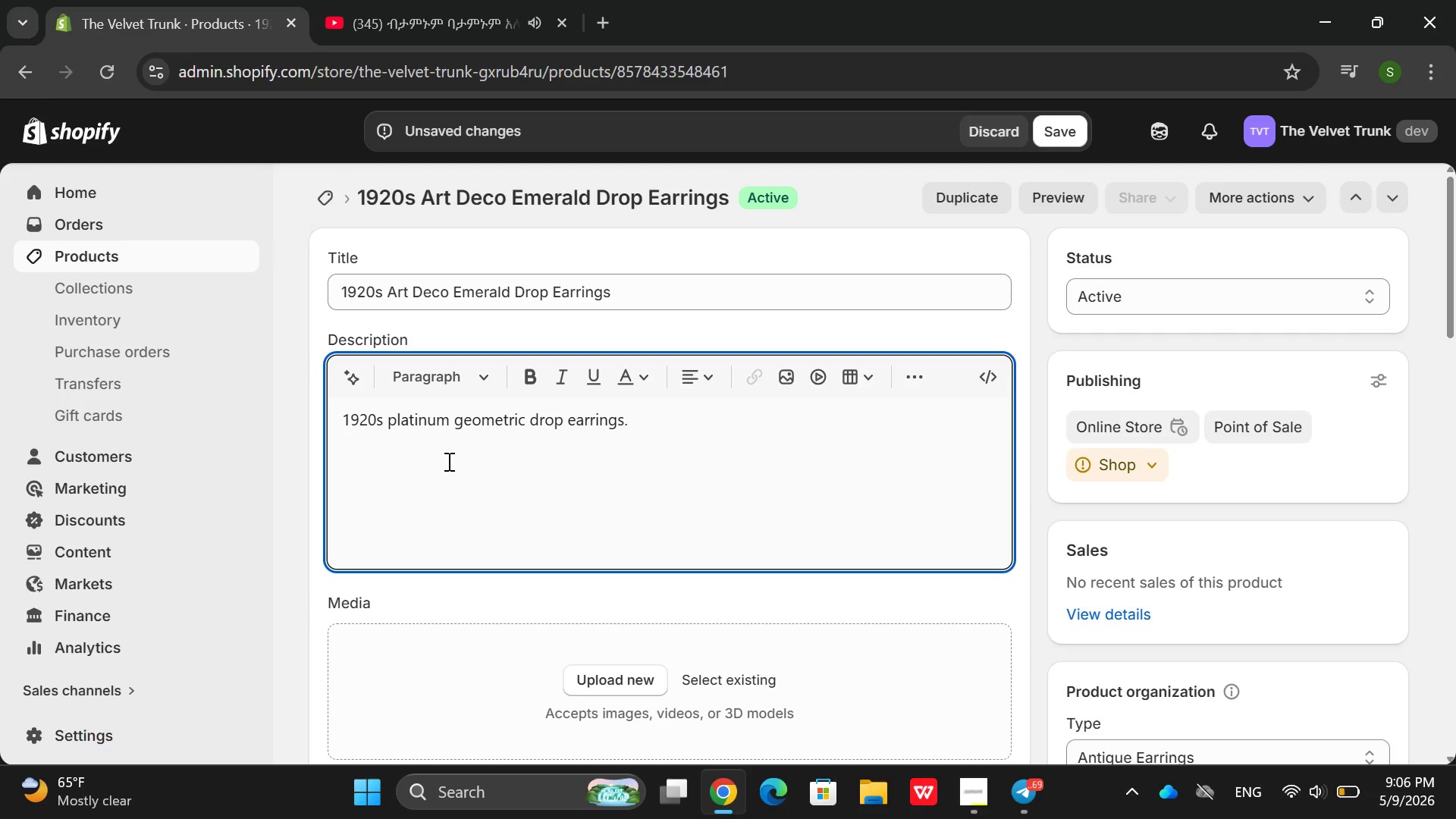 
key(Enter)
 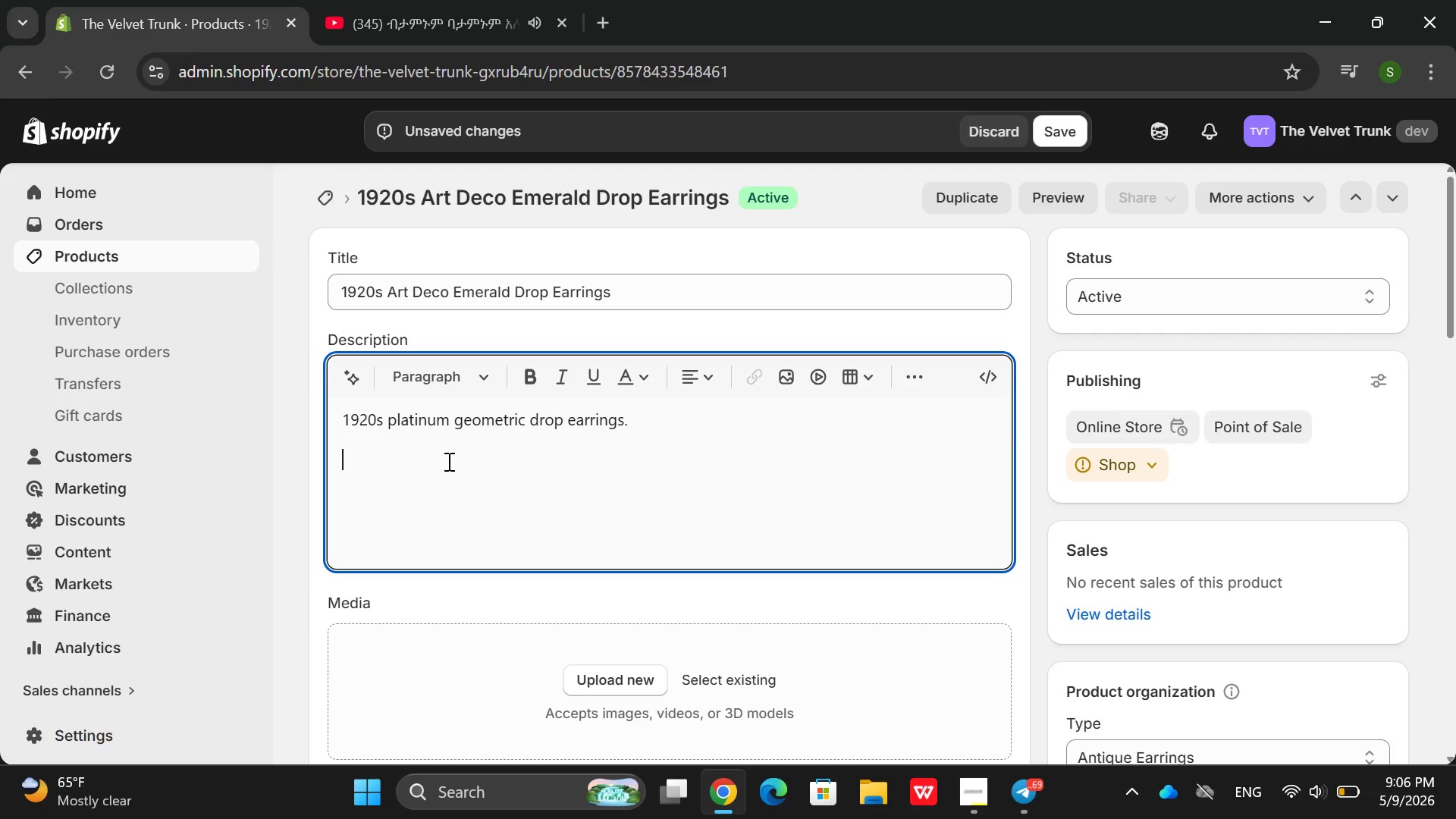 
type(EMerald )
key(Backspace)
 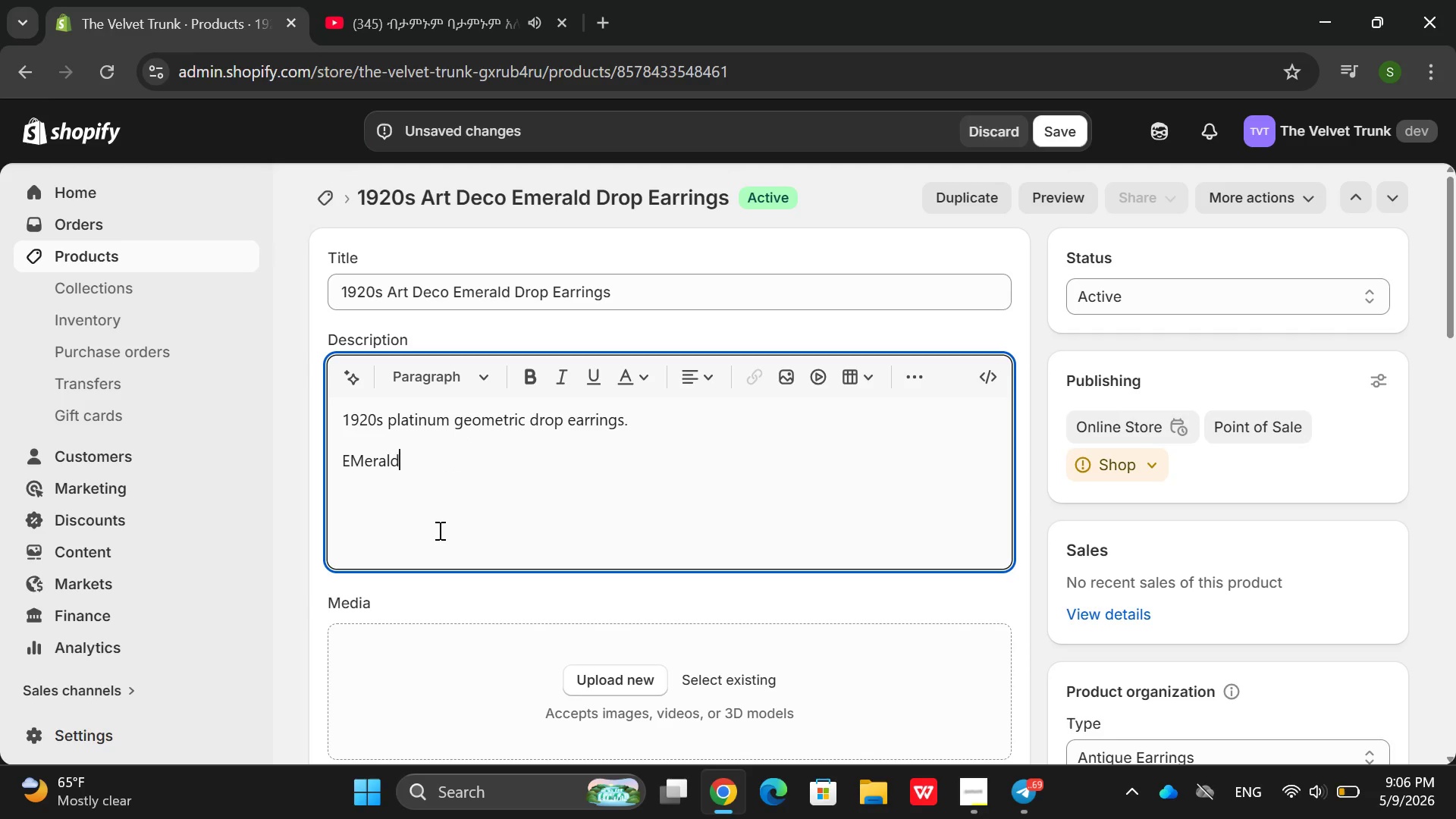 
type( cu)
key(Backspace)
key(Backspace)
type(-cut)
 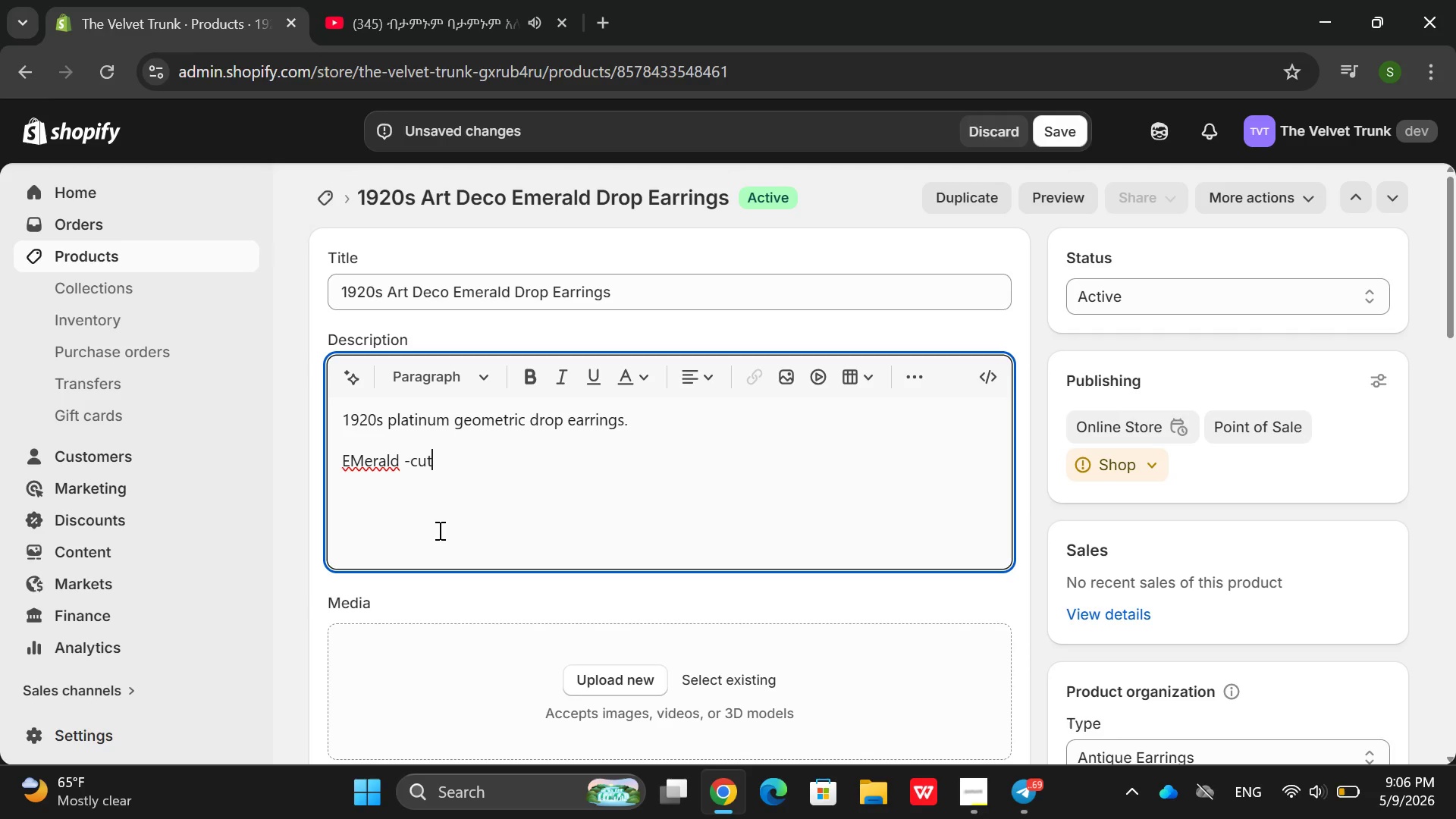 
key(Backspace)
key(Backspace)
key(Backspace)
key(Backspace)
key(Backspace)
key(Backspace)
type(merabl)
key(Backspace)
key(Backspace)
key(Backspace)
type(ald )
key(Backspace)
type(-cut c)
key(Backspace)
type(c)
key(Backspace)
type(colombian emeralds )
key(Backspace)
type(( 12 ct total )
key(Backspace)
type())
 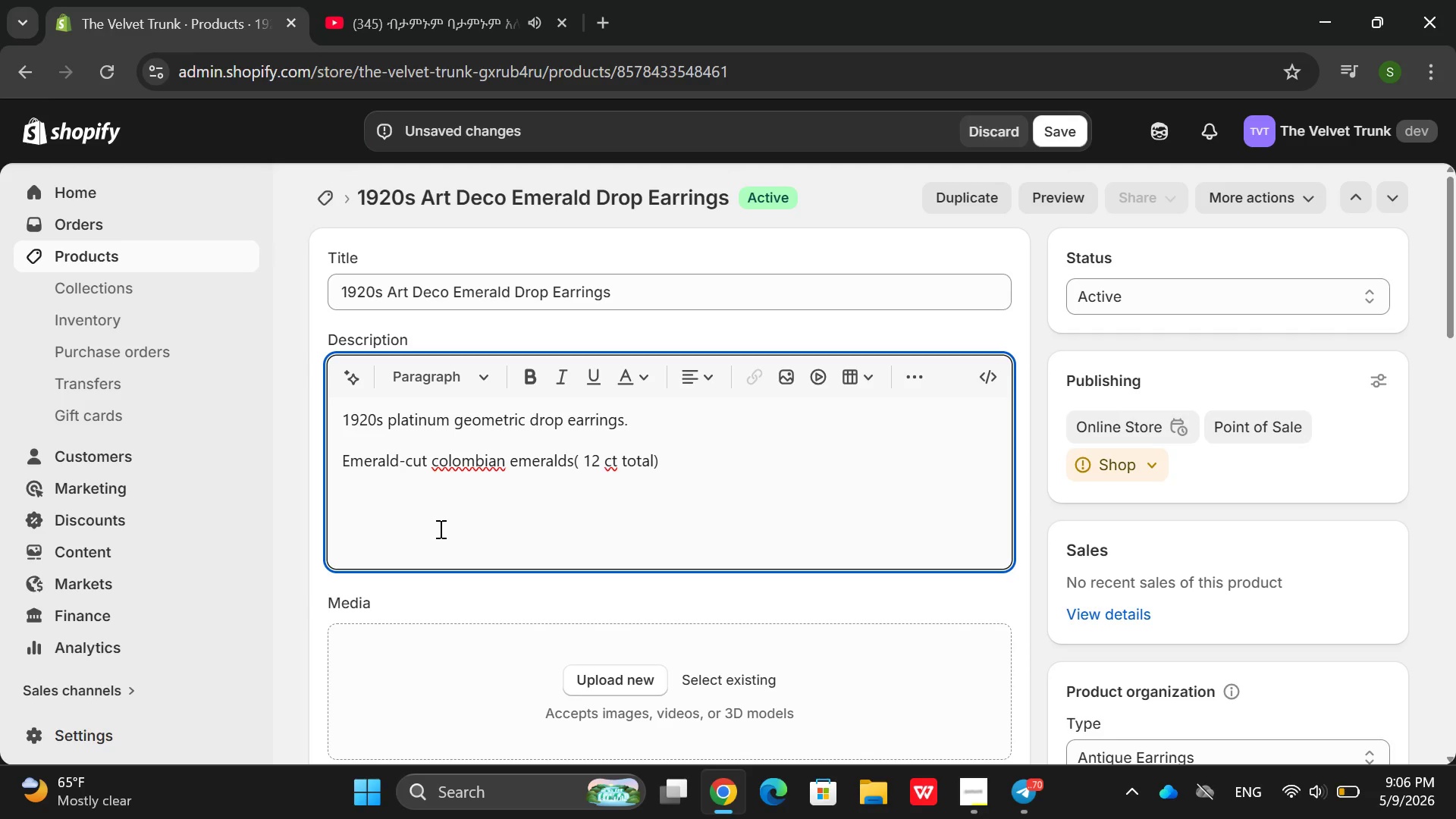 
left_click([479, 458])
 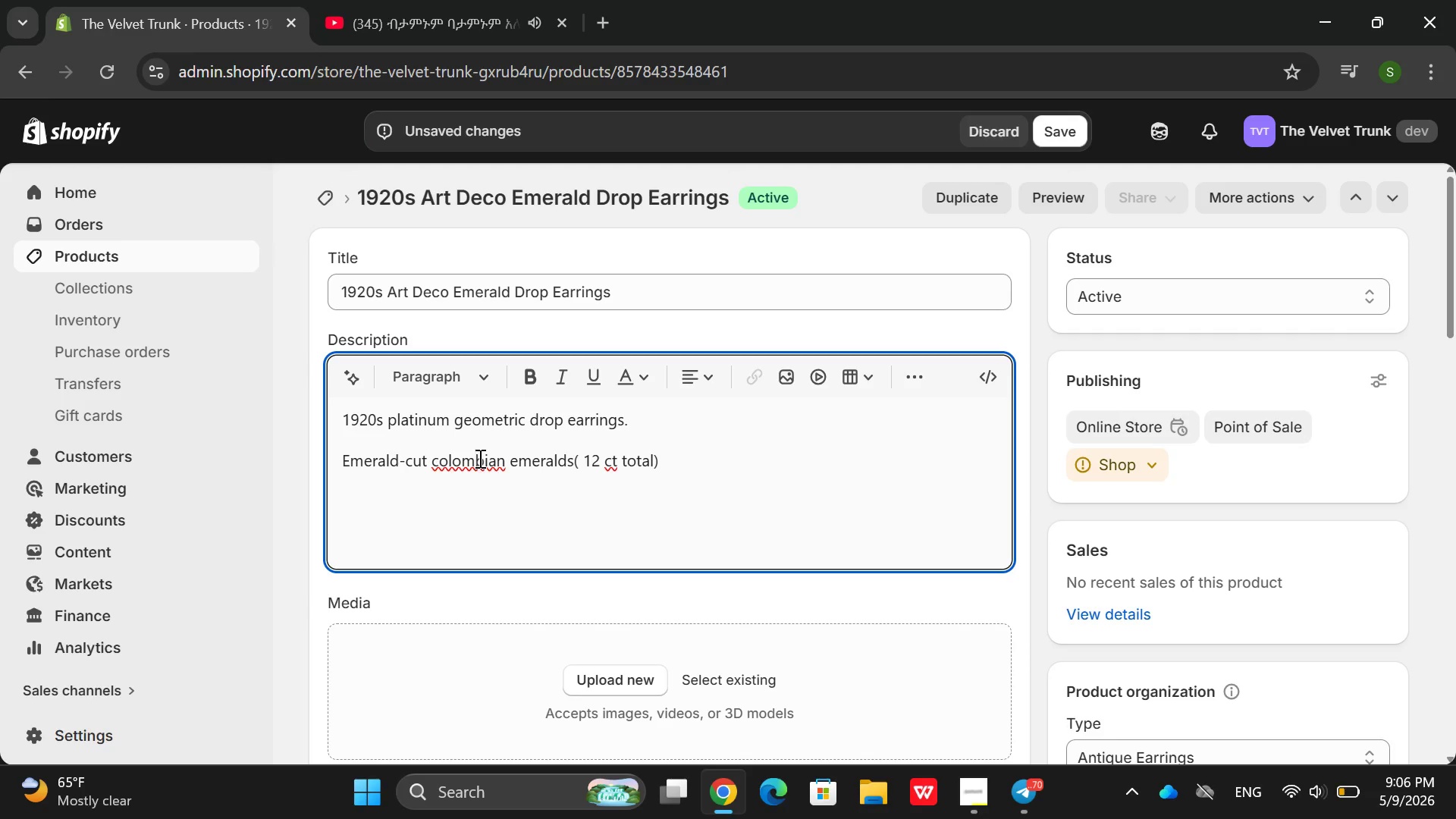 
right_click([479, 458])
 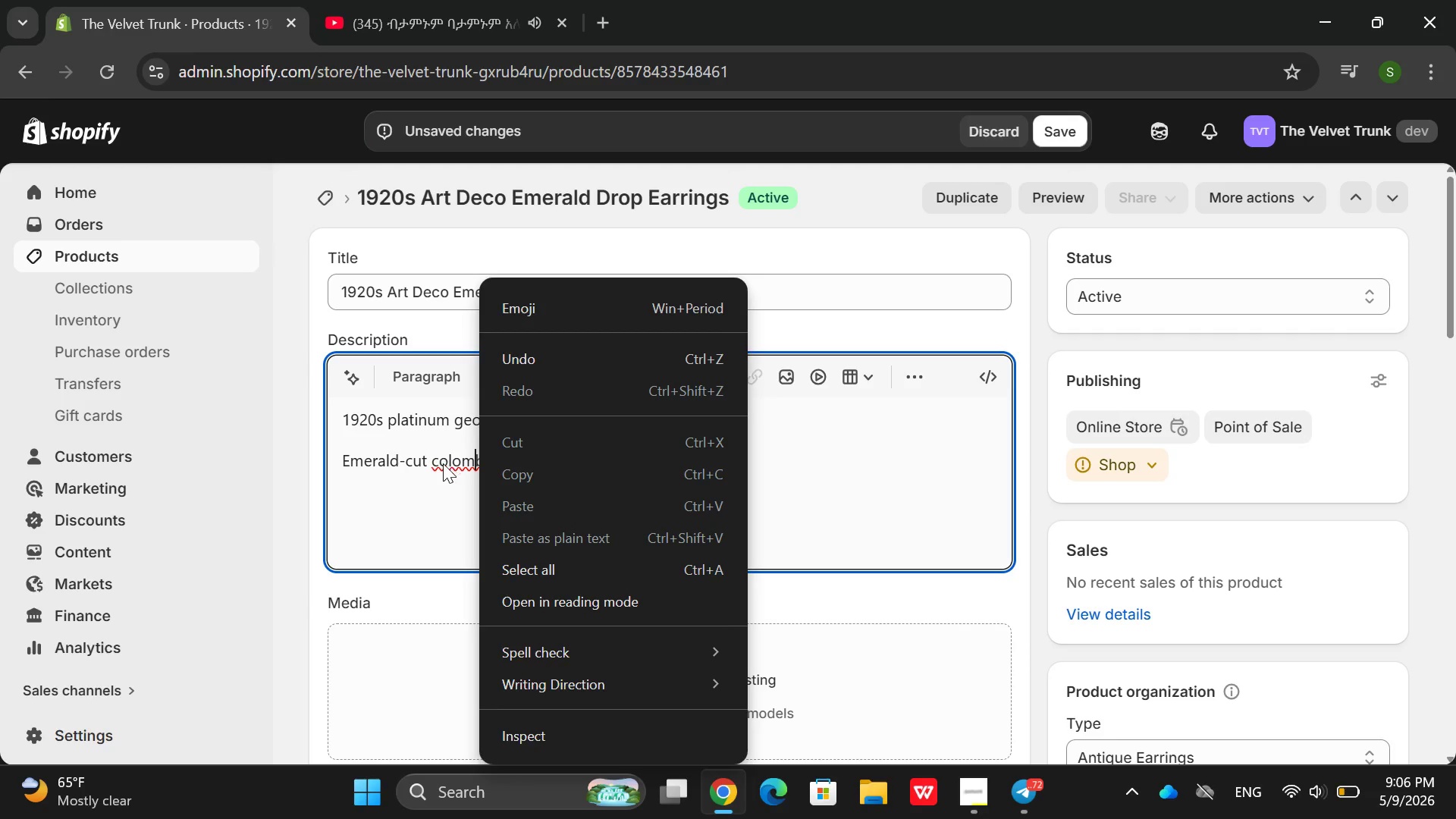 
left_click([435, 467])
 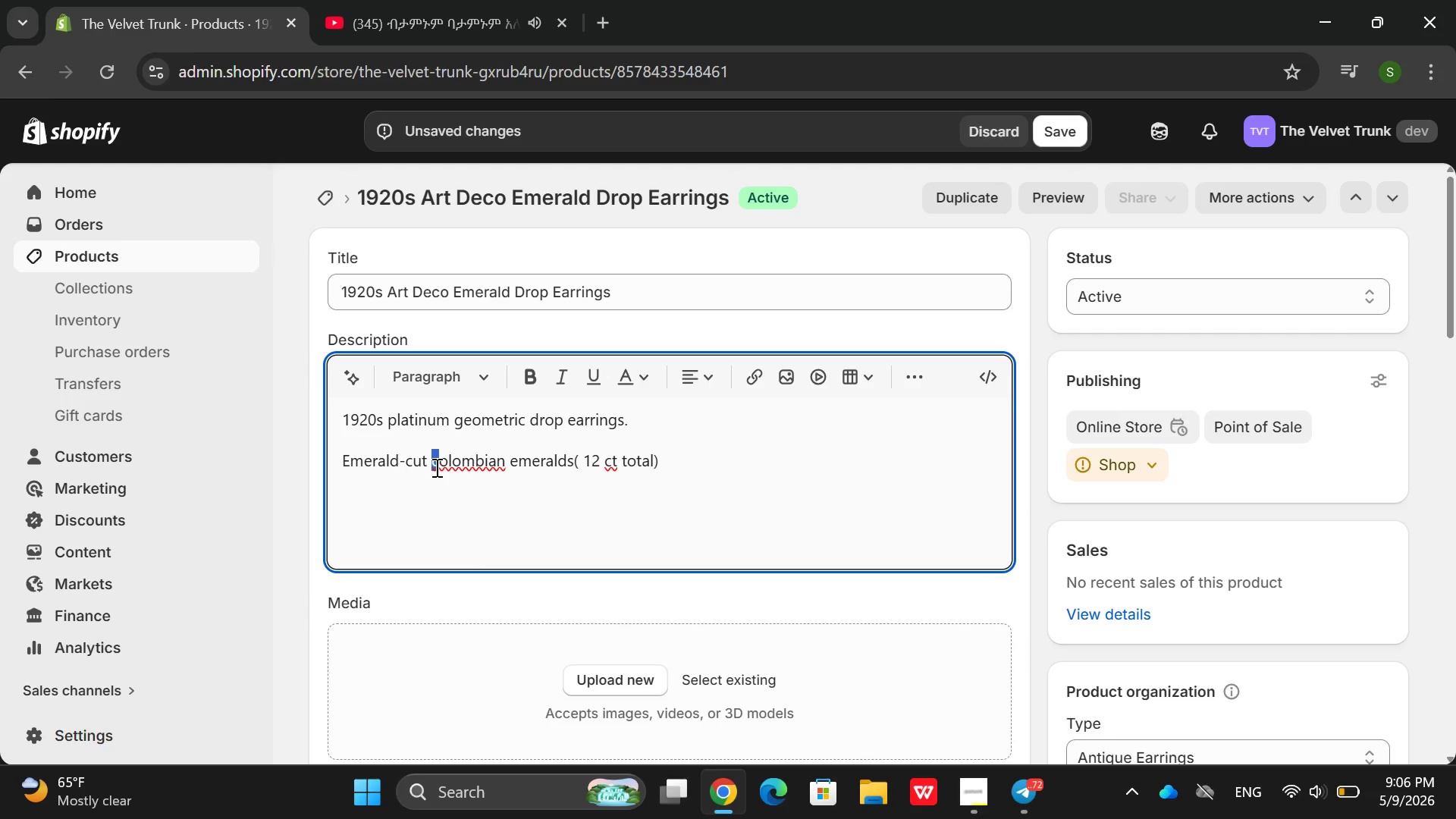 
key(ArrowRight)
 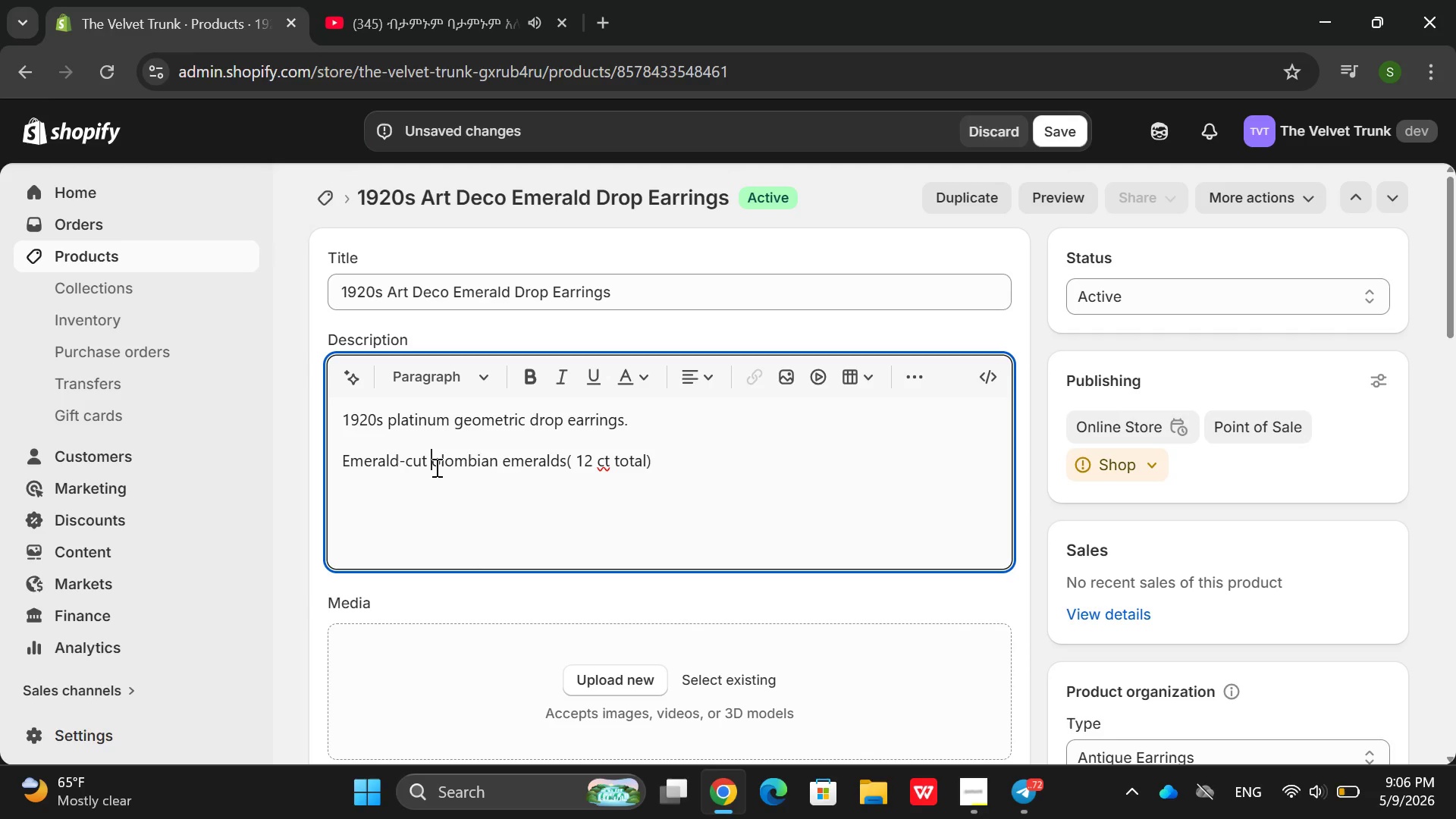 
key(Backspace)
 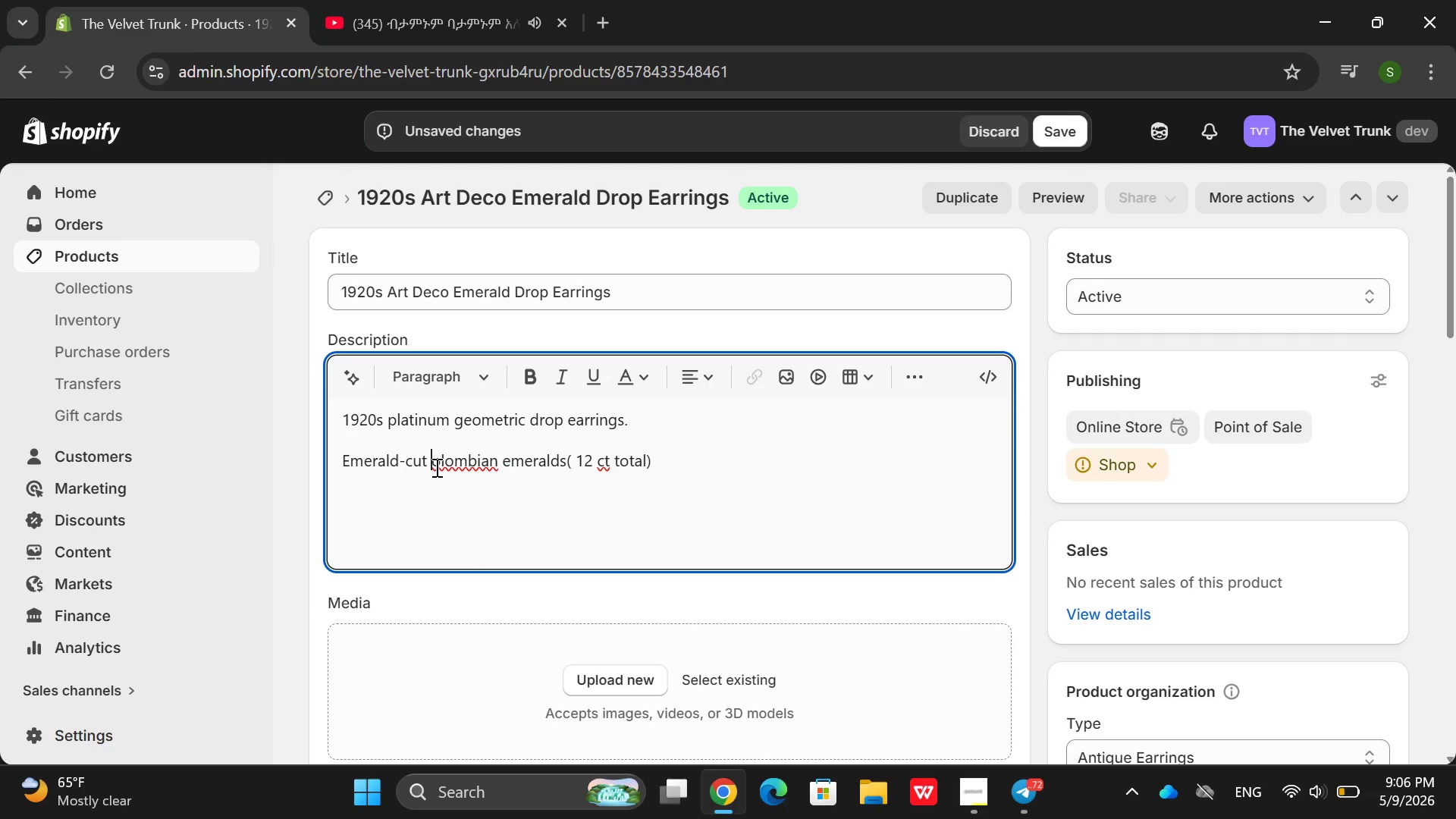 
key(Shift+C)
 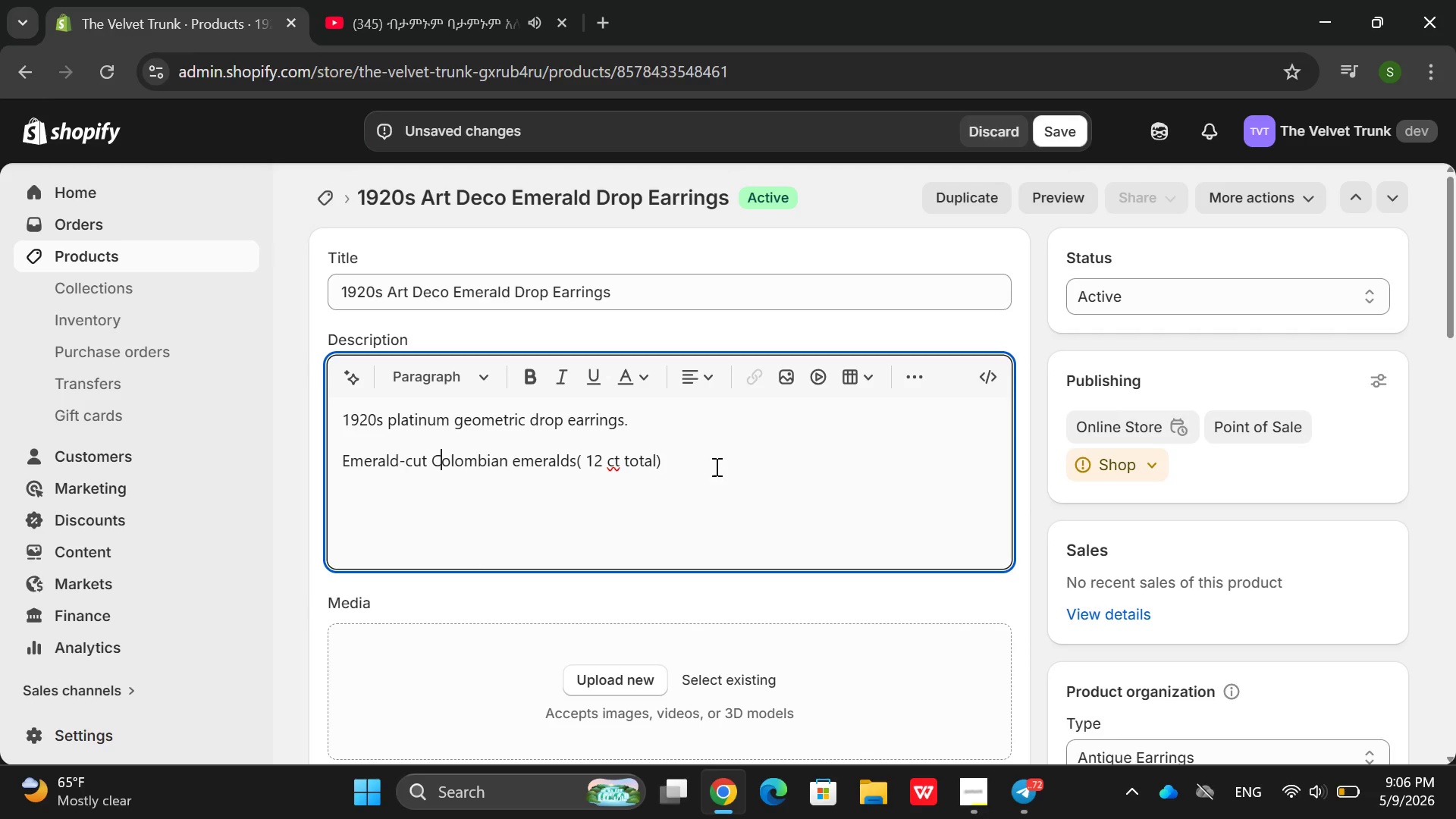 
left_click([717, 466])
 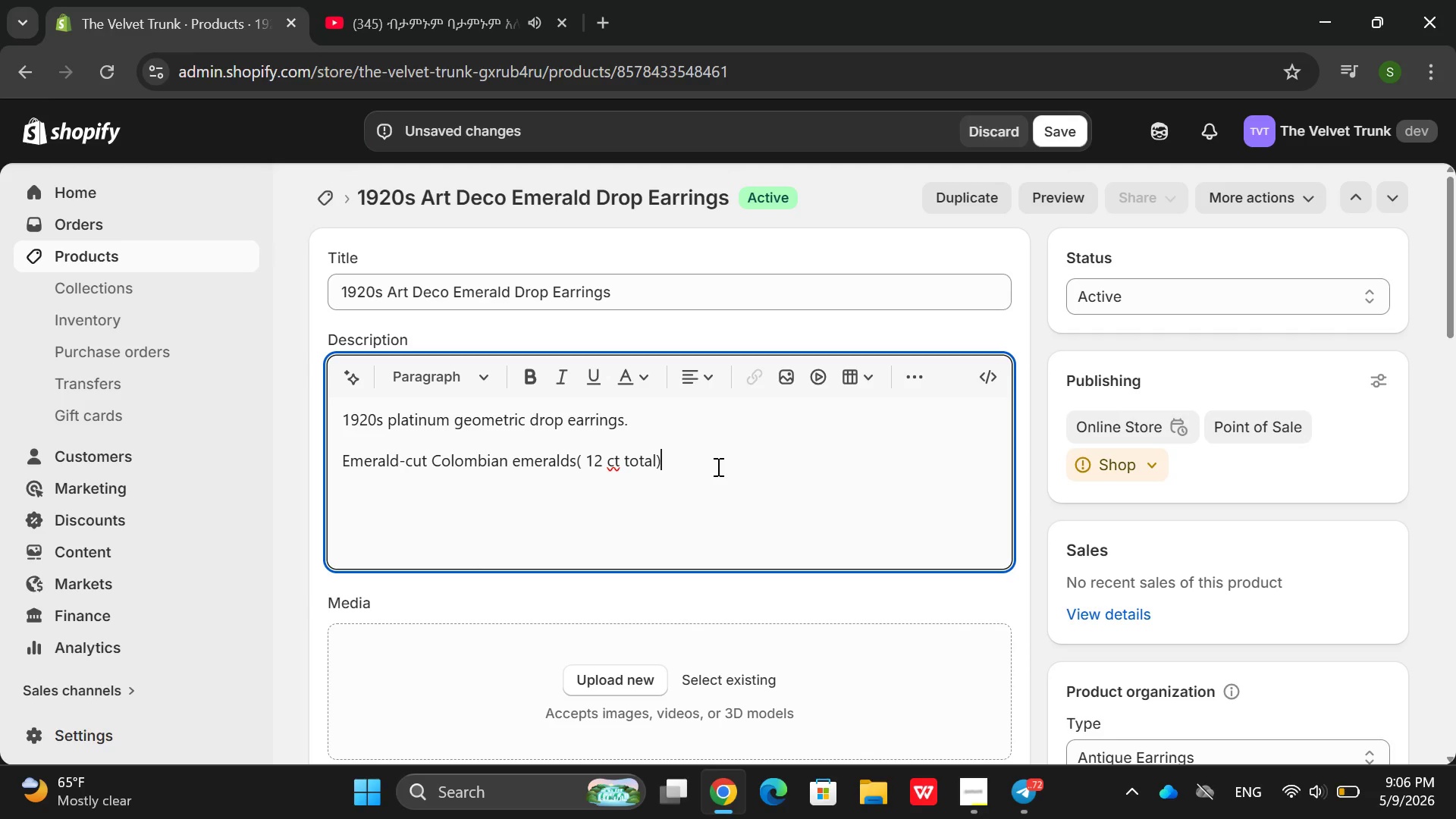 
type(. Inclide)
key(Backspace)
key(Backspace)
key(Backspace)
key(Backspace)
type(ude s)
key(Backspace)
key(Backspace)
key(Backspace)
key(Backspace)
key(Backspace)
type(udes period appraisal letr)
key(Backspace)
type(ter, cimp)
key(Backspace)
key(Backspace)
key(Backspace)
type(omple)
key(Backspace)
type(imentry )
key(Backspace)
key(Backspace)
key(Backspace)
type(ary travel case )
 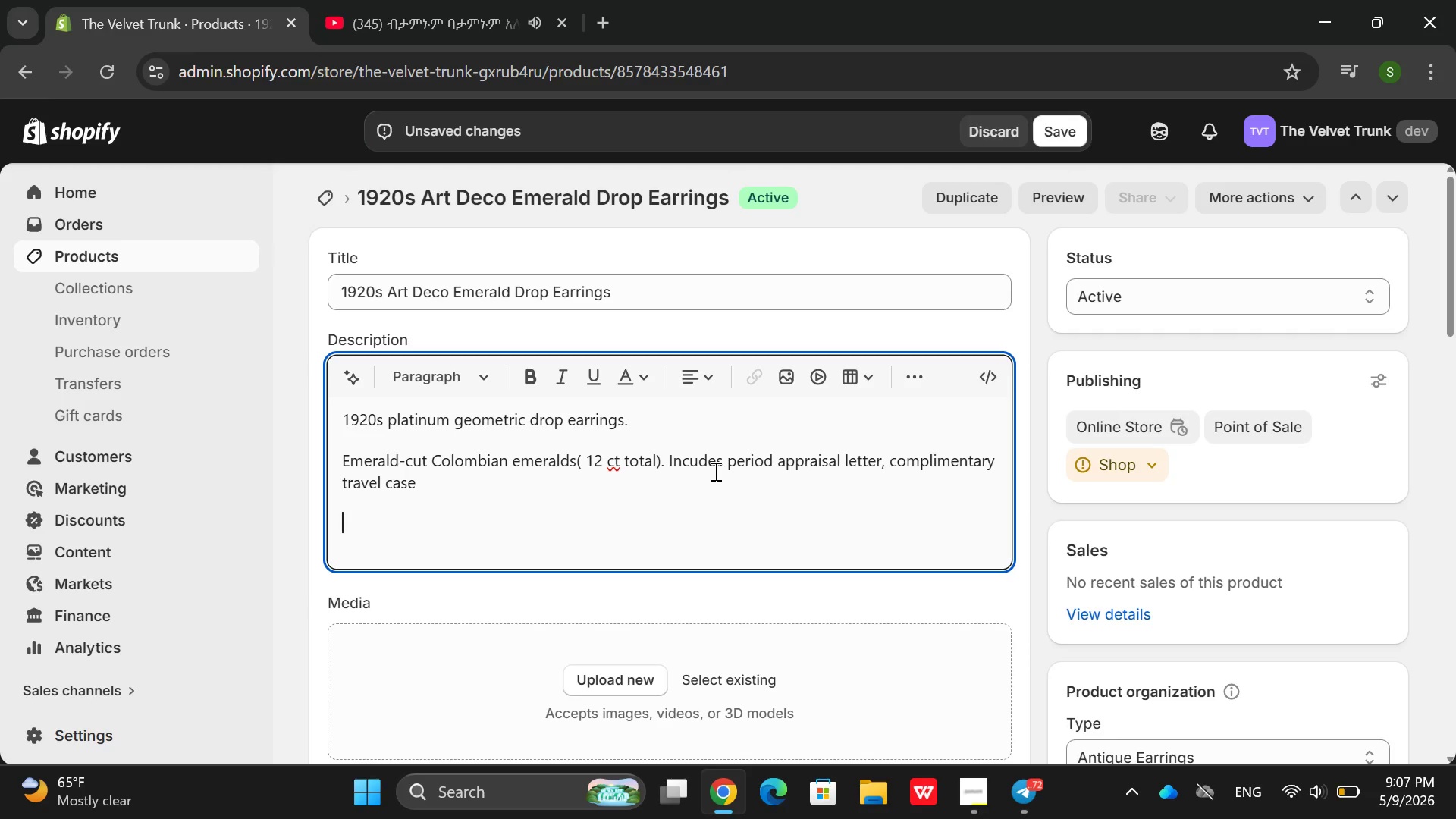 
 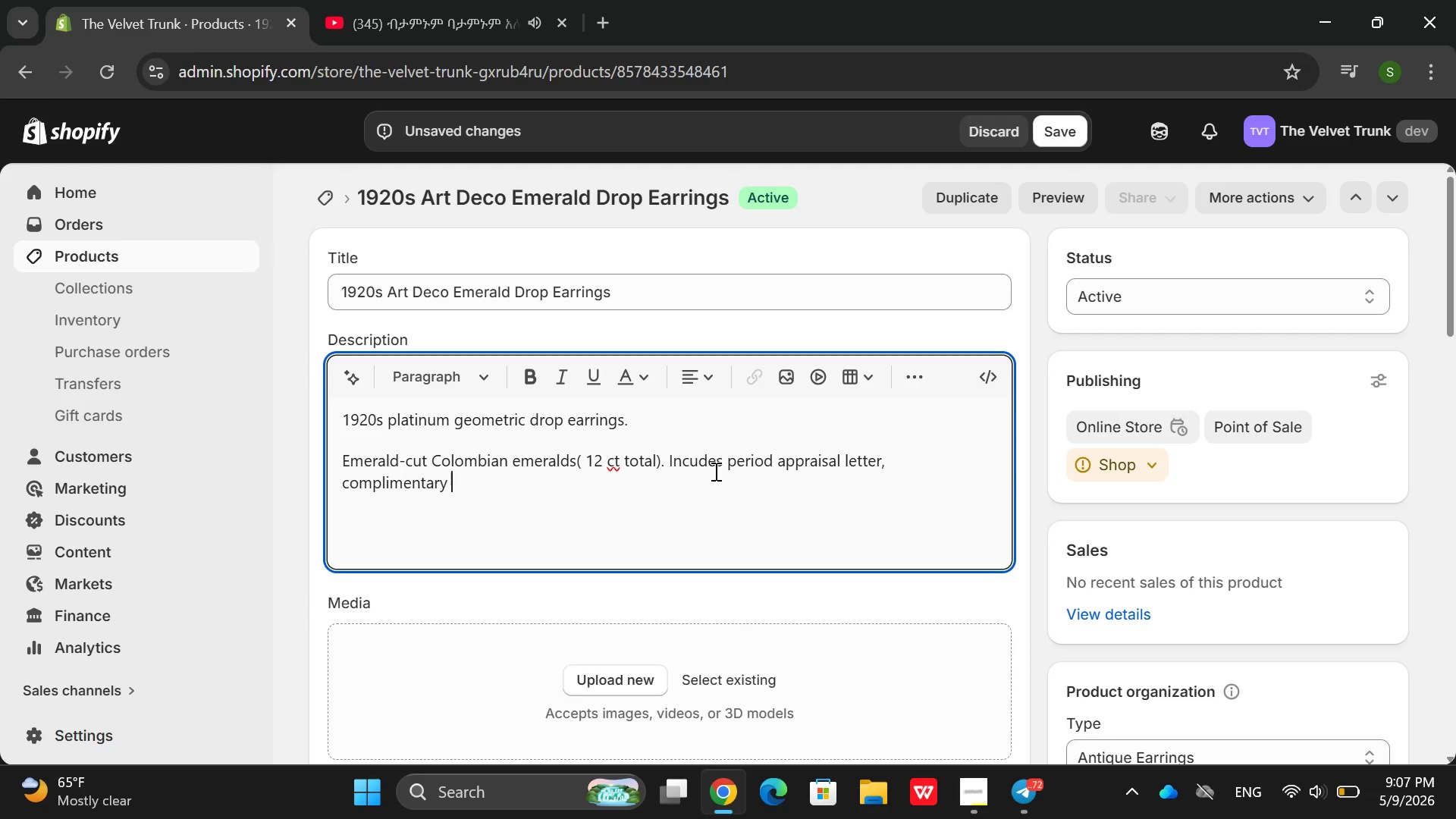 
key(Enter)
 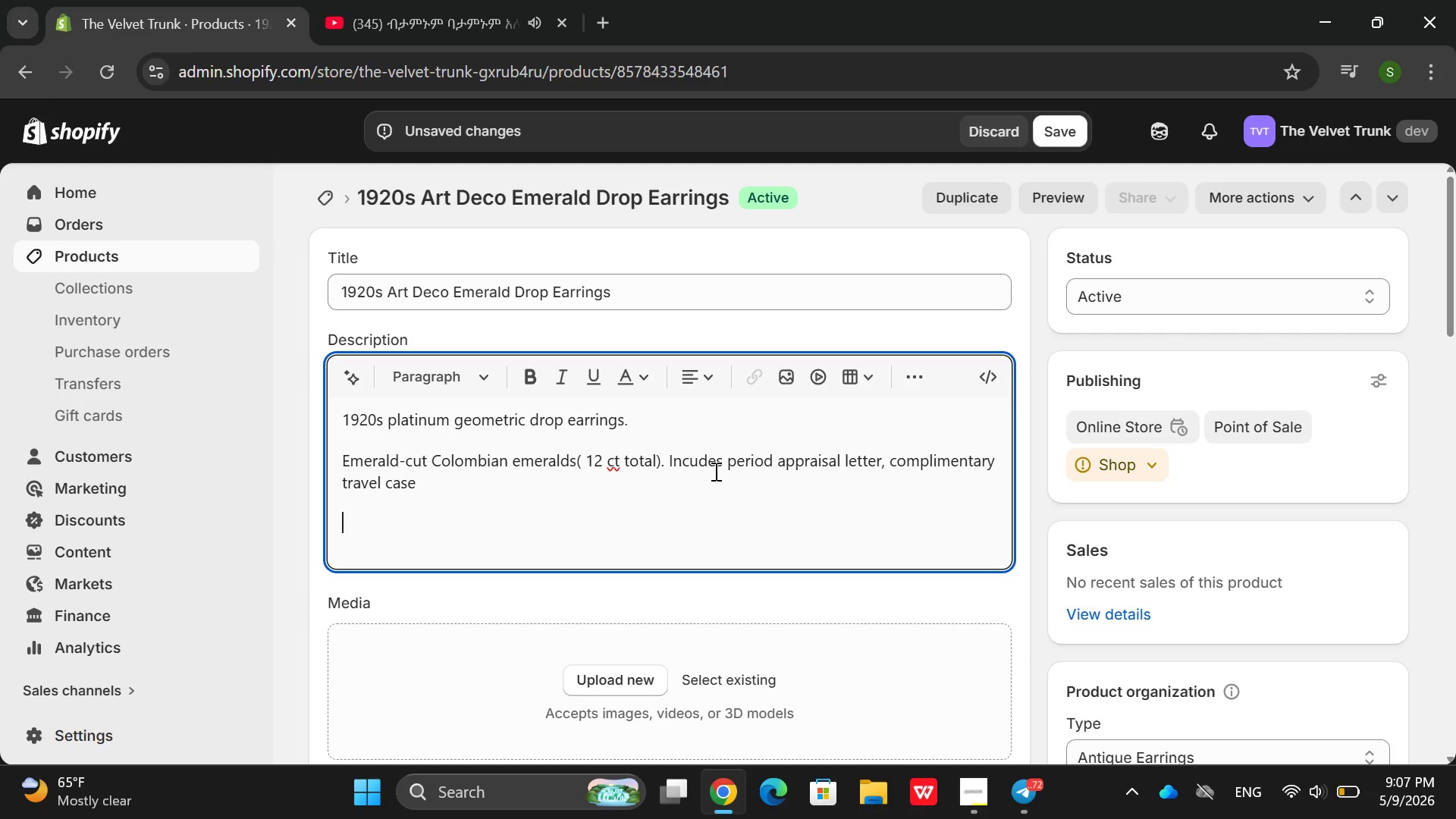 
type(Pave=se)
key(Backspace)
key(Backspace)
key(Backspace)
key(Backspace)
type(e-set-sign)
key(Backspace)
key(Backspace)
type(ngh)
key(Backspace)
type(le vut)
key(Backspace)
key(Backspace)
key(Backspace)
type(cur )
key(Backspace)
key(Backspace)
type(t diamonds()
 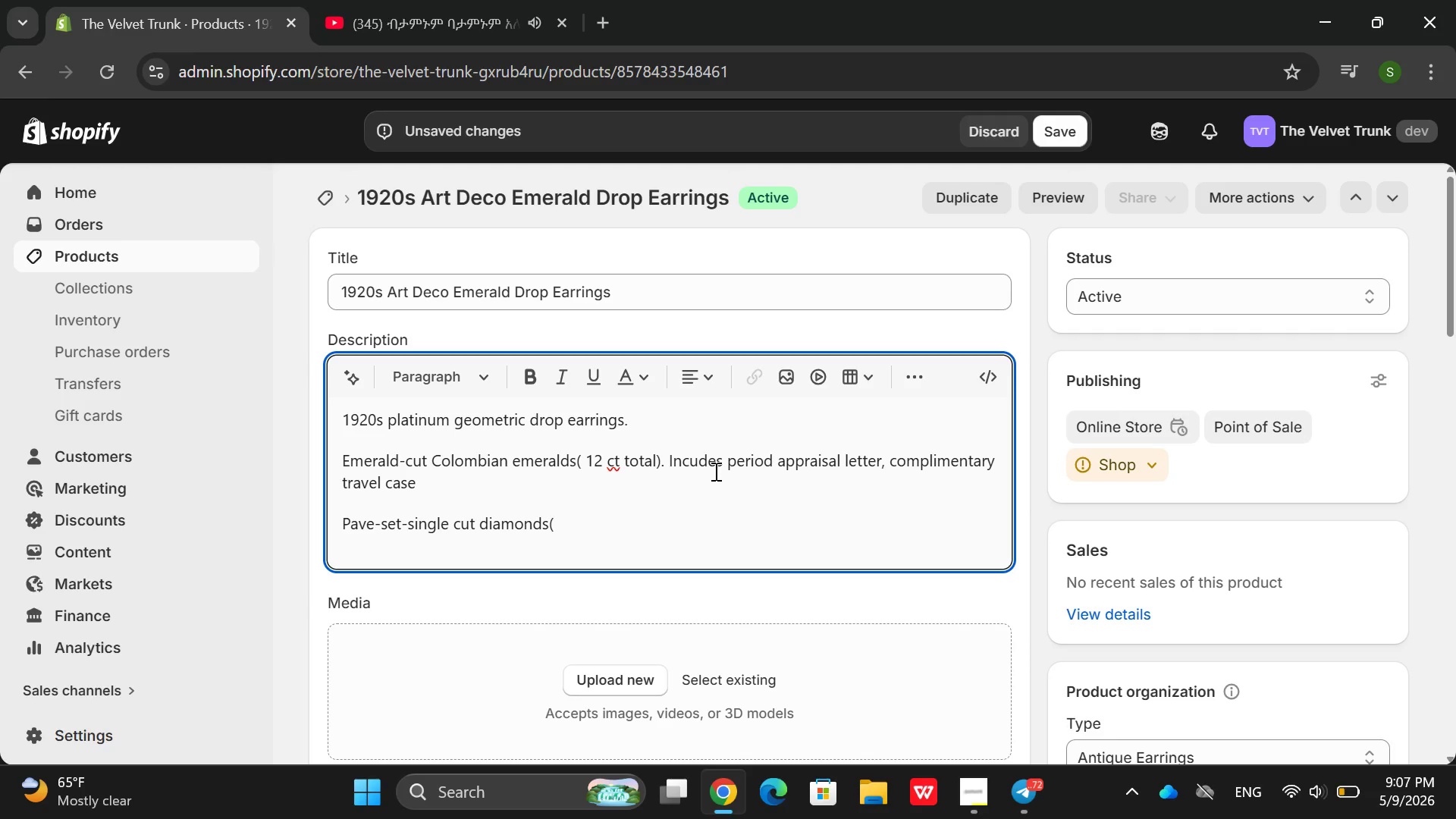 
type(0.3 ct total) on bars.)
 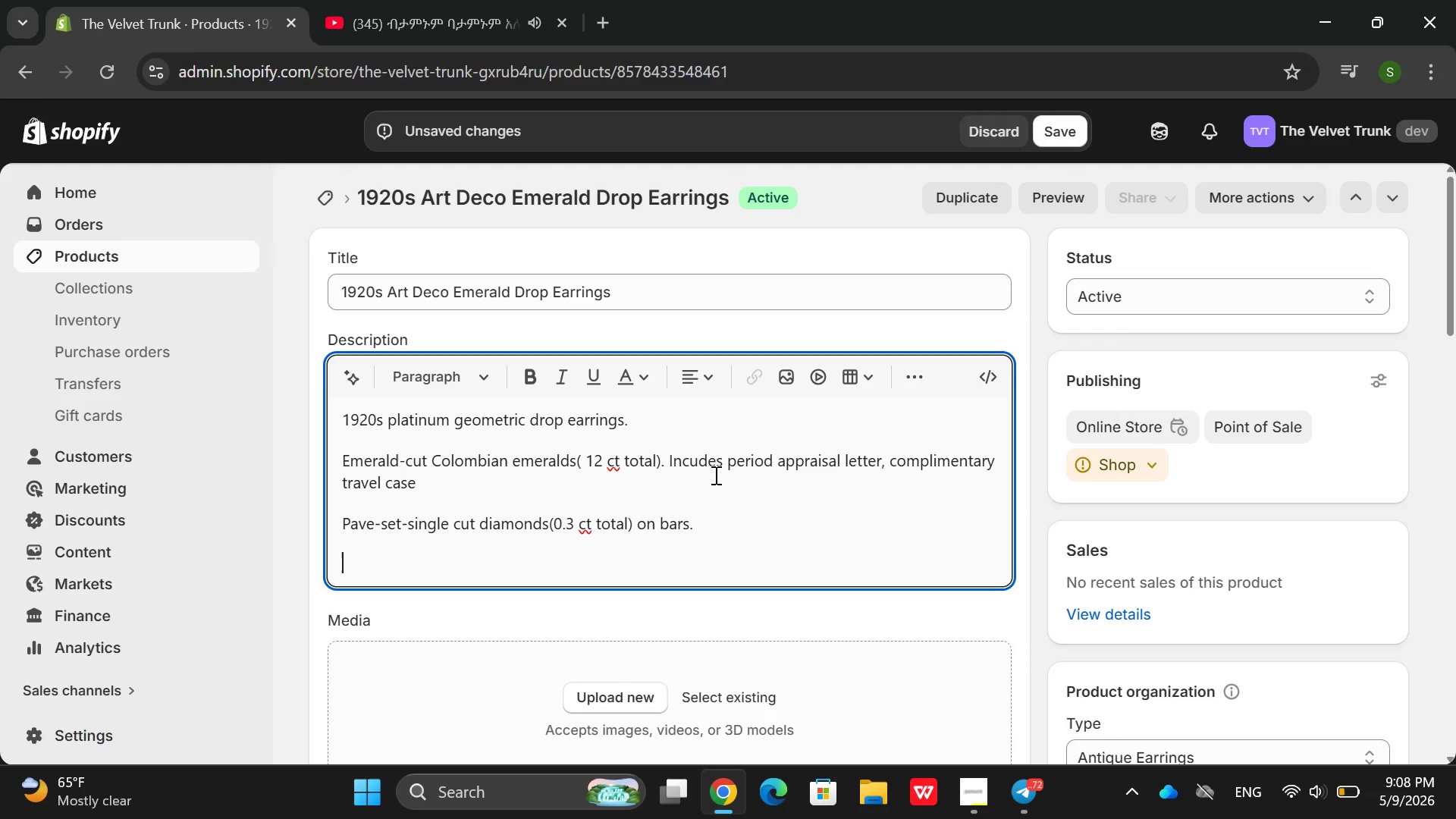 
 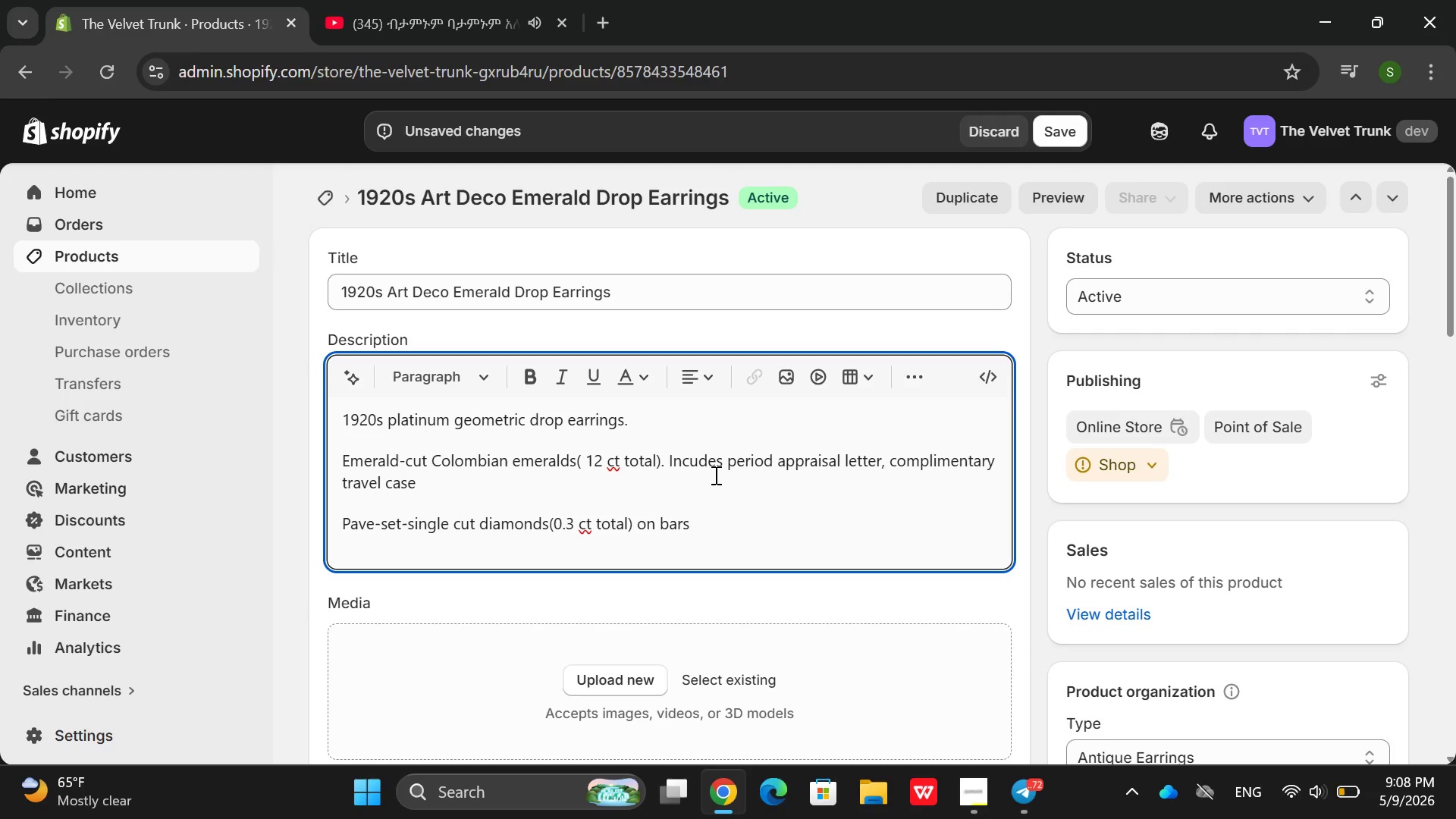 
key(Enter)
 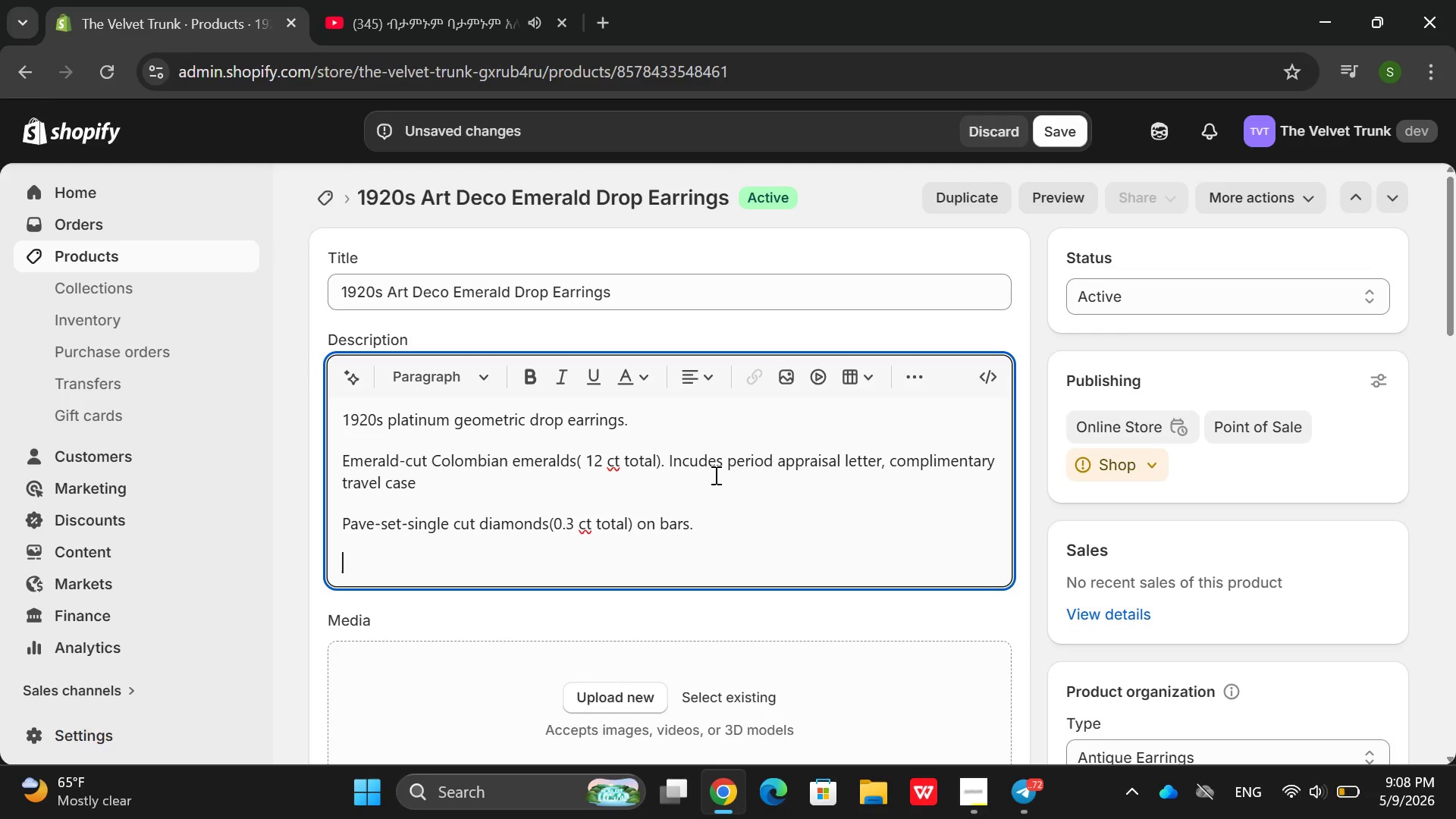 
type(Secoree)
key(Backspace)
key(Backspace)
key(Backspace)
key(Backspace)
type(ure level )
key(Backspace)
type(-bakck)
key(Backspace)
key(Backspace)
type(c)
key(Backspace)
key(Backspace)
type(ckk )
key(Backspace)
key(Backspace)
type( finidings for pre)
key(Backspace)
key(Backspace)
type(ierced east)
key(Backspace)
key(Backspace)
type(t)
key(Backspace)
type(t)
key(Backspace)
type(rs)
 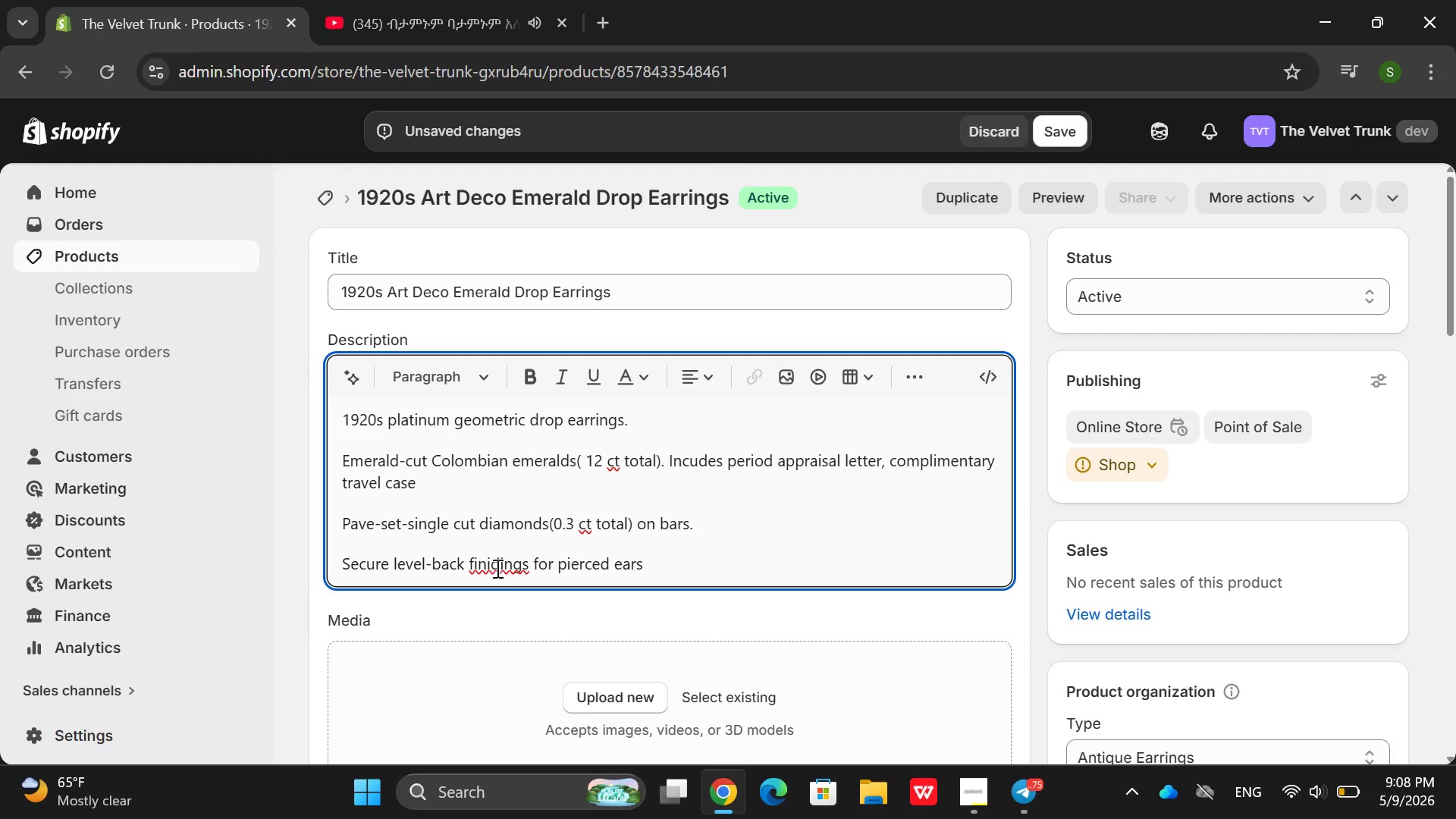 
right_click([497, 566])
 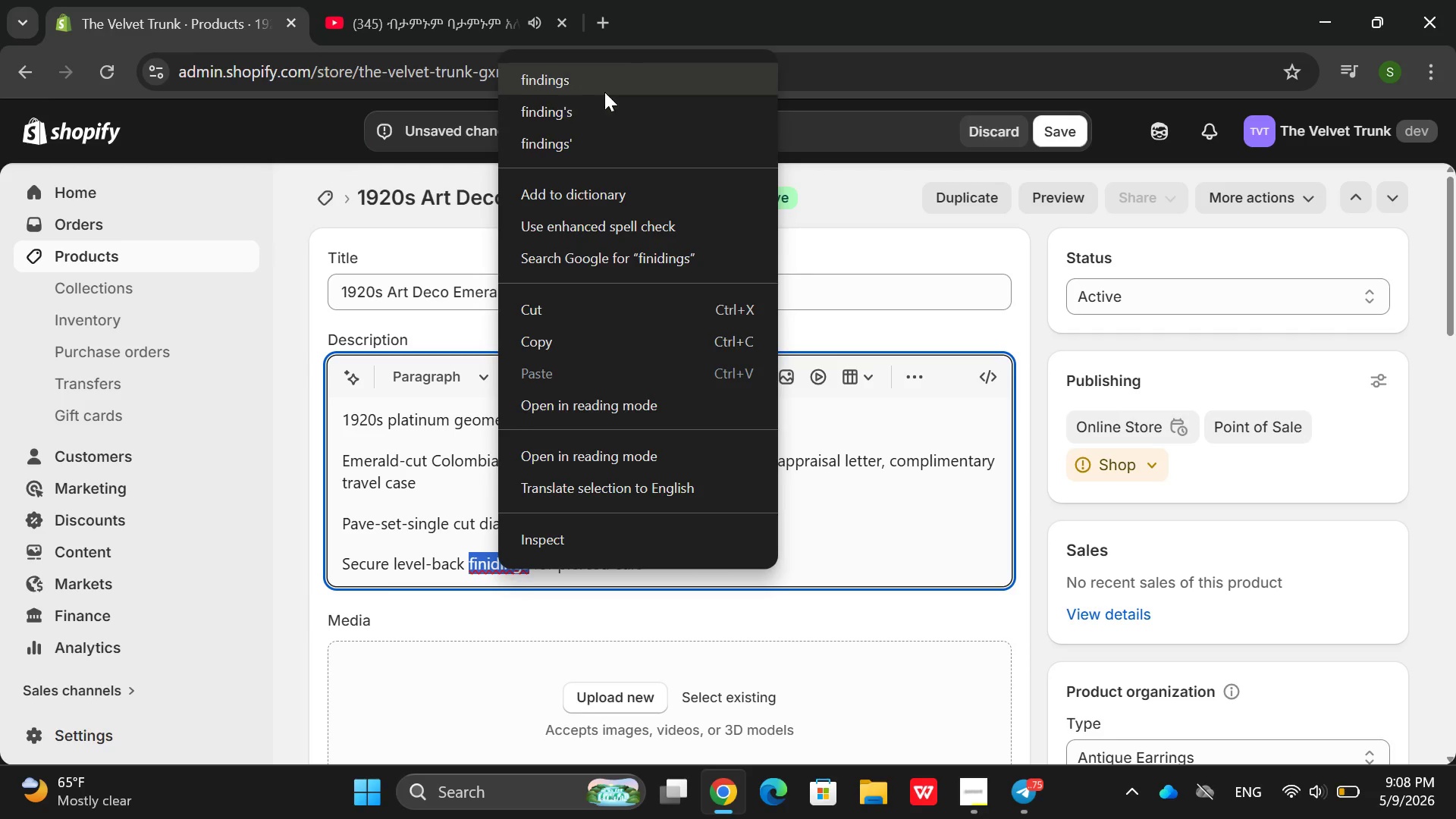 
left_click([606, 91])
 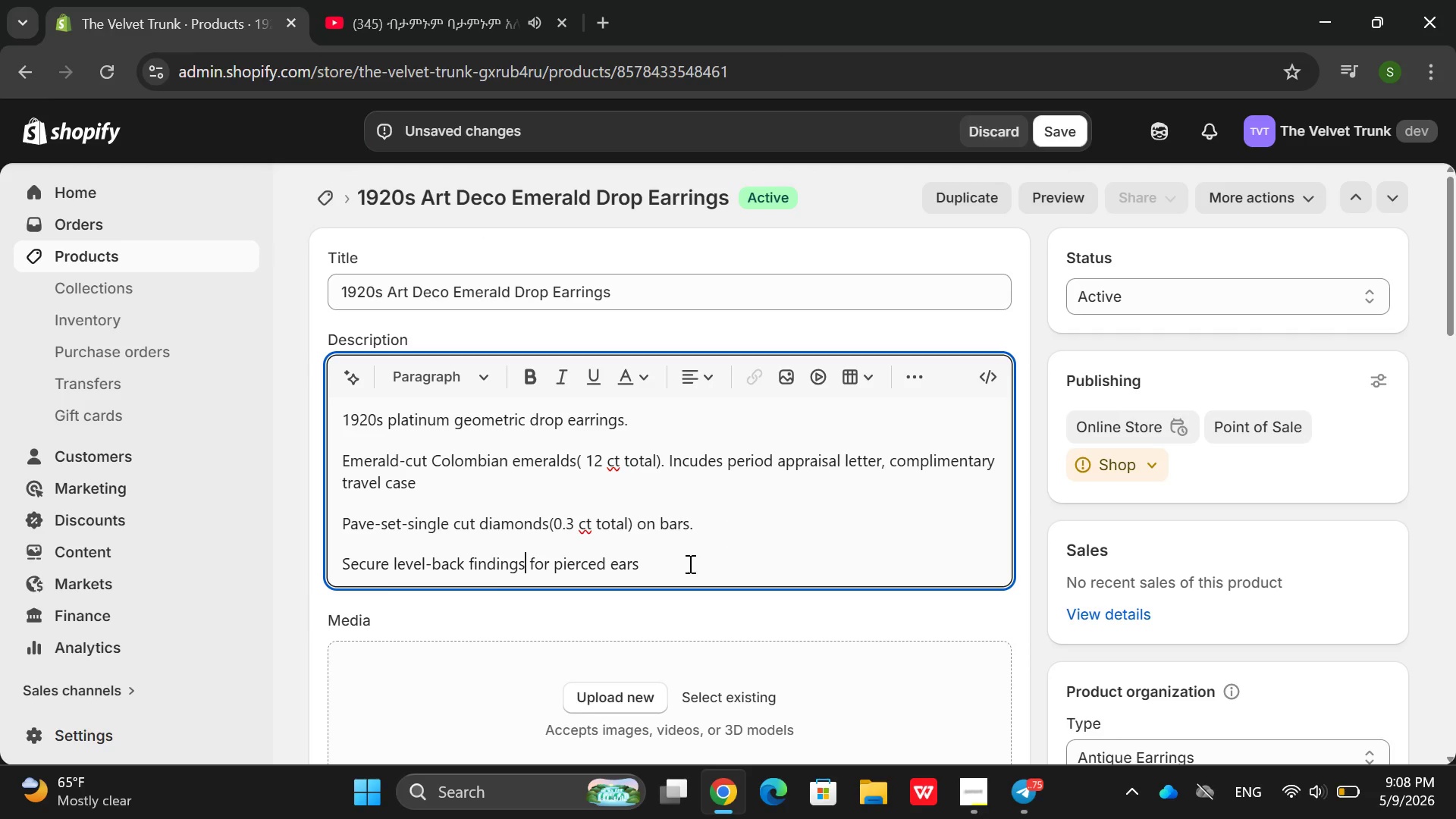 
left_click([687, 566])
 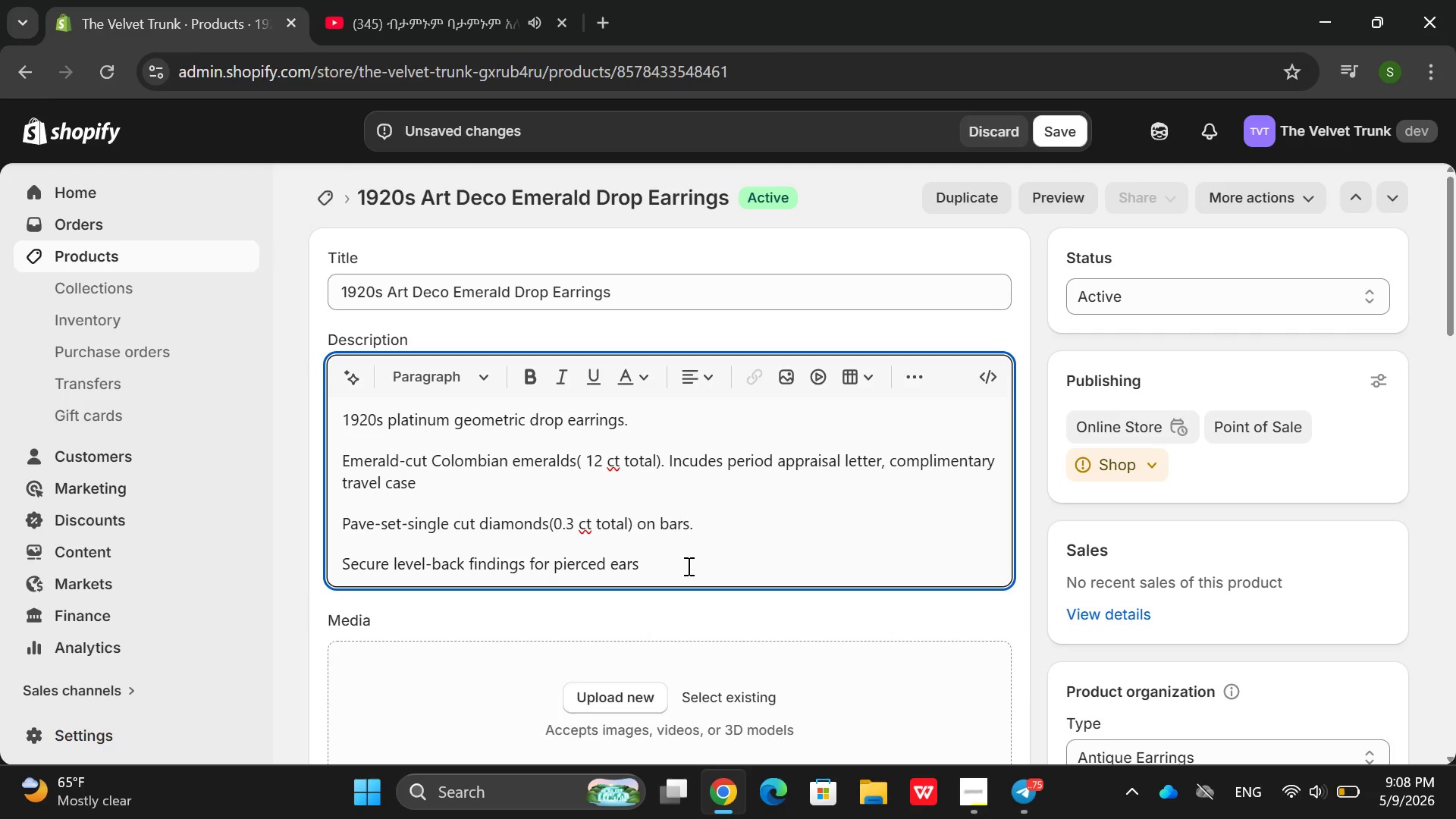 
key(Enter)
 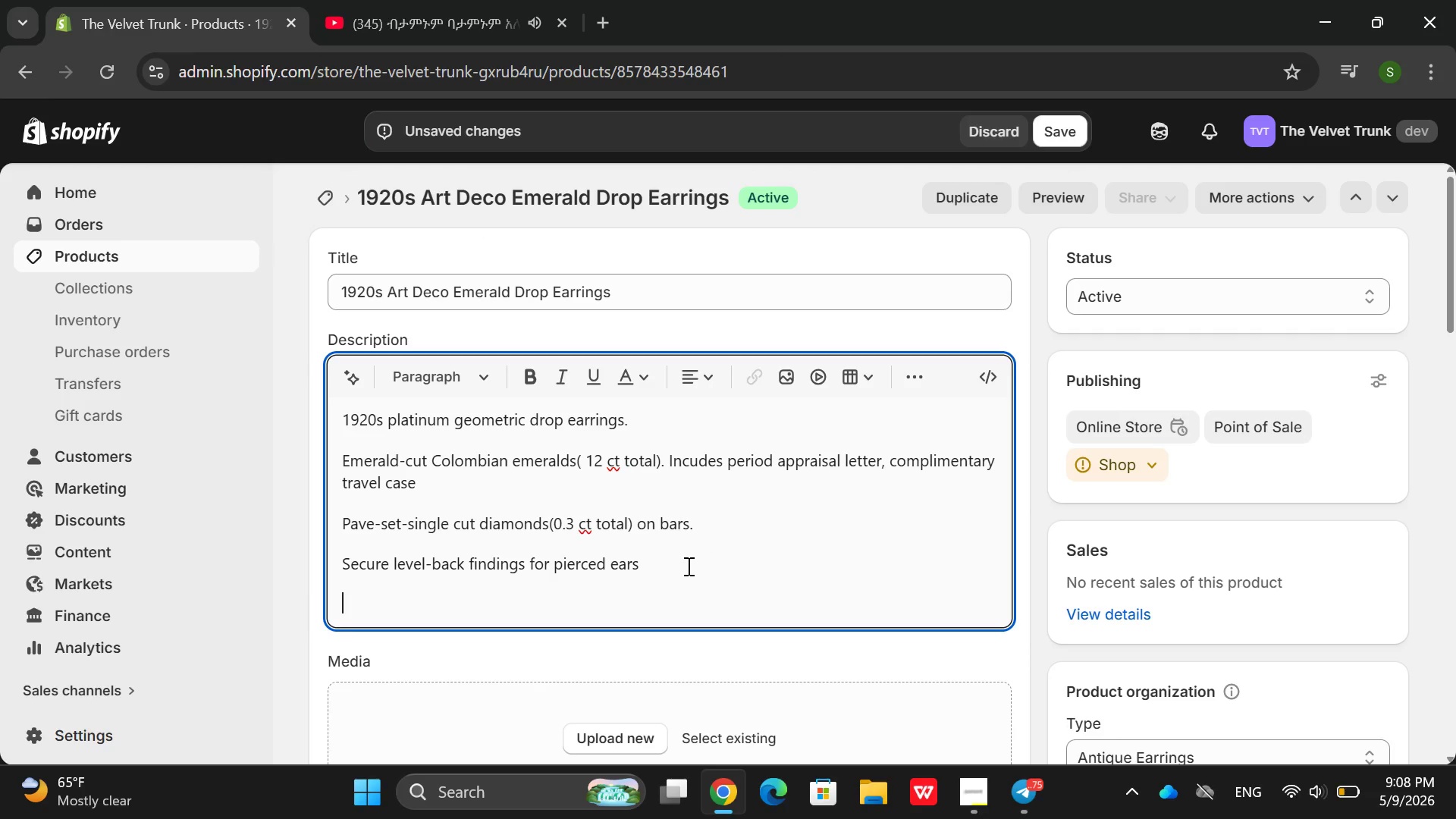 
type(Lenght 2.8 vm)
key(Backspace)
key(Backspace)
key(Backspace)
key(Backspace)
key(Backspace)
key(Backspace)
key(Backspace)
key(Backspace)
type( )
 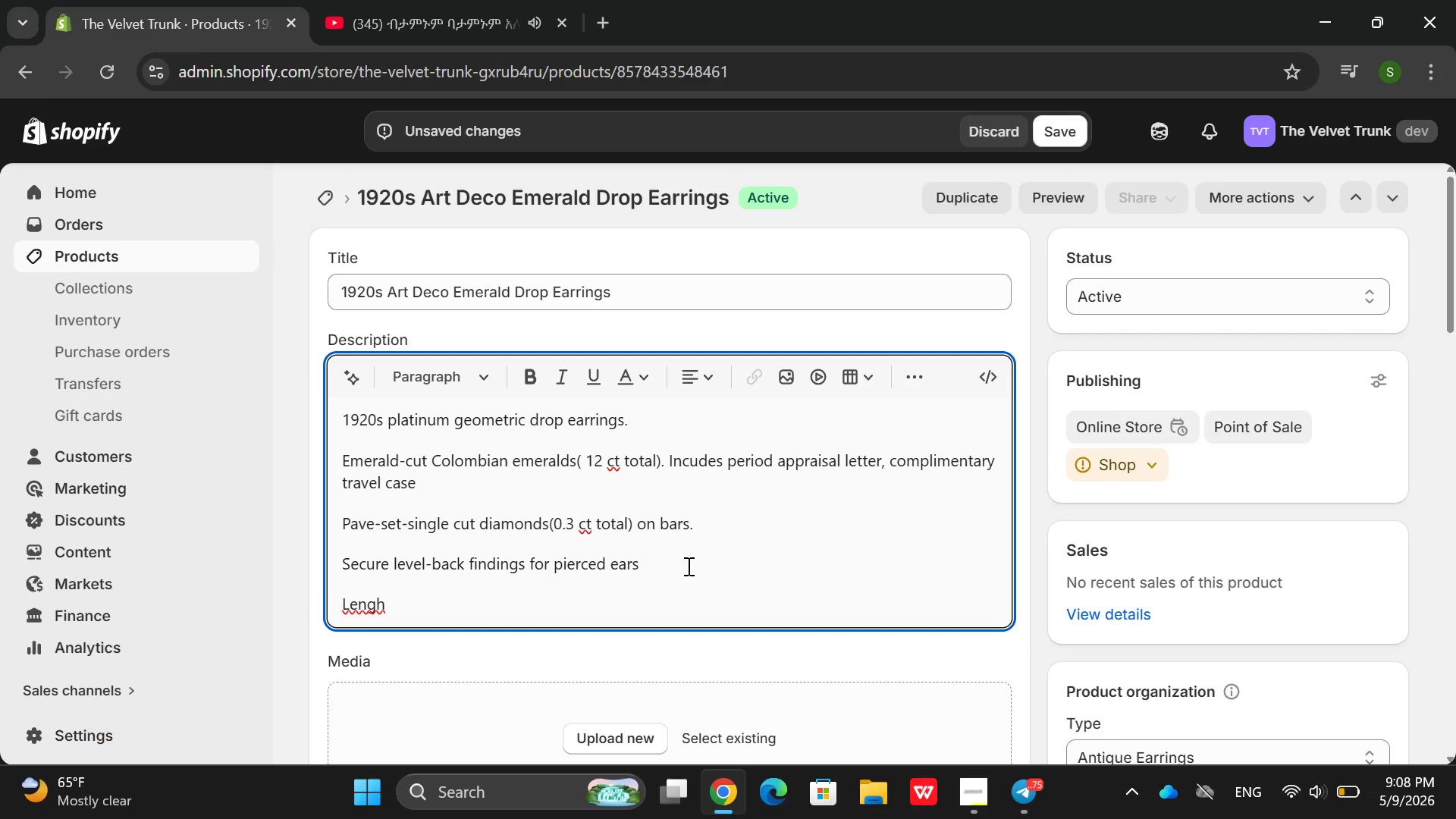 
key(Alt+AltRight)
 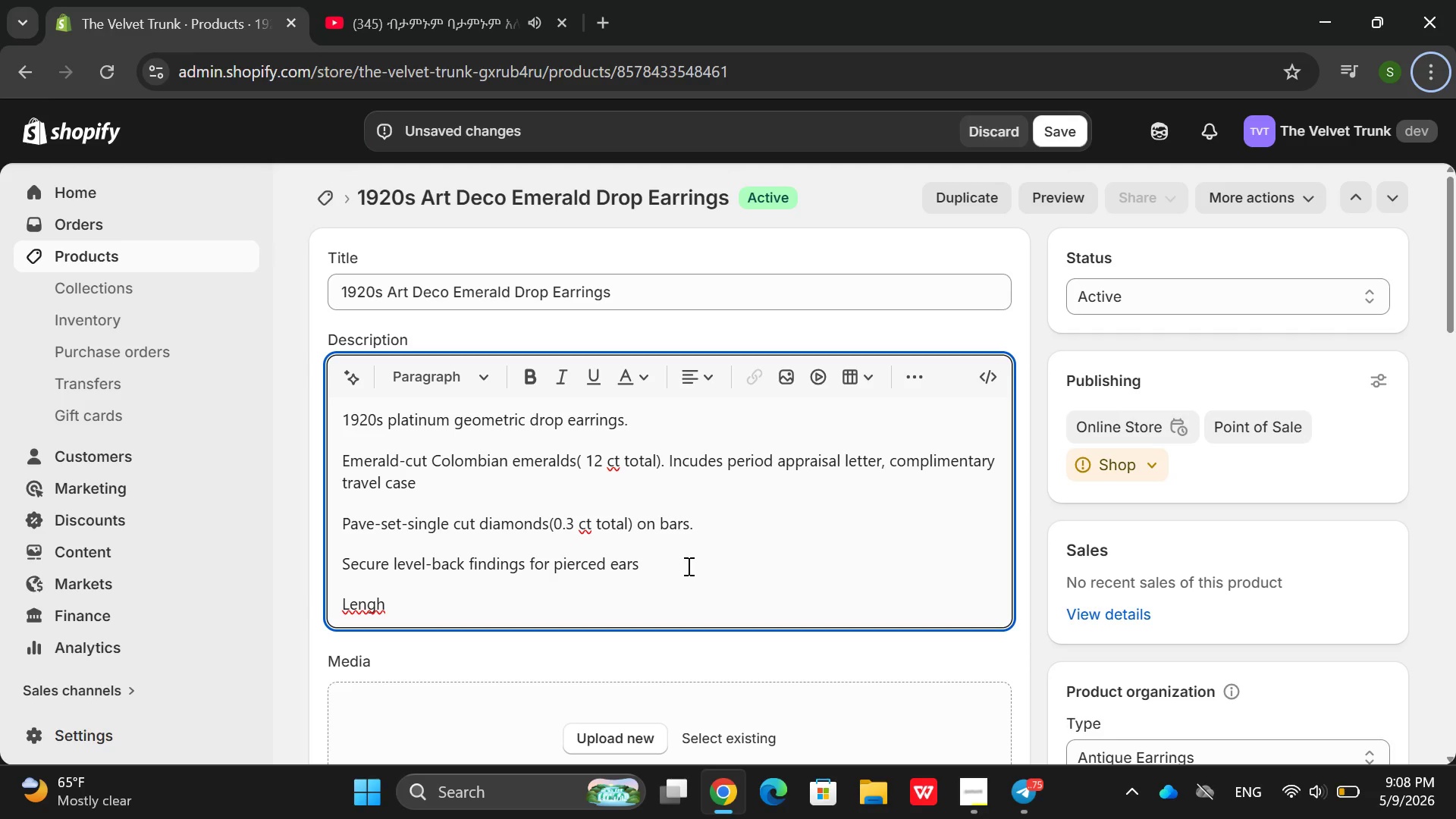 
key(Alt+AltRight)
 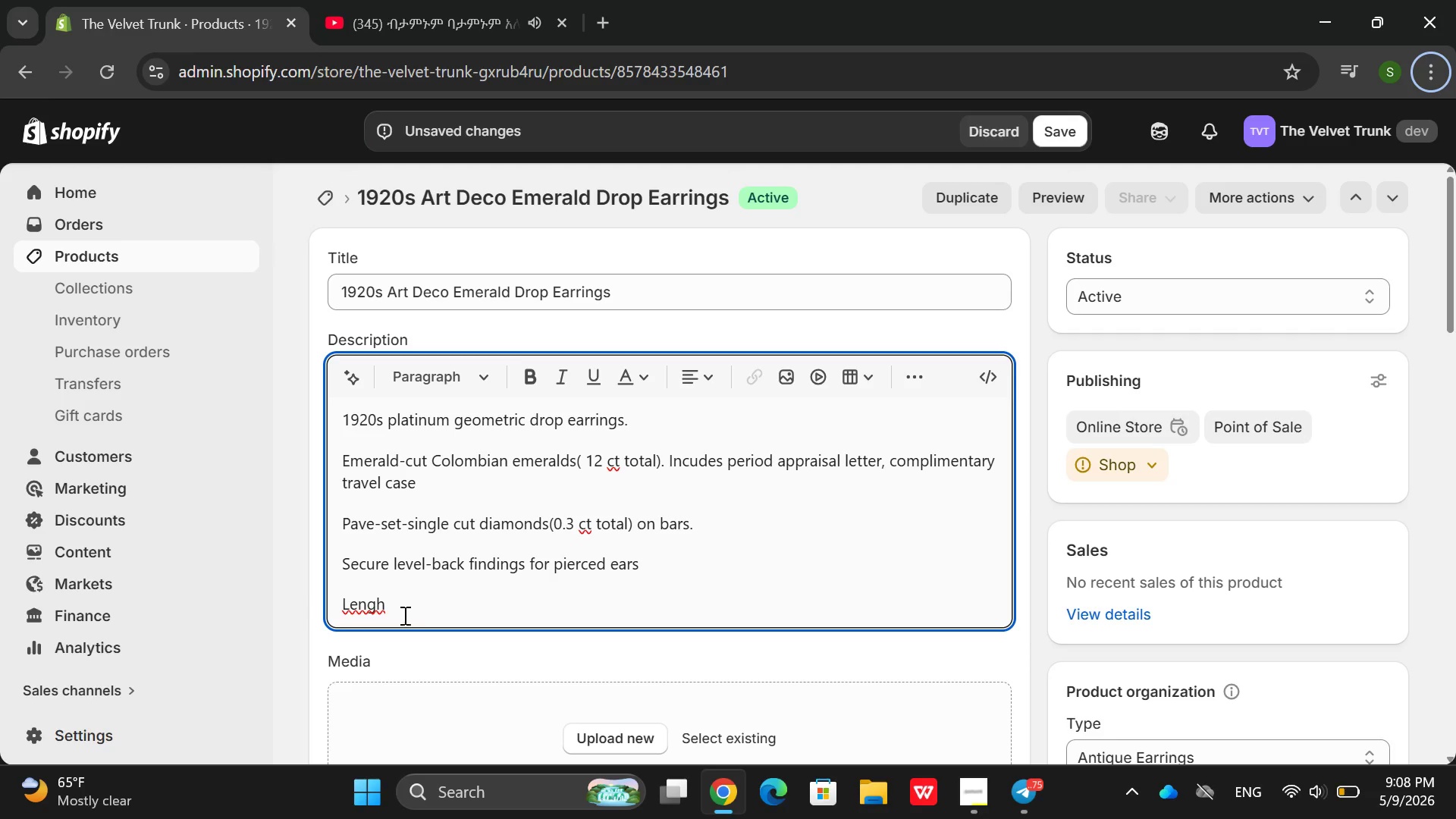 
left_click([375, 607])
 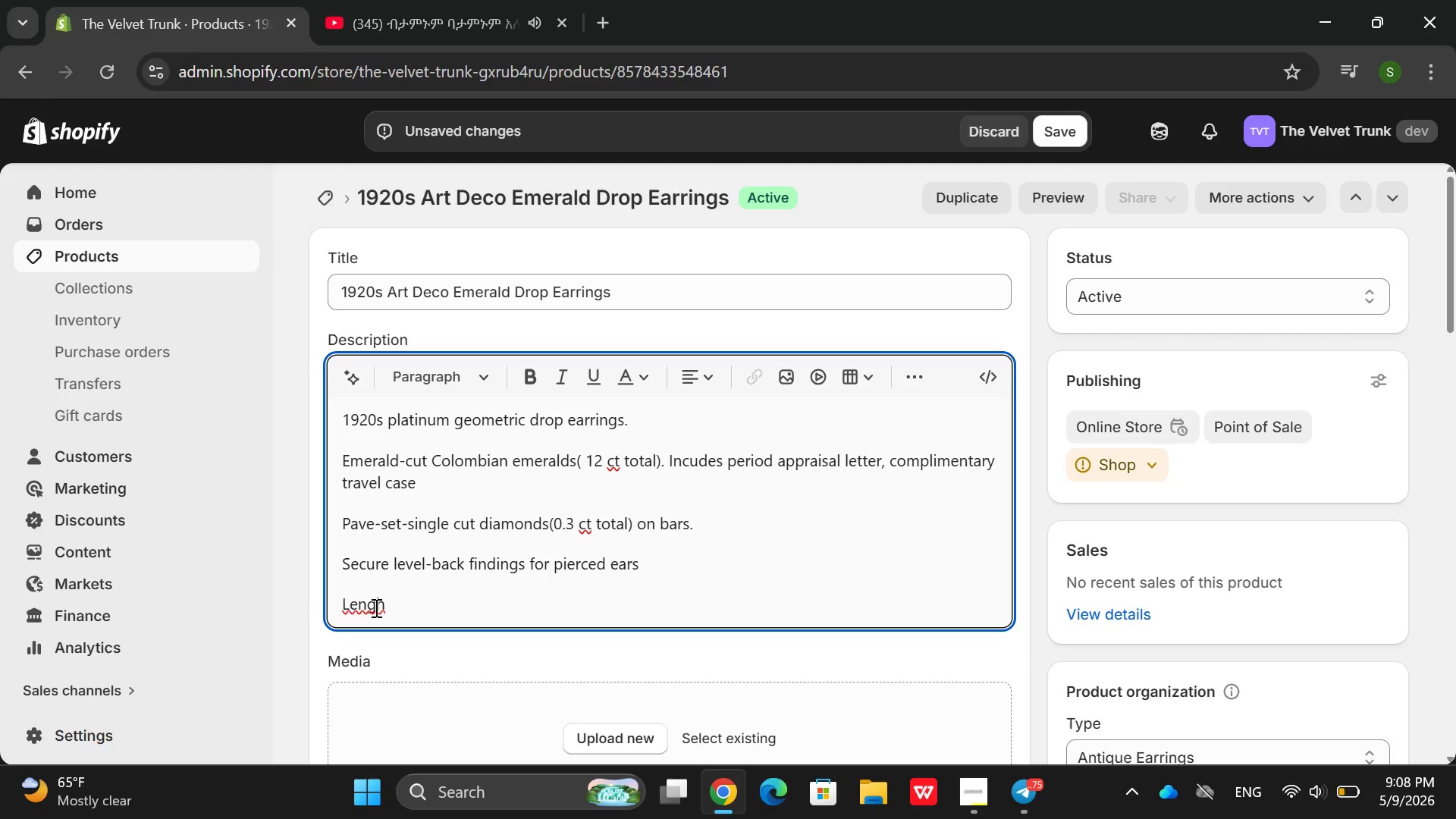 
key(T)
 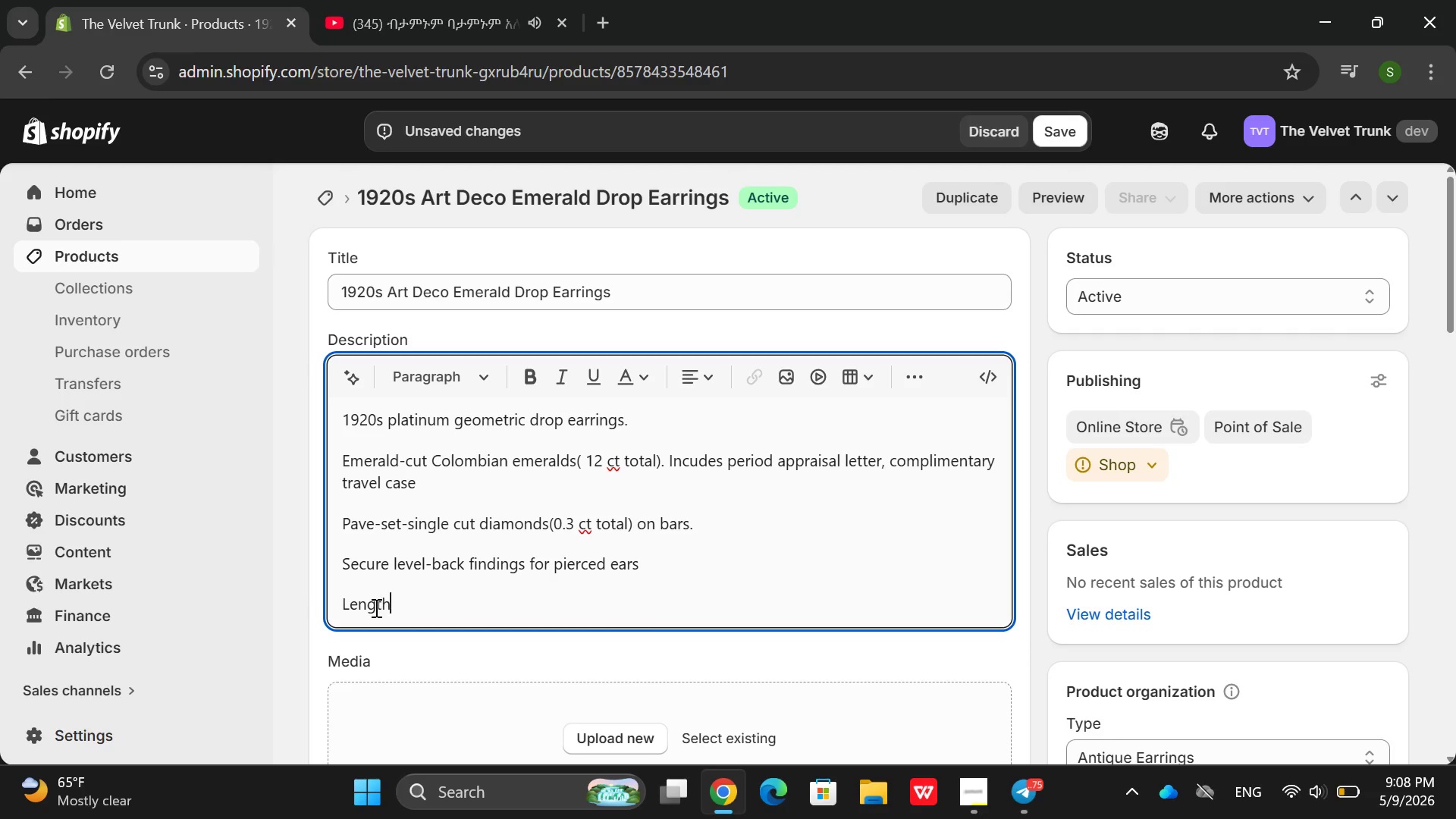 
key(ArrowRight)
 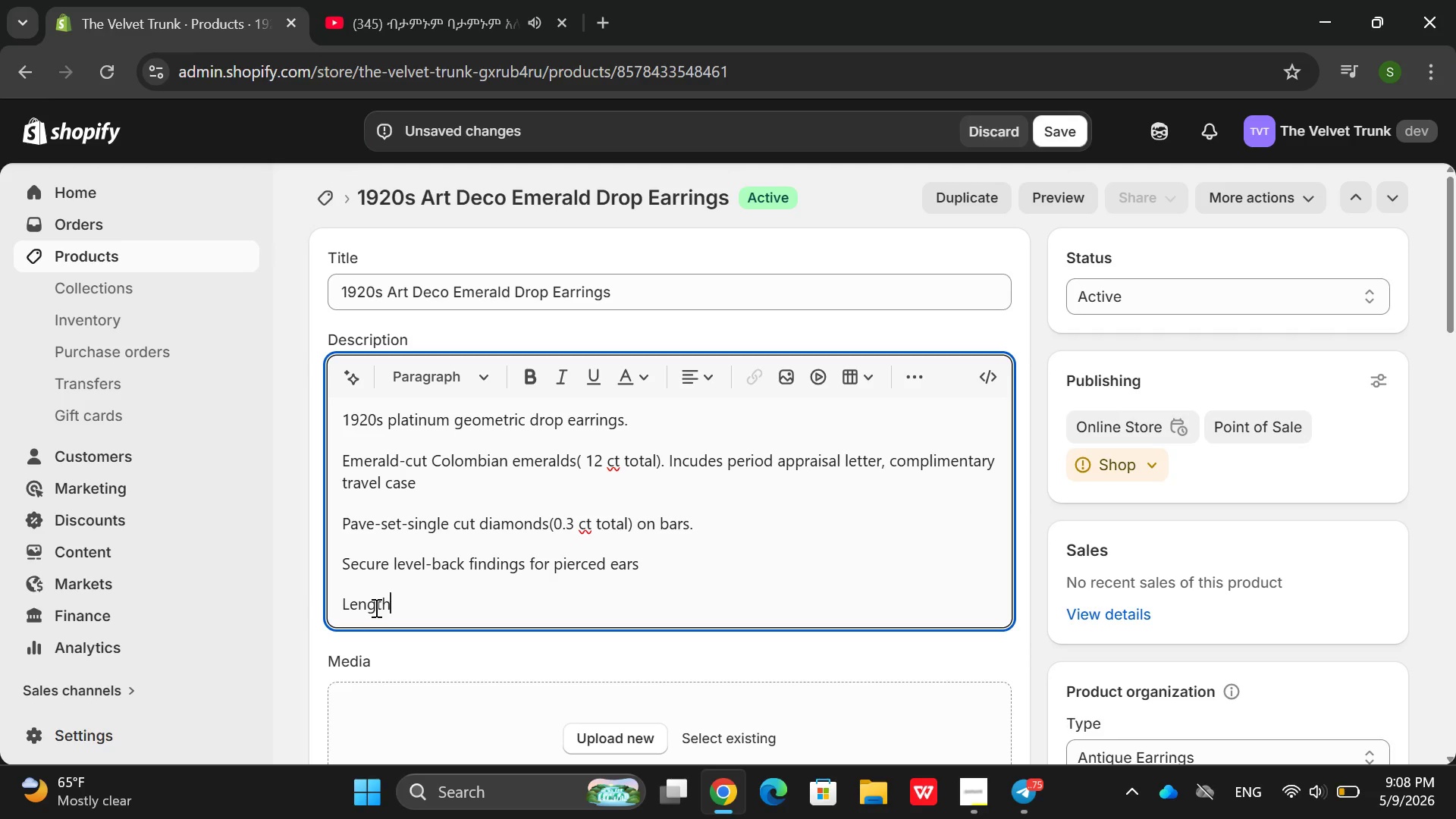 
key(ArrowRight)
 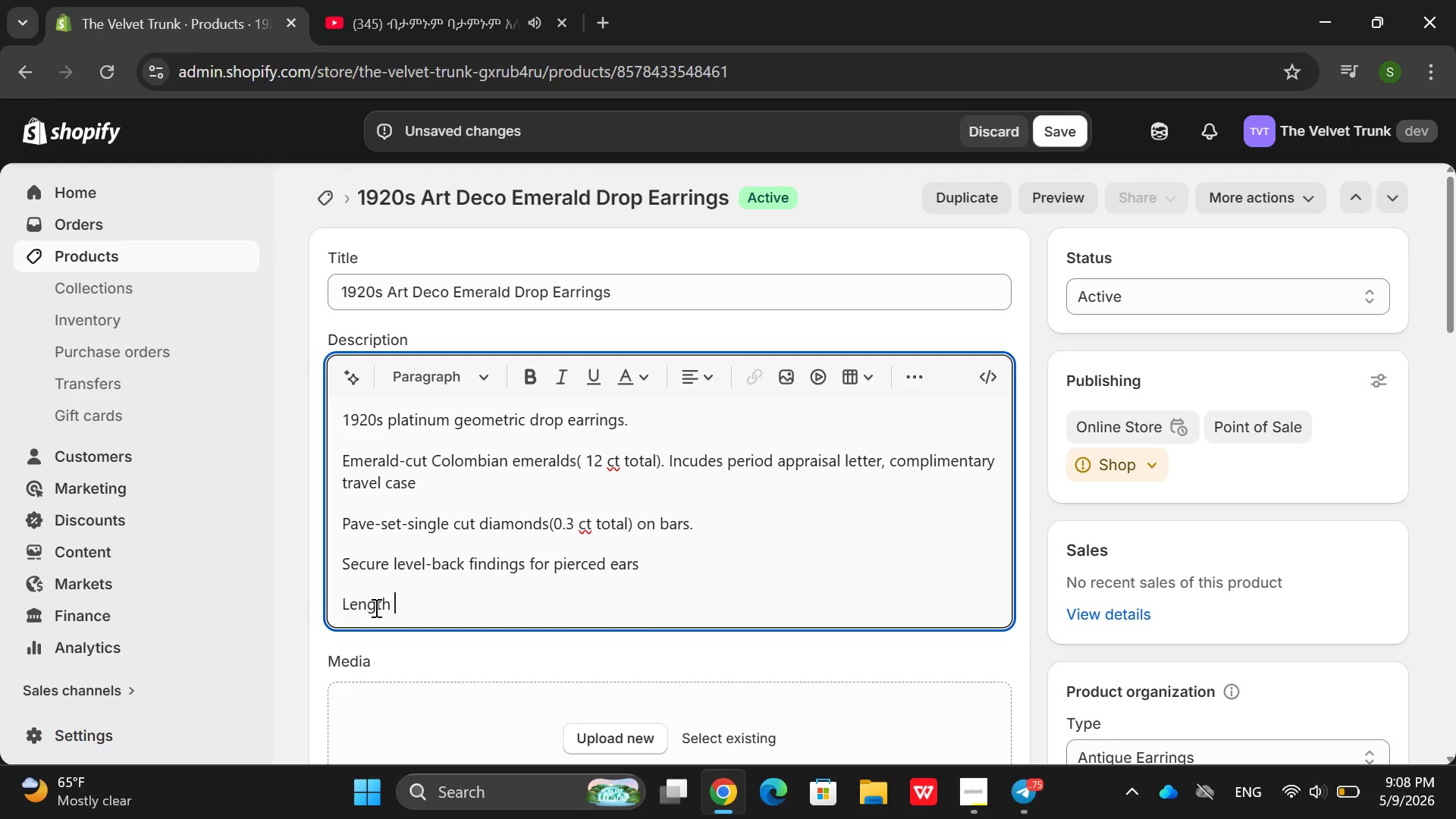 
key(ArrowRight)
 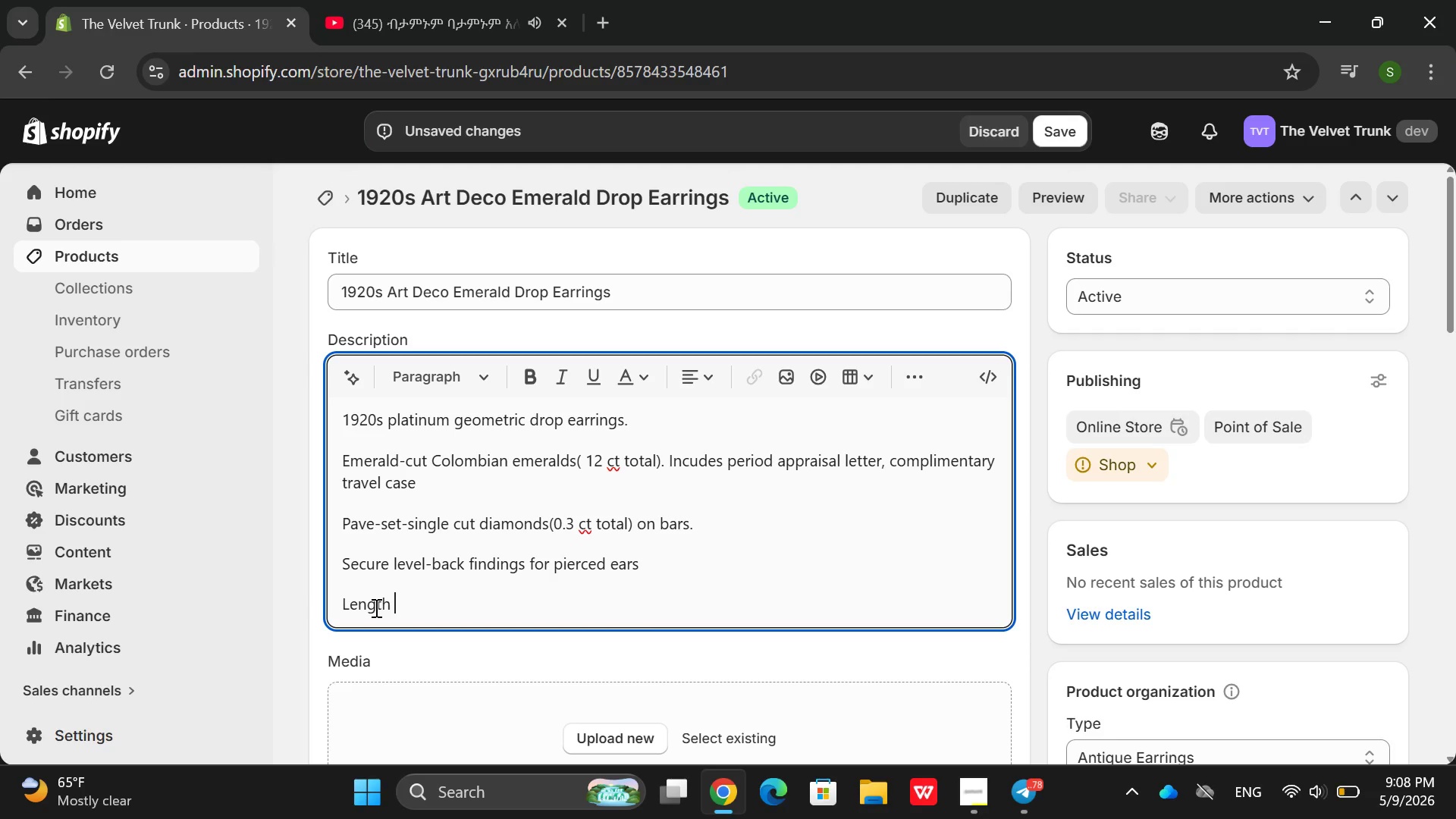 
type(2.8 cm, light and comfortable)
 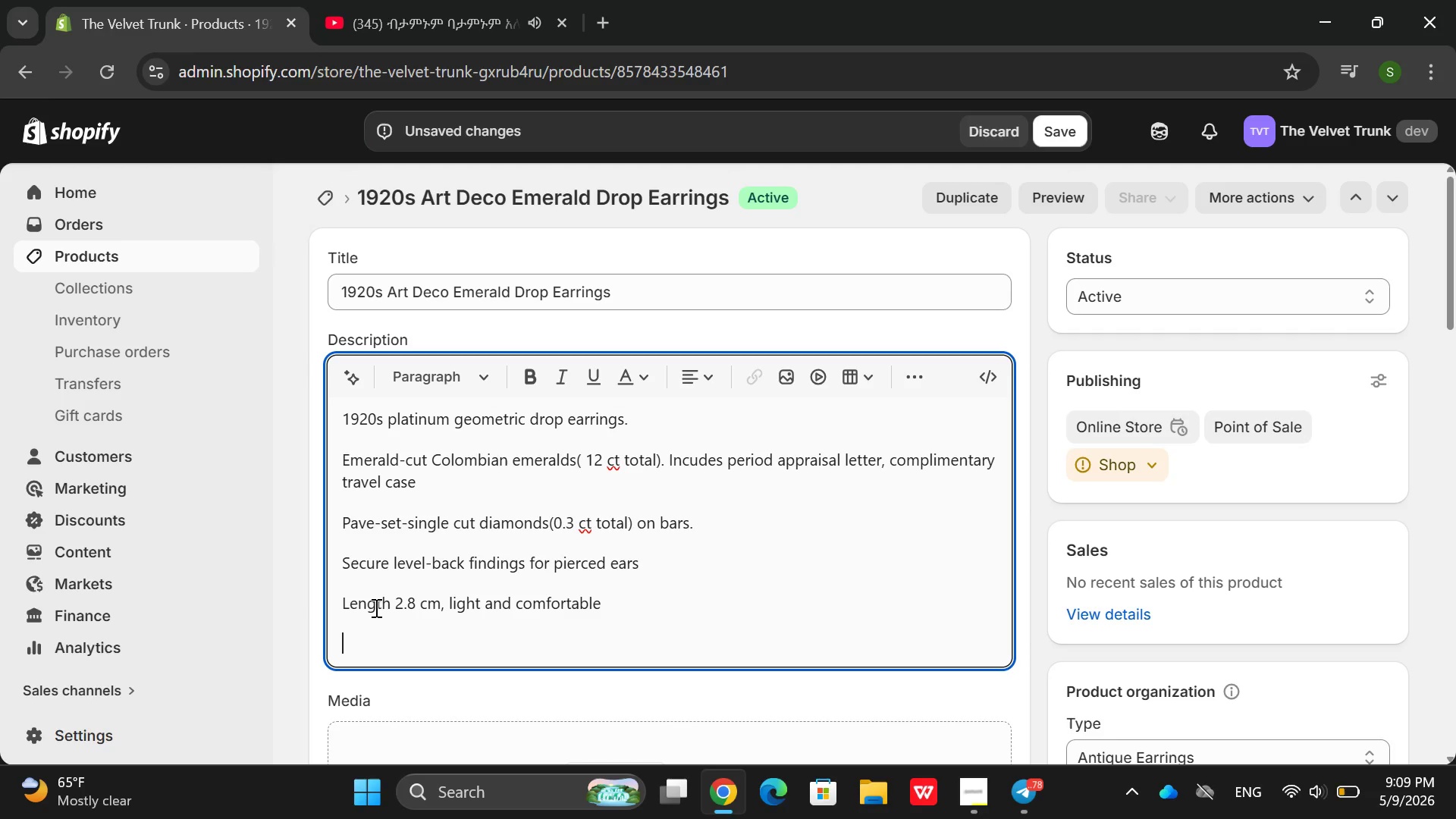 
key(Enter)
 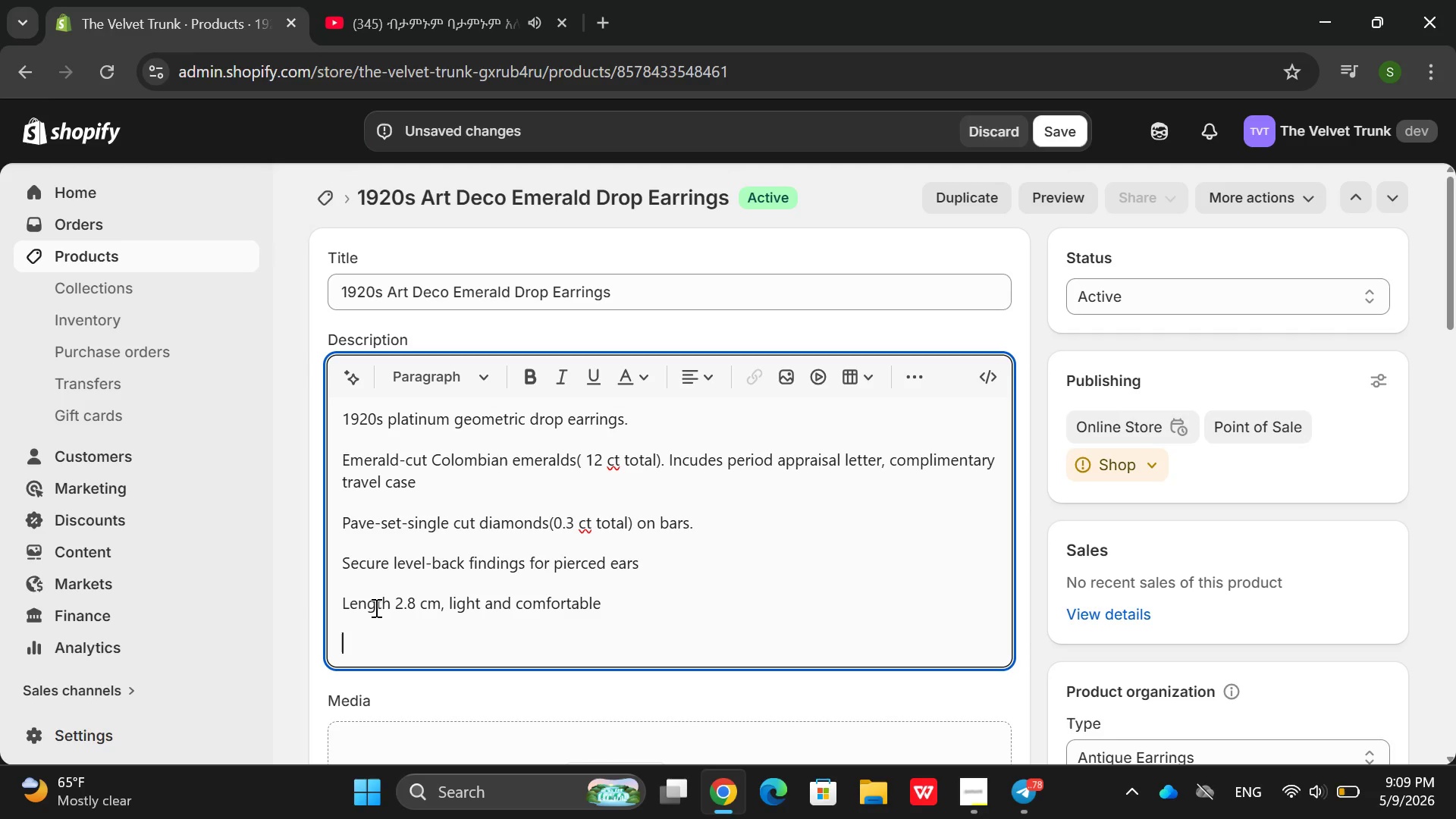 
hold_key(key=ShiftRight, duration=0.58)
 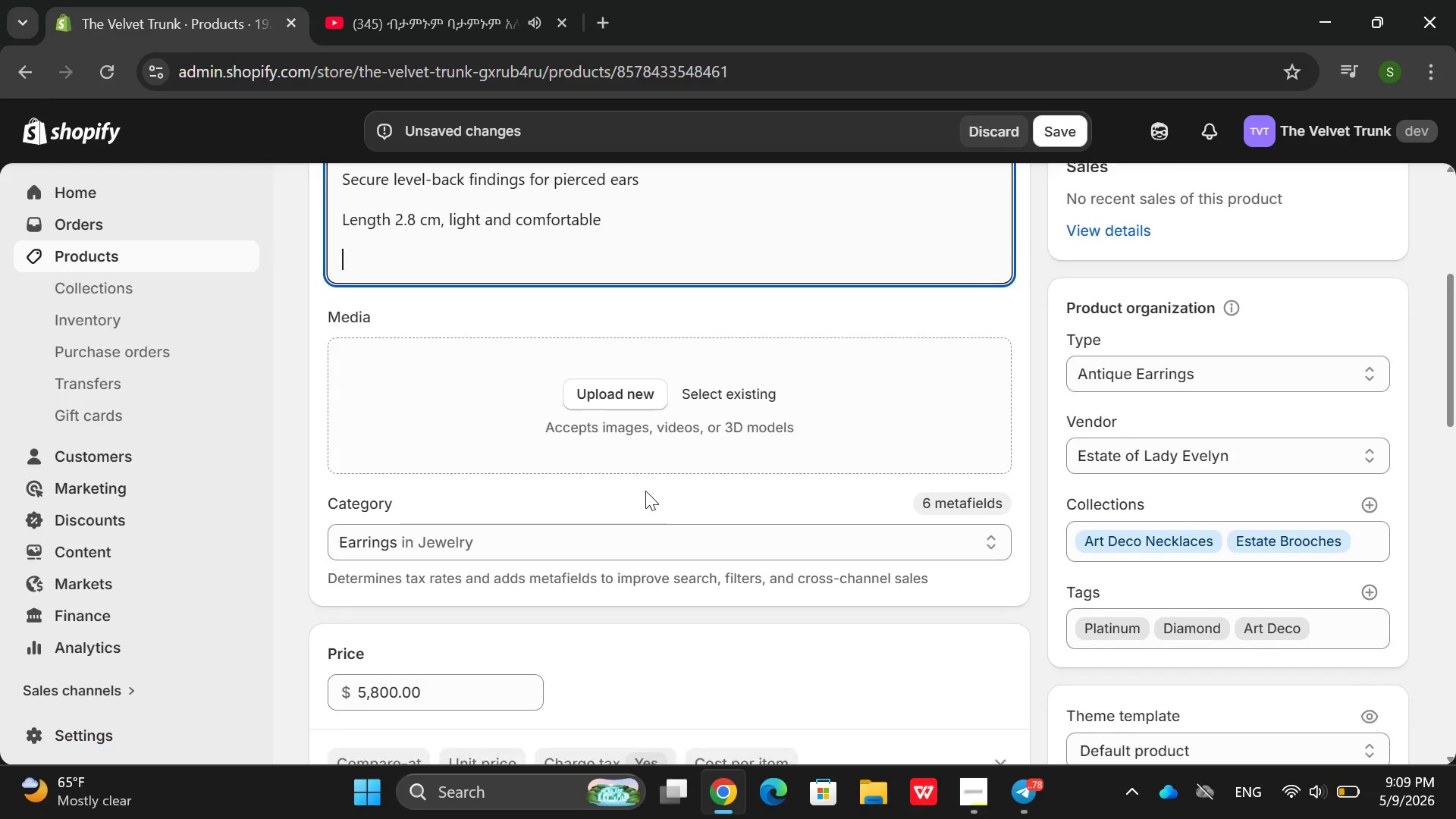 
left_click([646, 370])
 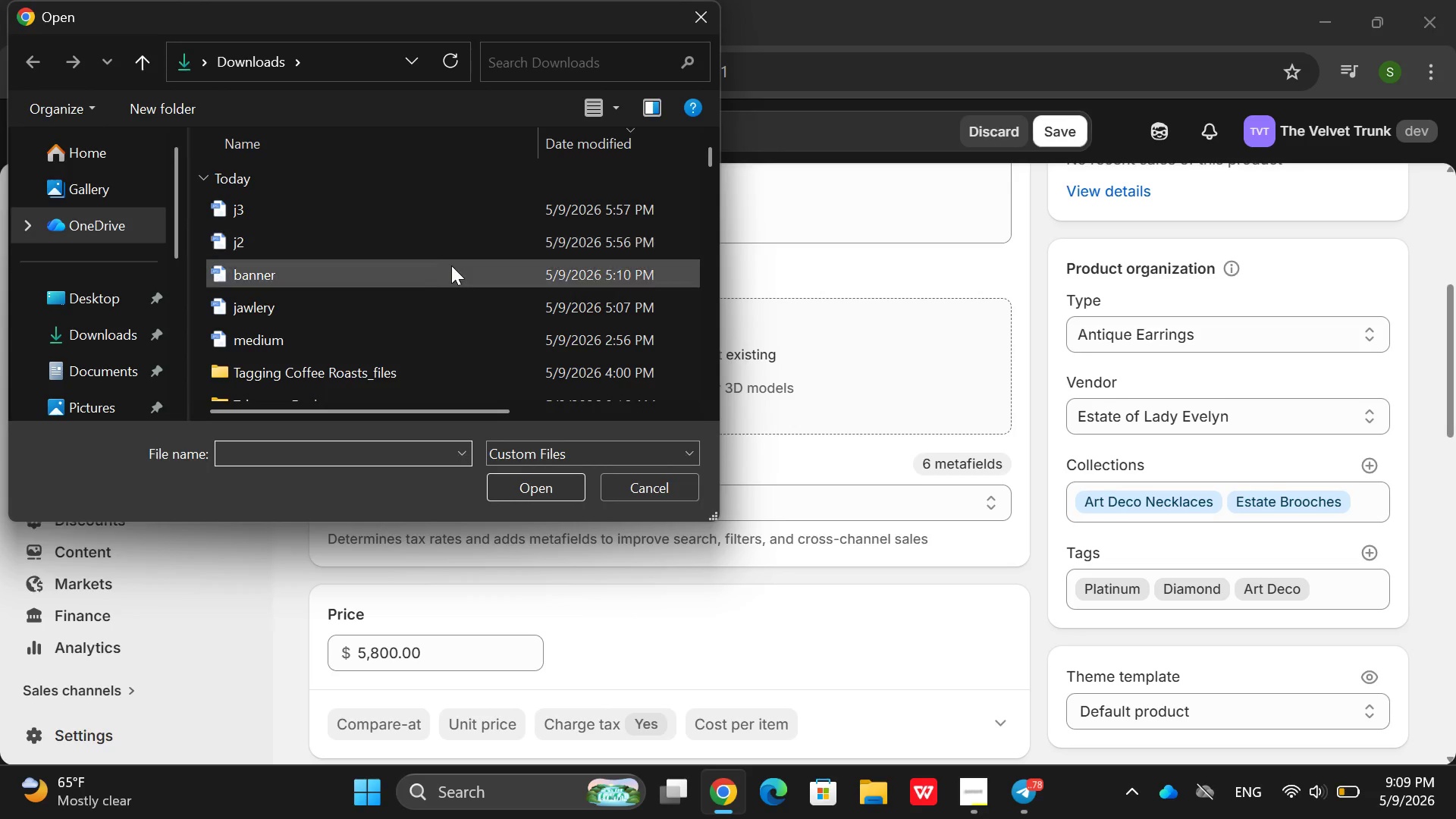 
left_click([444, 273])
 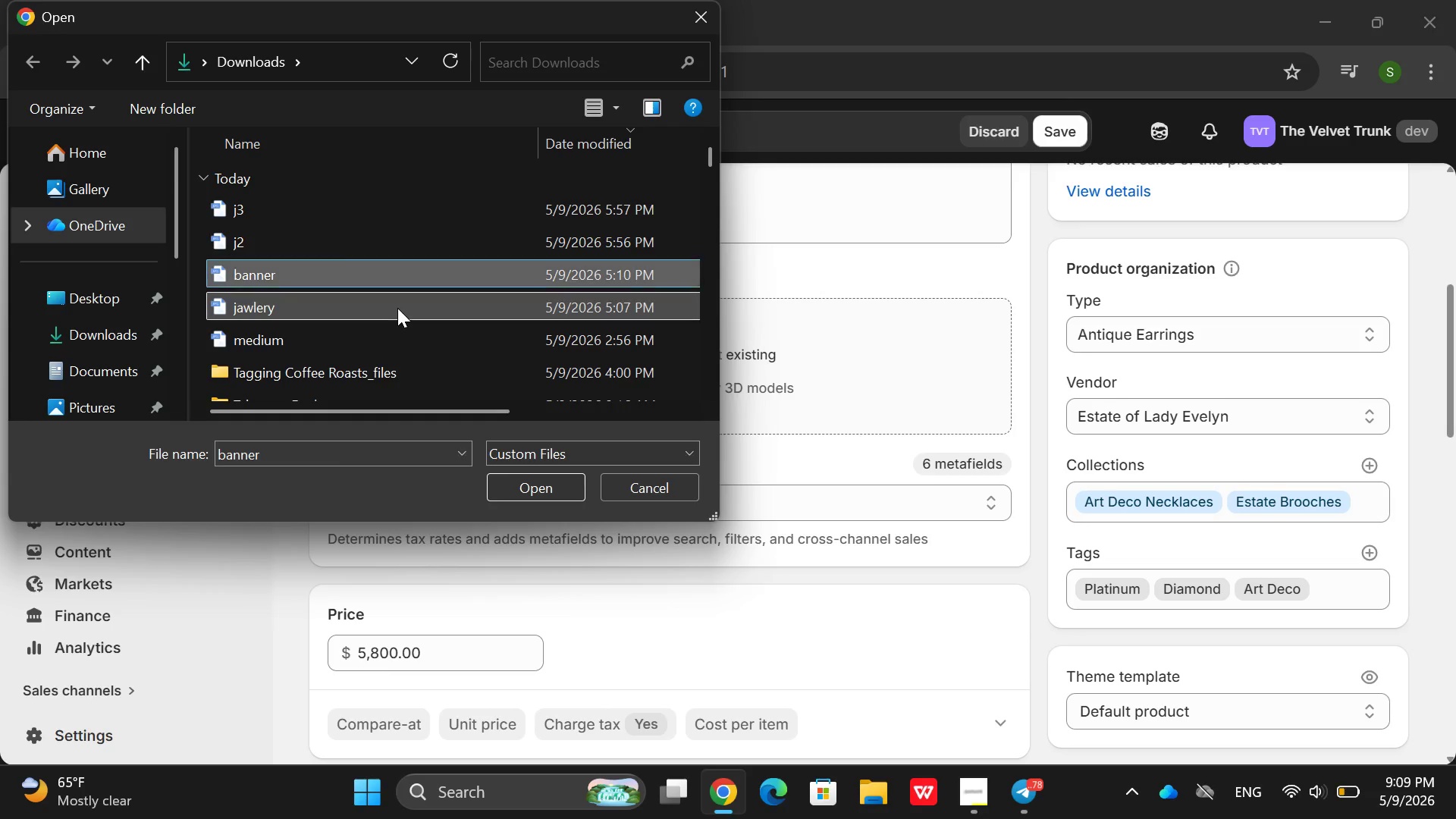 
double_click([397, 308])
 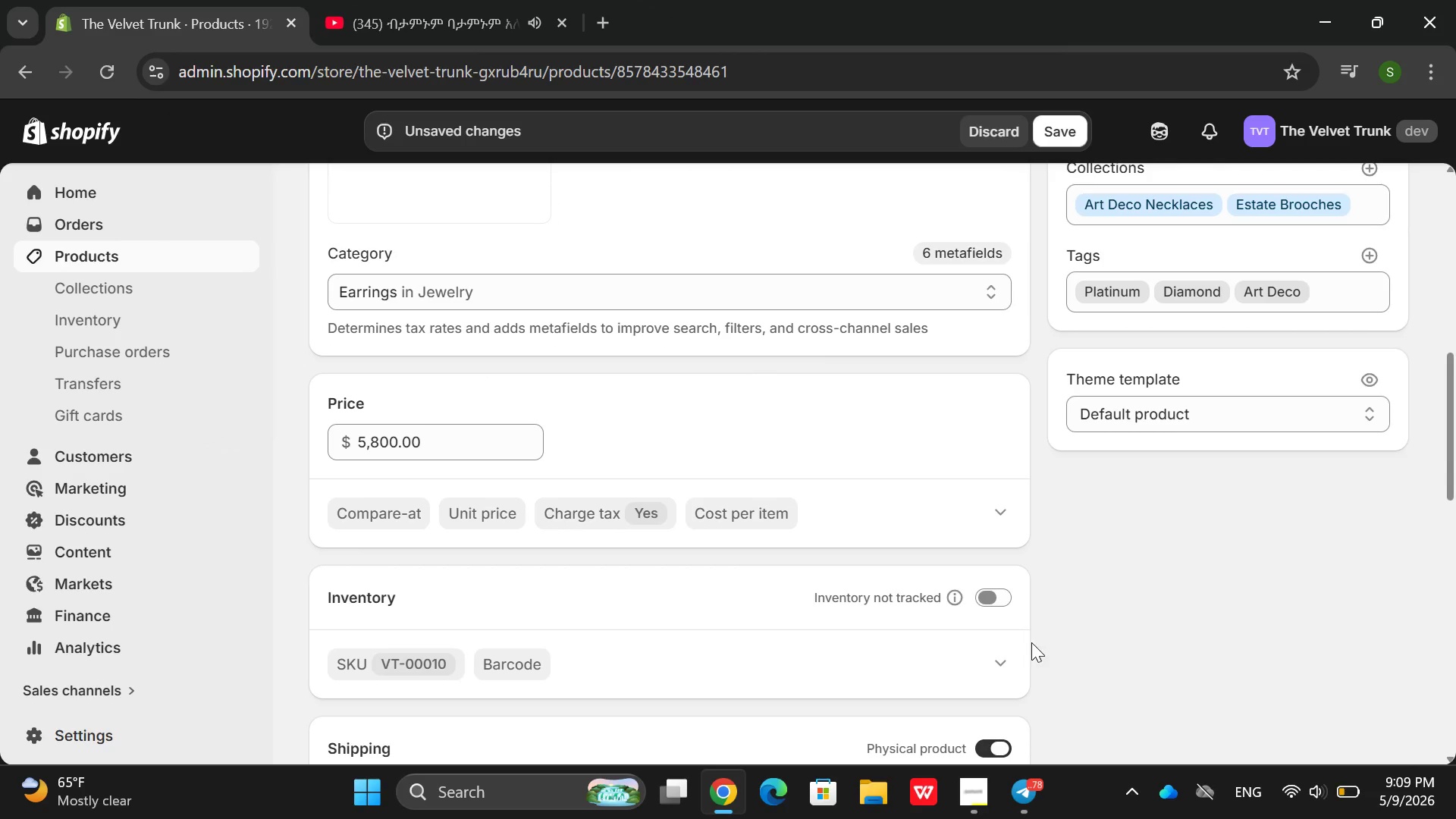 
left_click([1003, 606])
 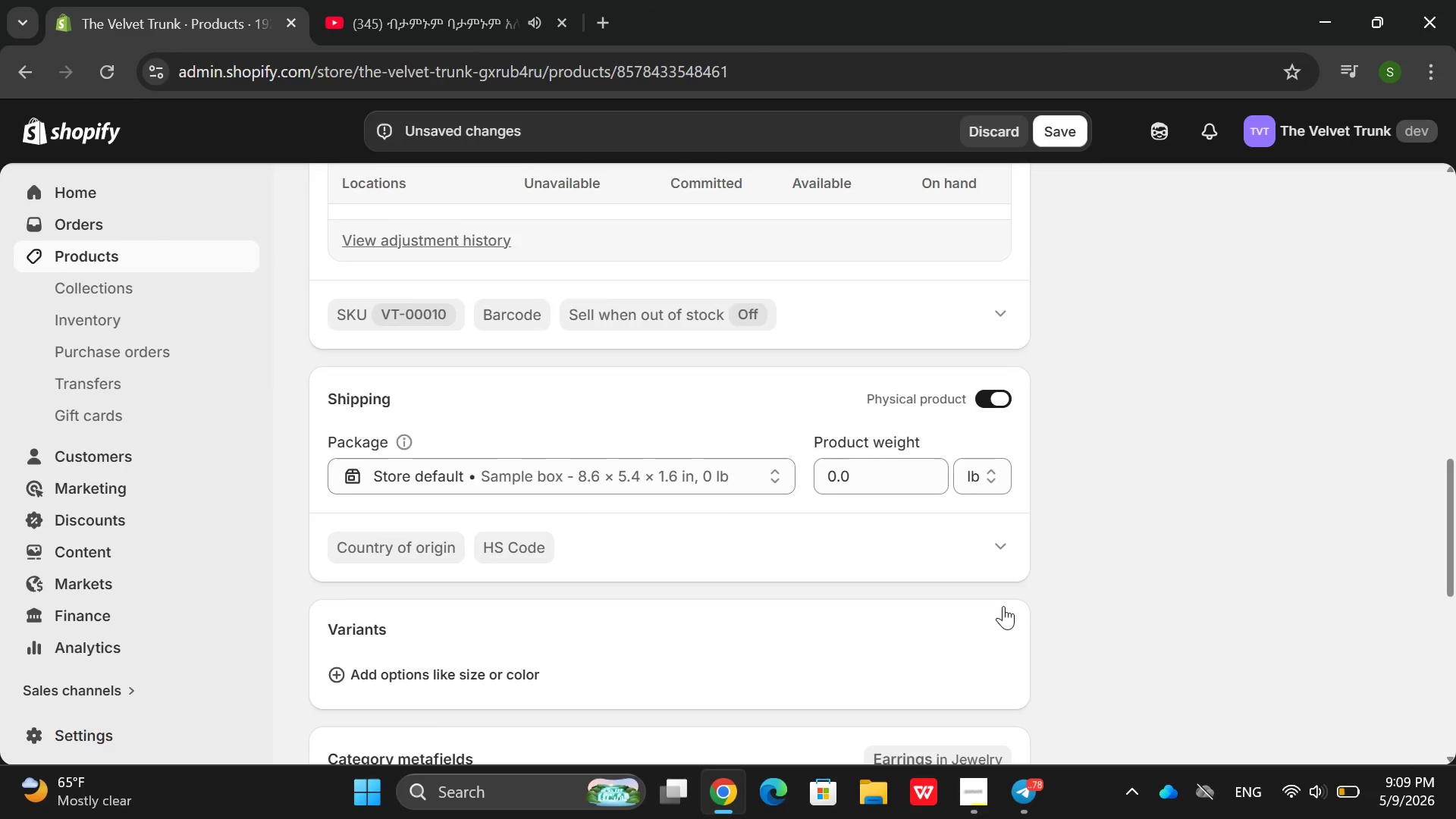 
wait(6.64)
 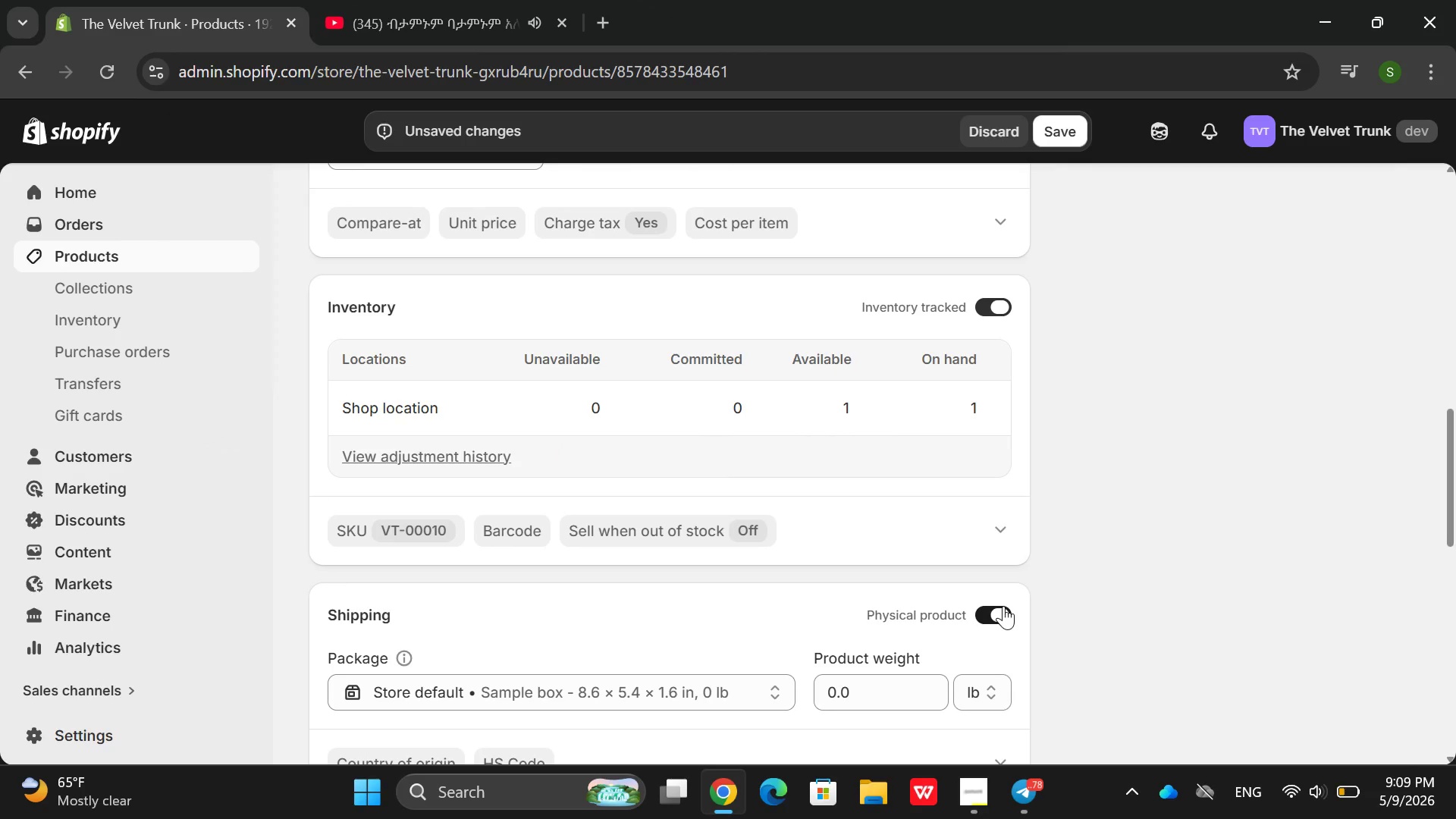 
left_click([839, 449])
 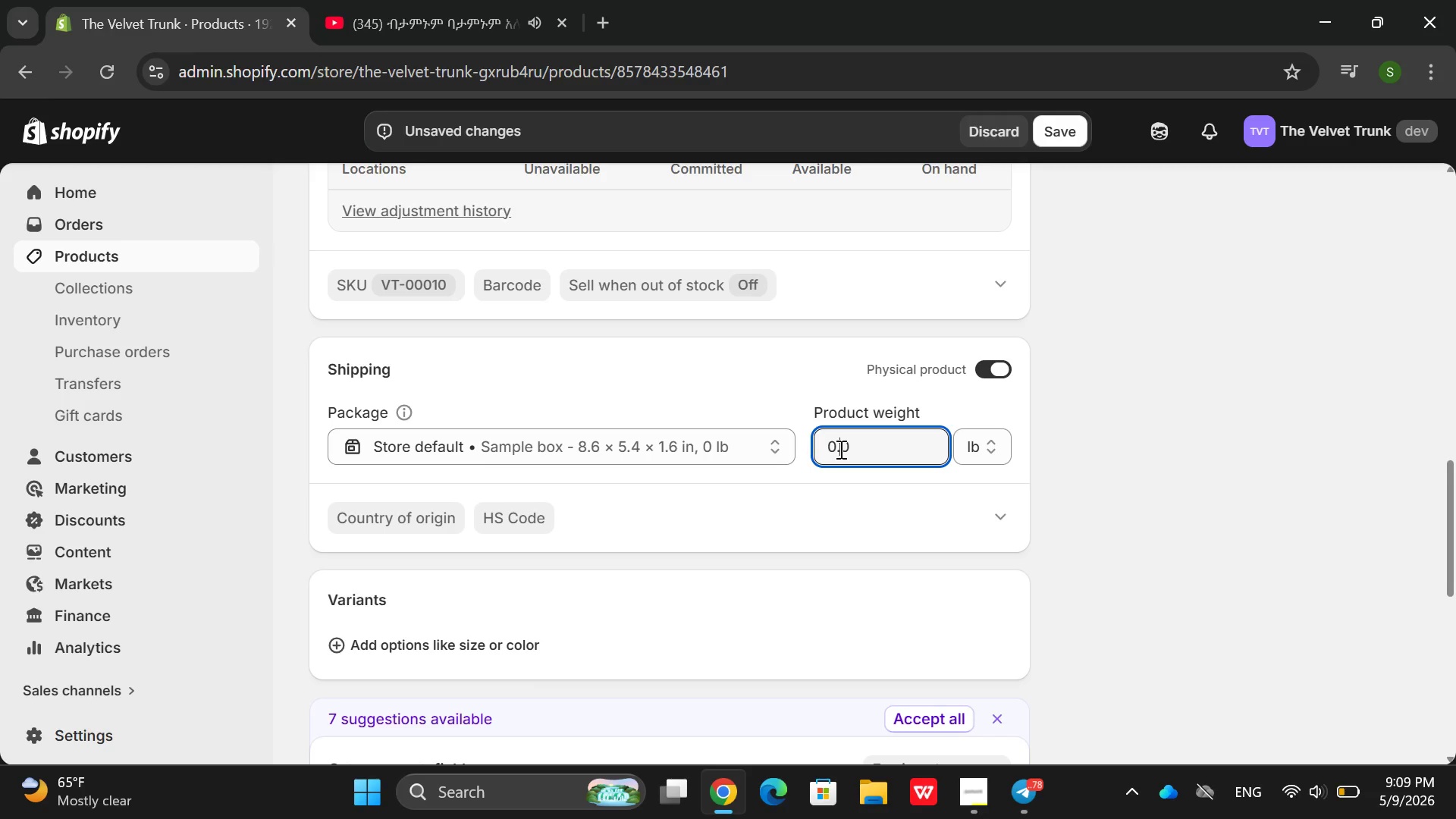 
key(Backspace)
 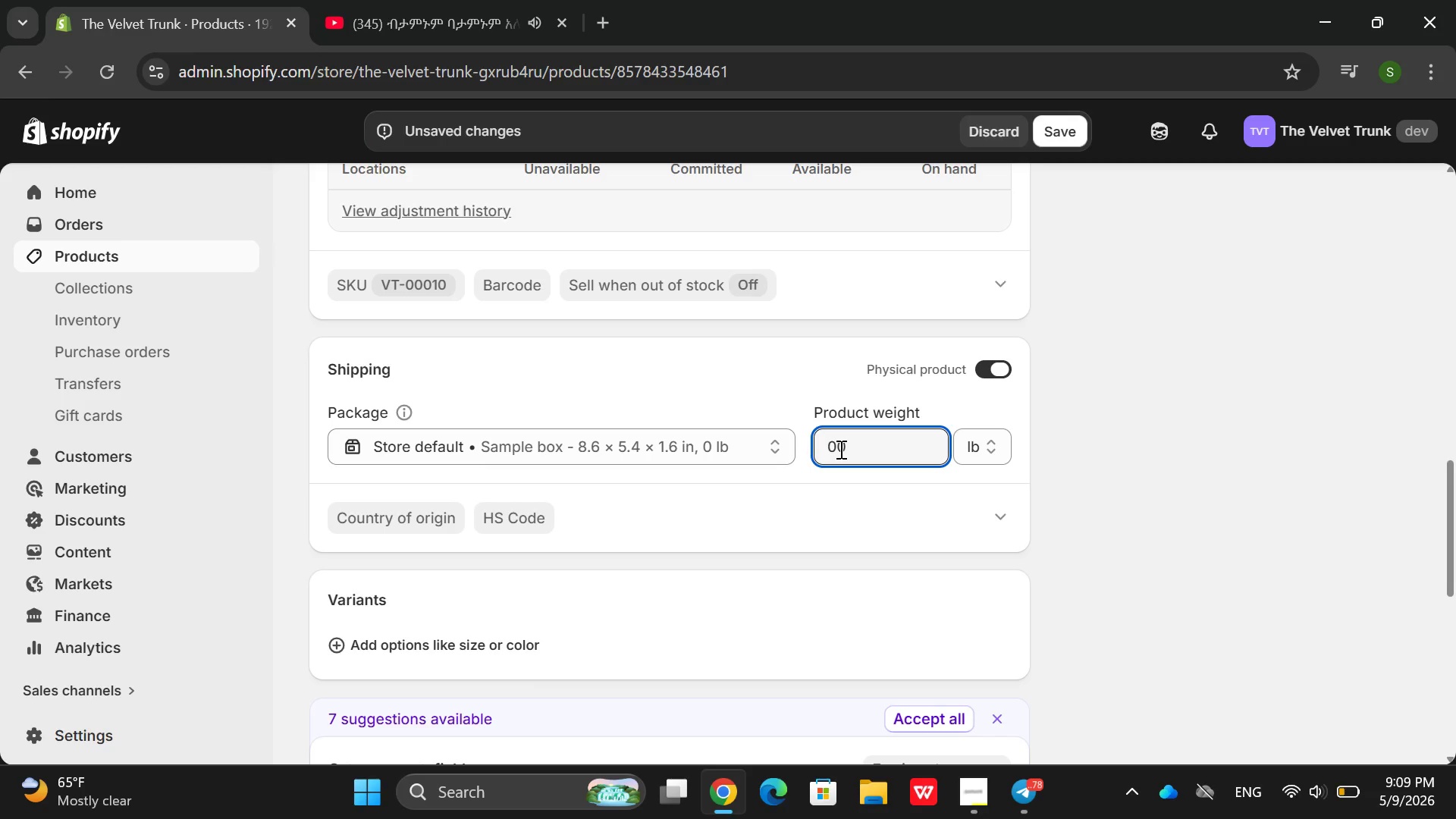 
key(Backspace)
 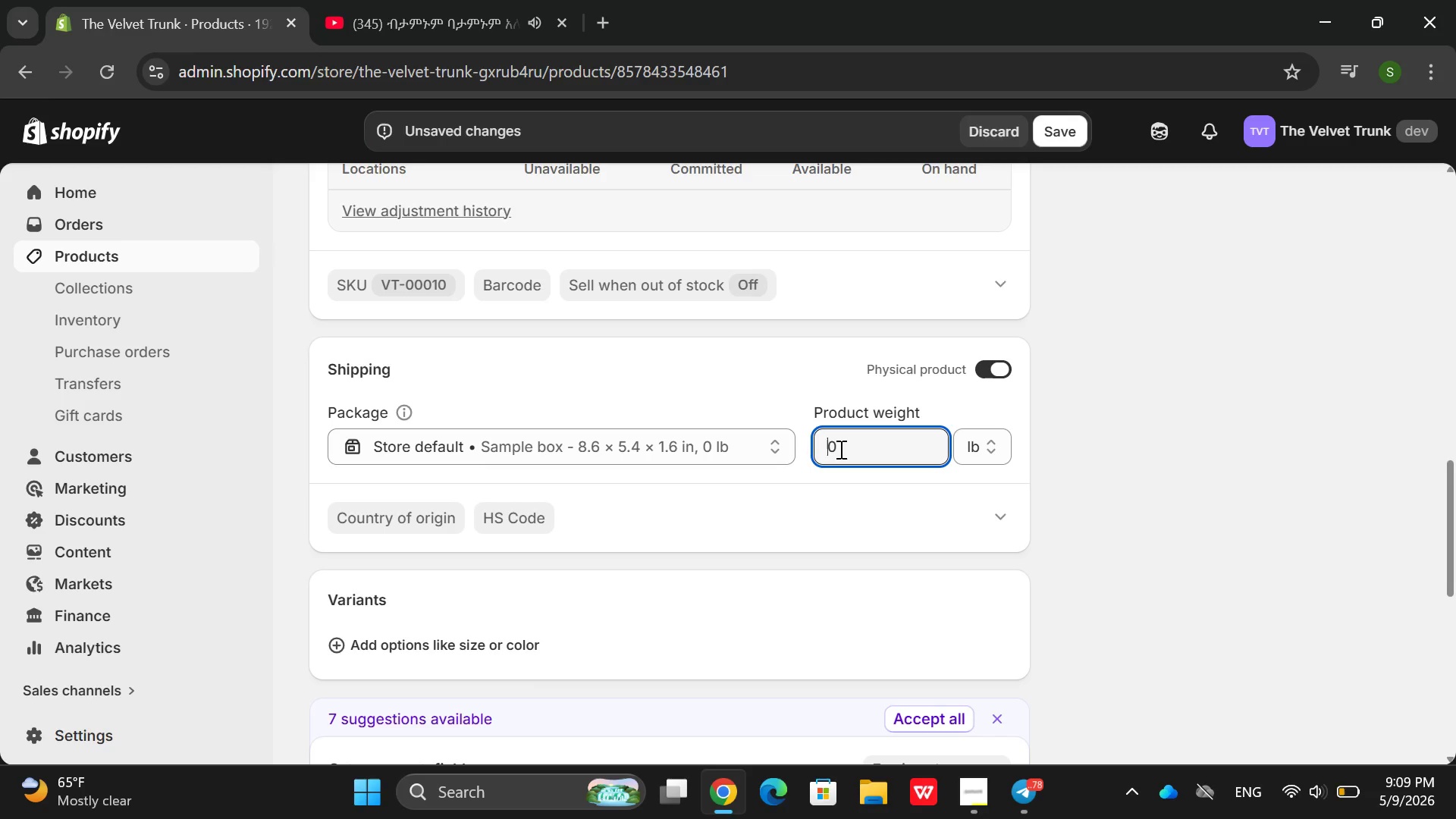 
key(8)
 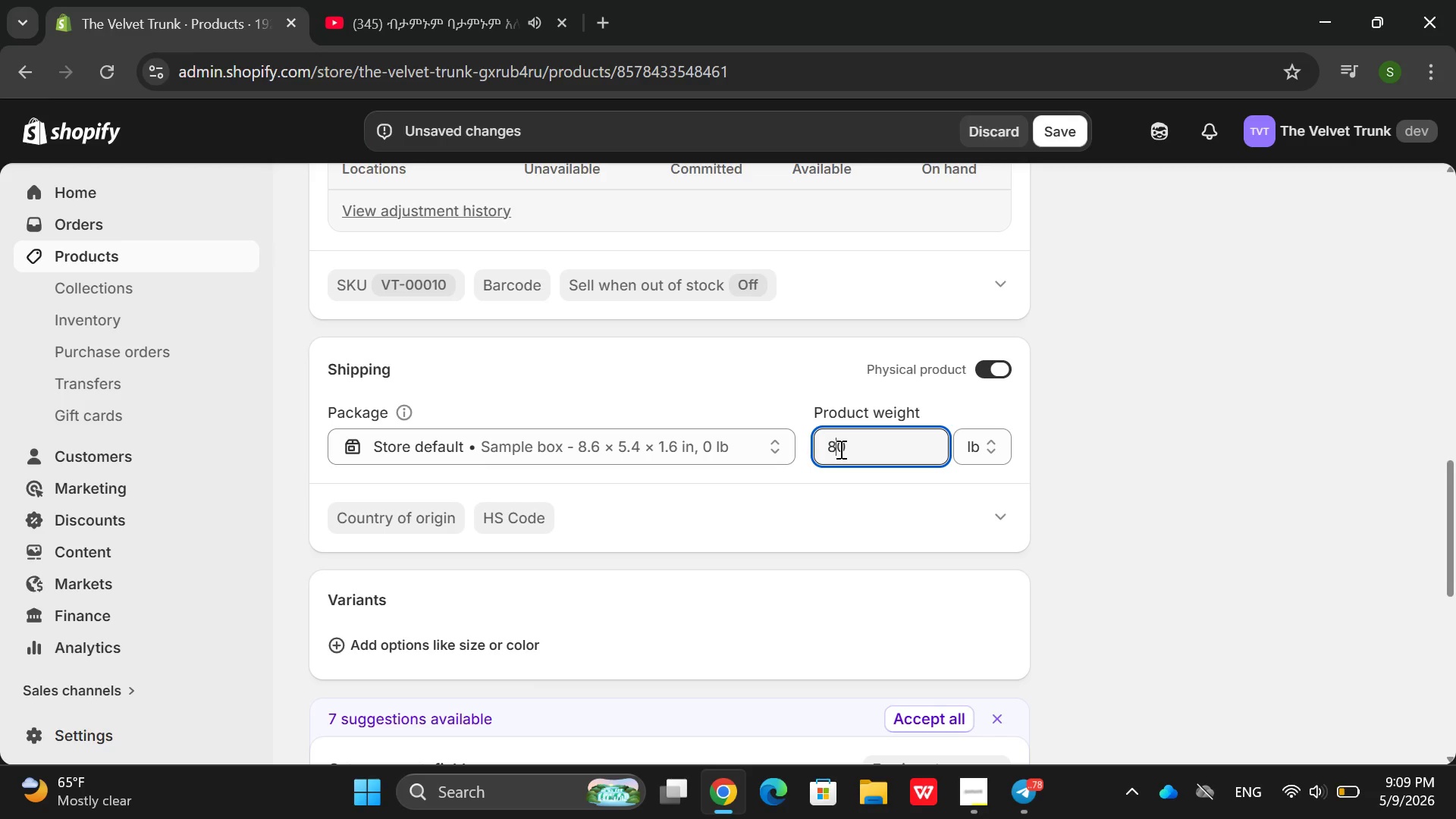 
key(Period)
 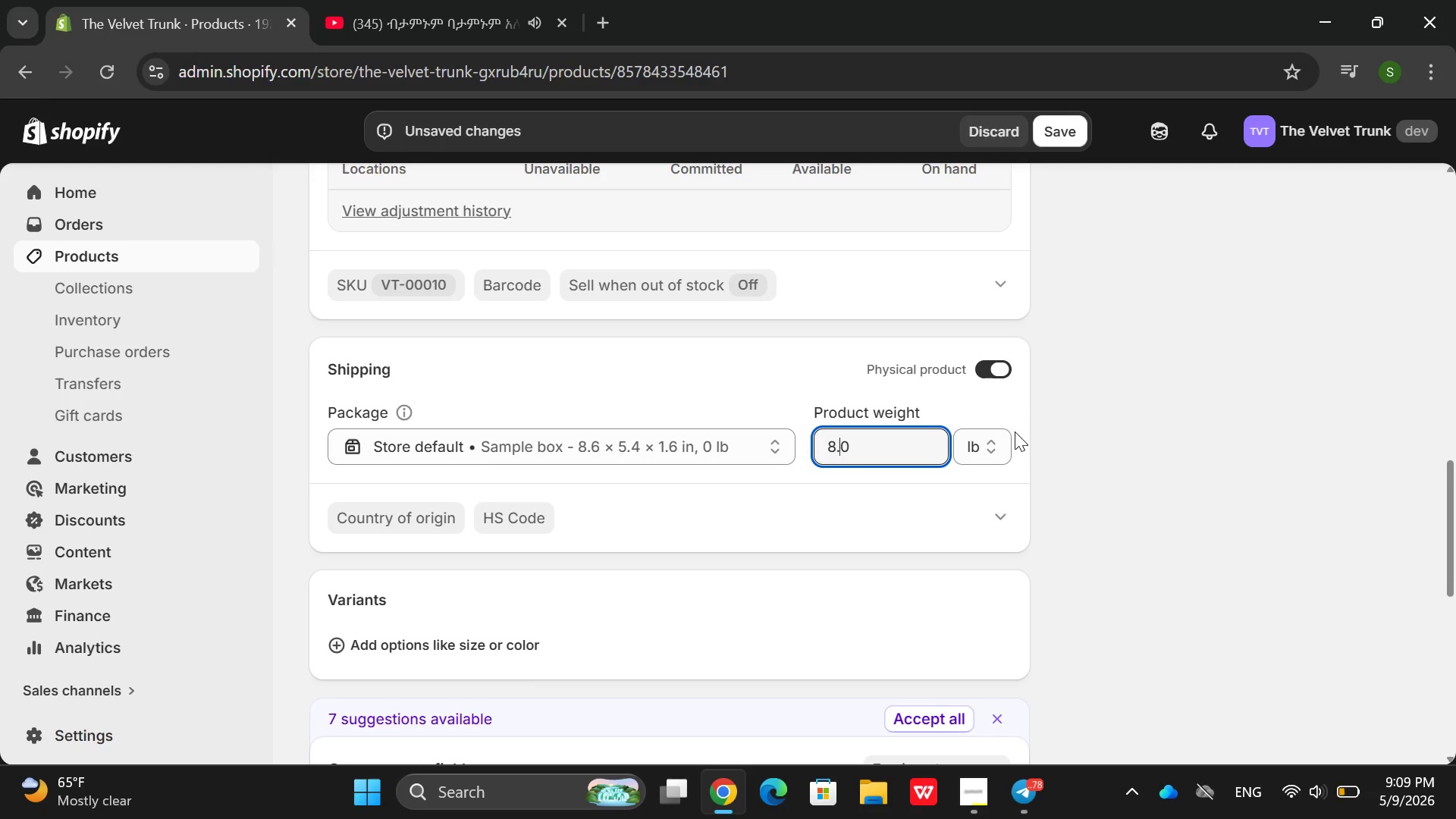 
left_click([995, 443])
 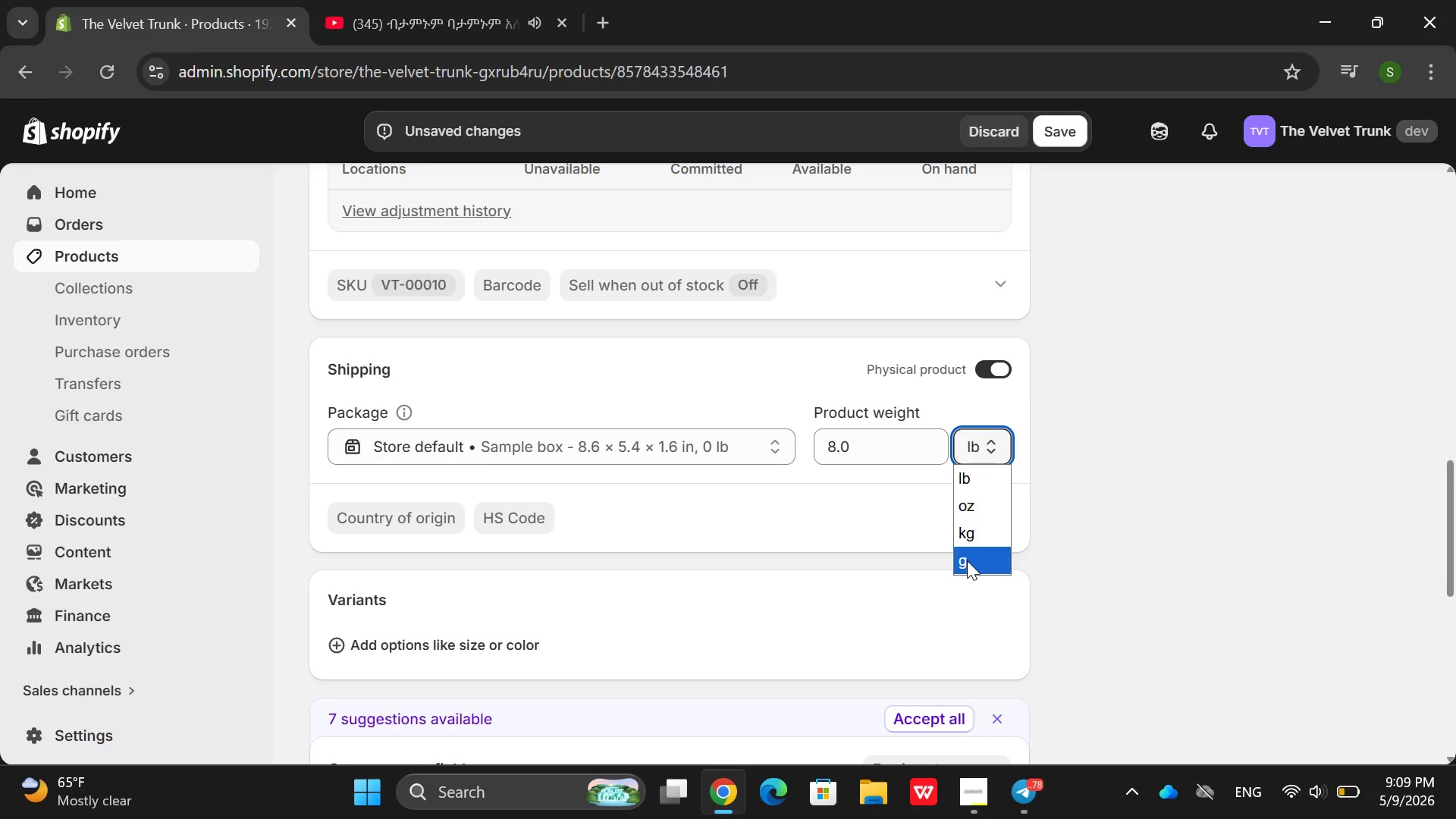 
left_click([967, 560])
 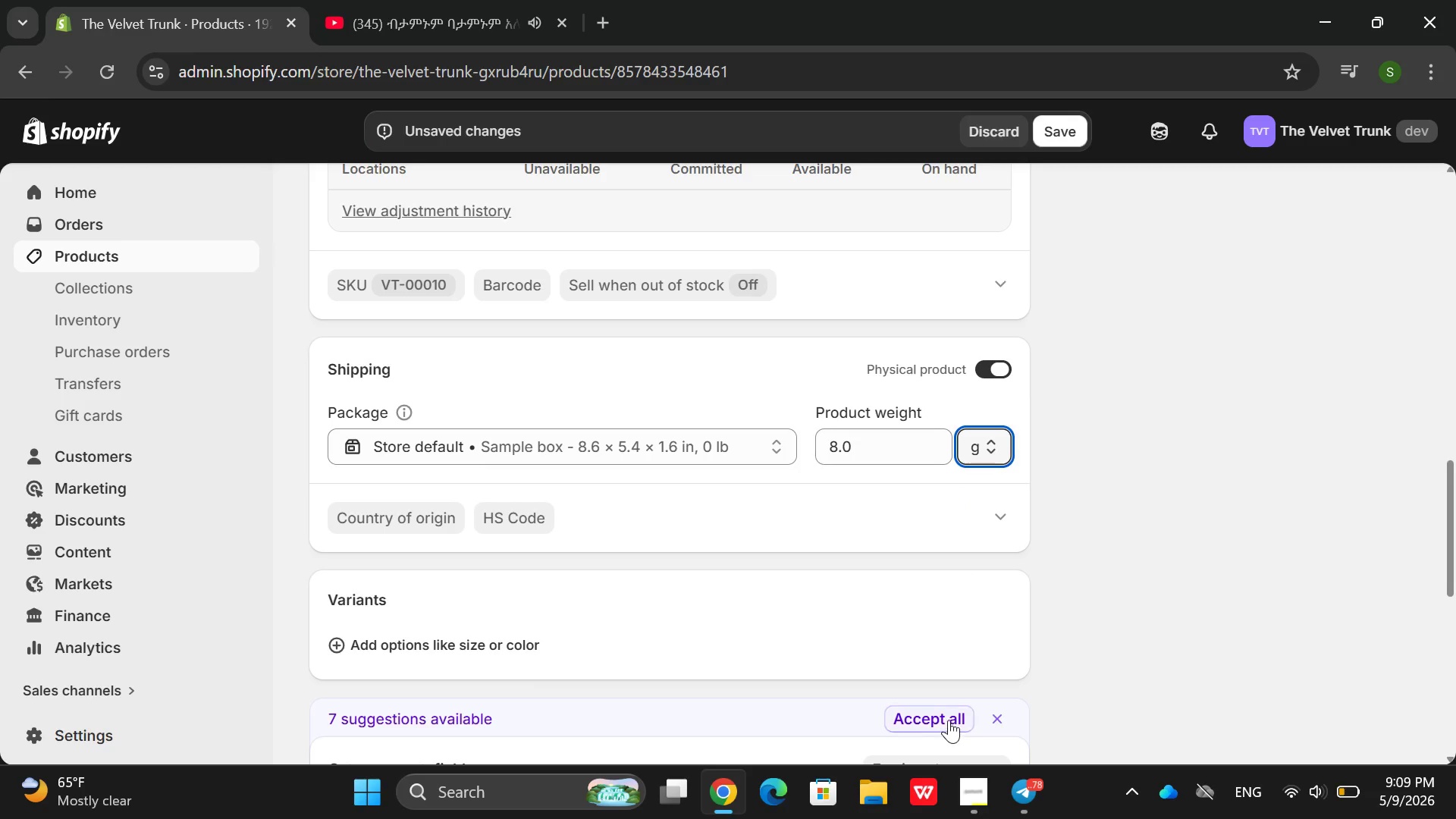 
left_click([949, 720])
 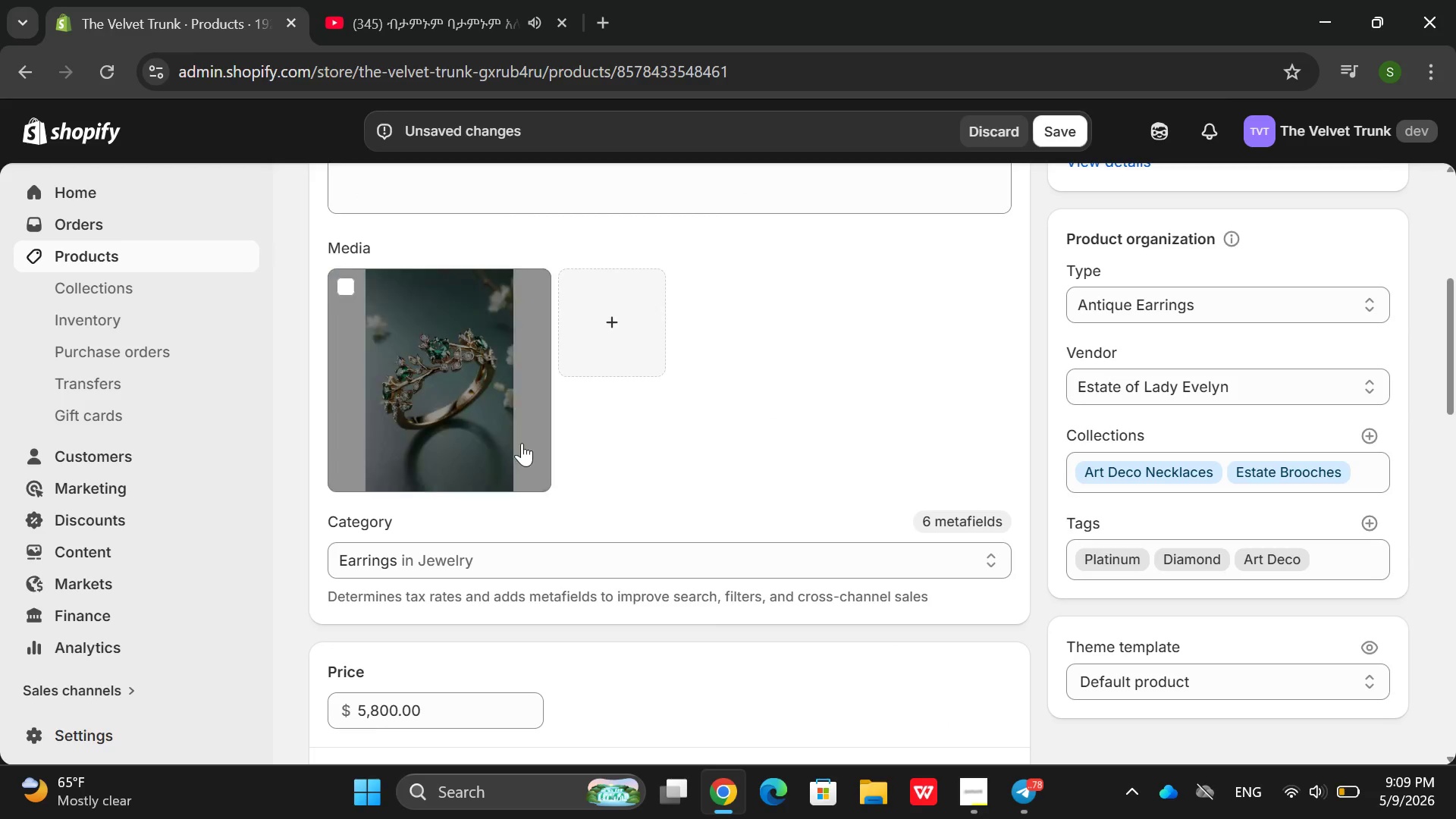 
left_click([445, 457])
 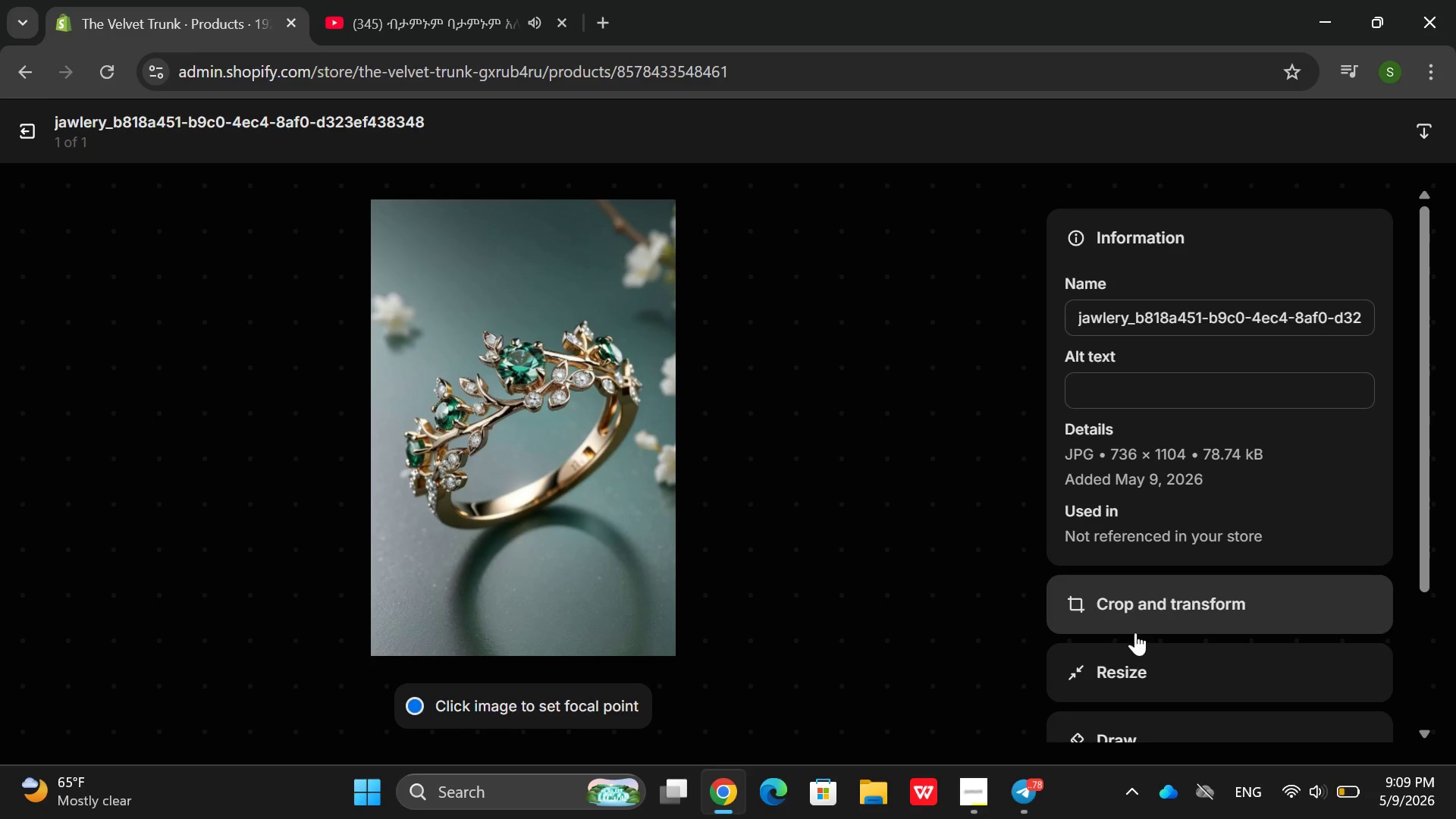 
left_click([1148, 391])
 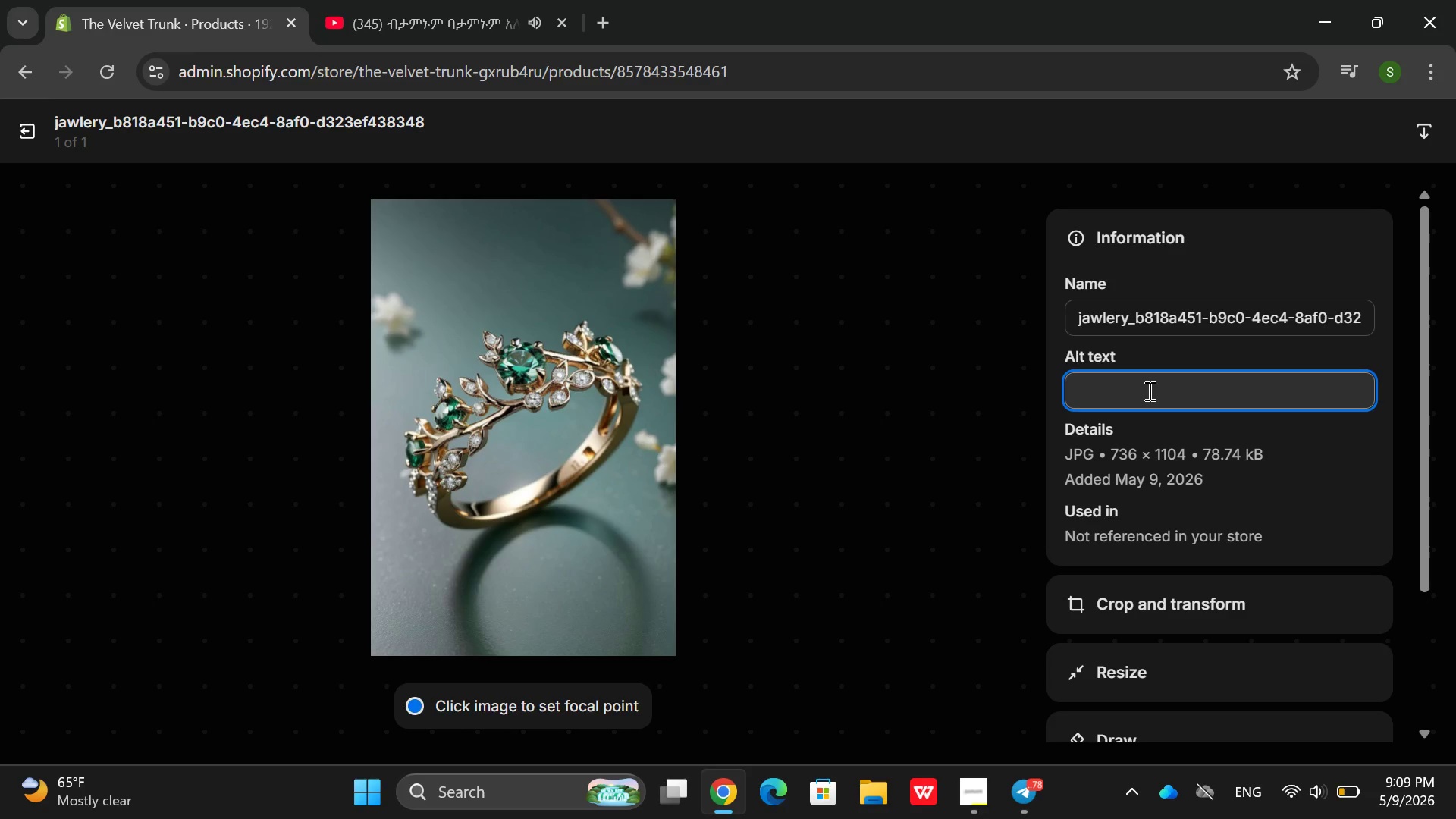 
type(Art Deco emera;d drop earrings)
key(Backspace)
key(Backspace)
type(s)
key(Backspace)
type(gs, pa)
key(Backspace)
type(latimum)
key(Backspace)
key(Backspace)
key(Backspace)
type(num )
key(Backspace)
type(, emerea)
key(Backspace)
key(Backspace)
type(aldl)
key(Backspace)
key(Backspace)
type(ld)
key(Backspace)
key(Backspace)
type(d )
key(Backspace)
key(Backspace)
key(Backspace)
type(d cut ,a)
key(Backspace)
key(Backspace)
type(emeralsa)
key(Backspace)
key(Backspace)
type(da )
 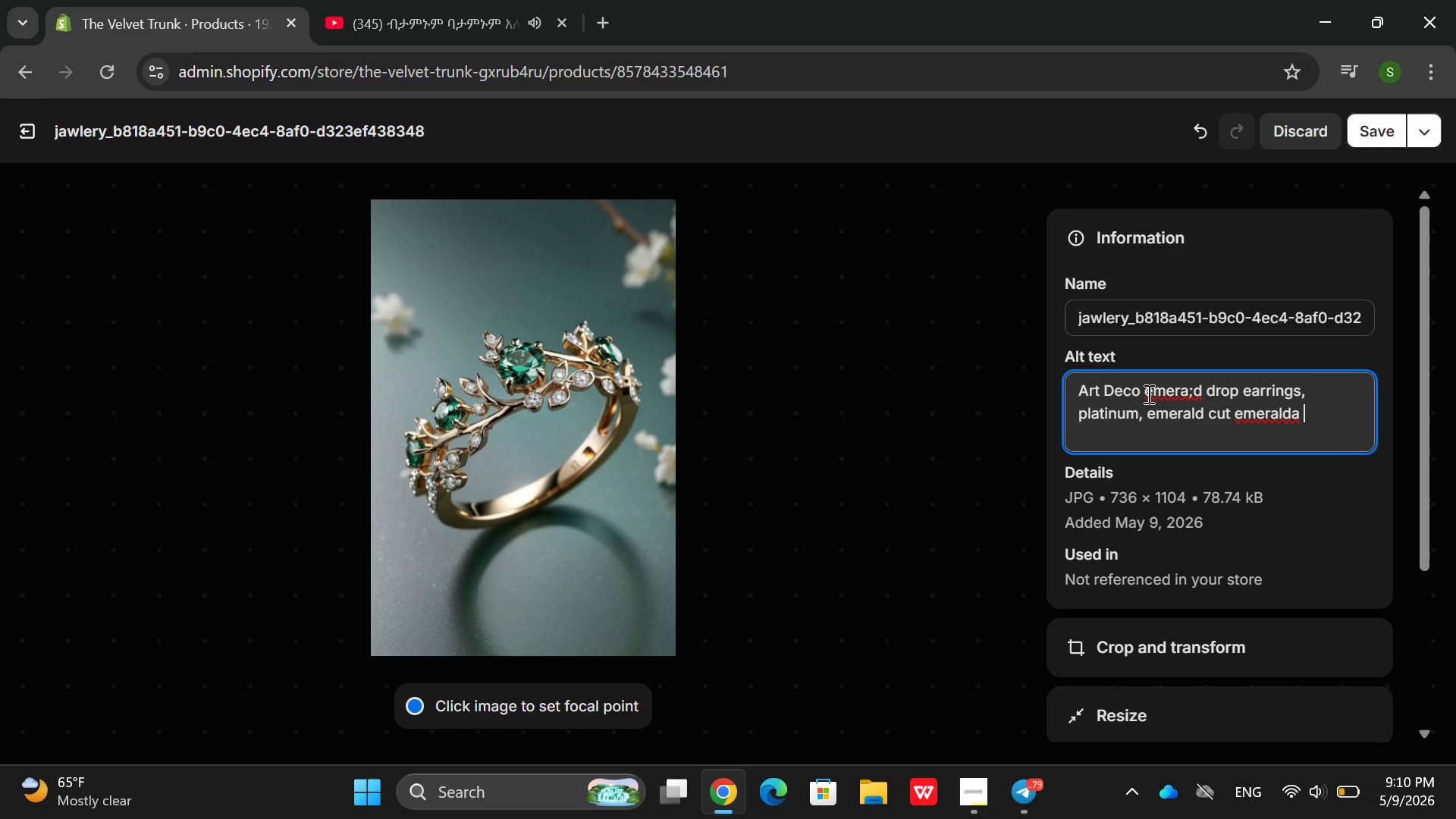 
wait(5.84)
 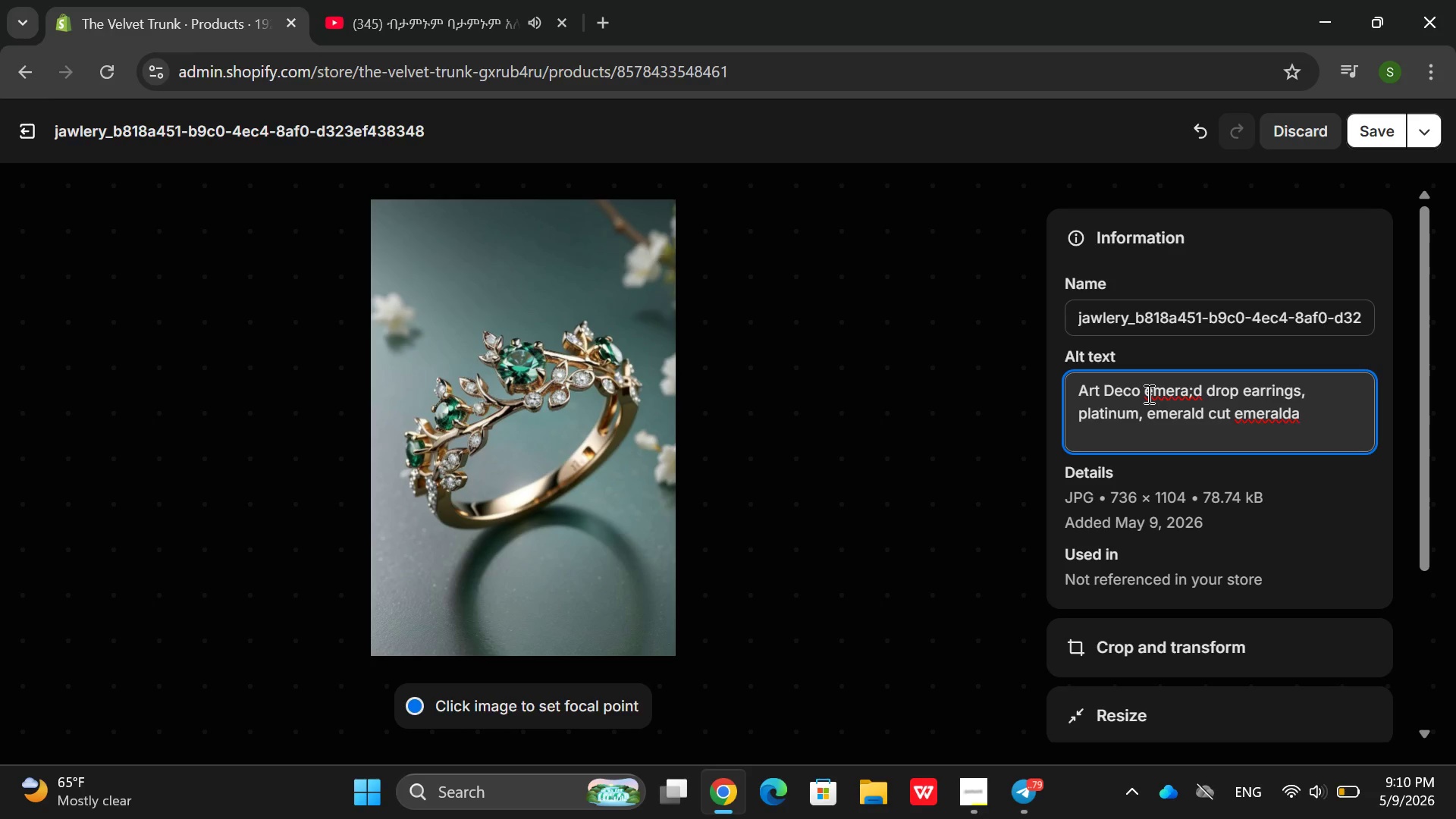 
type(diamond geometric bars )
 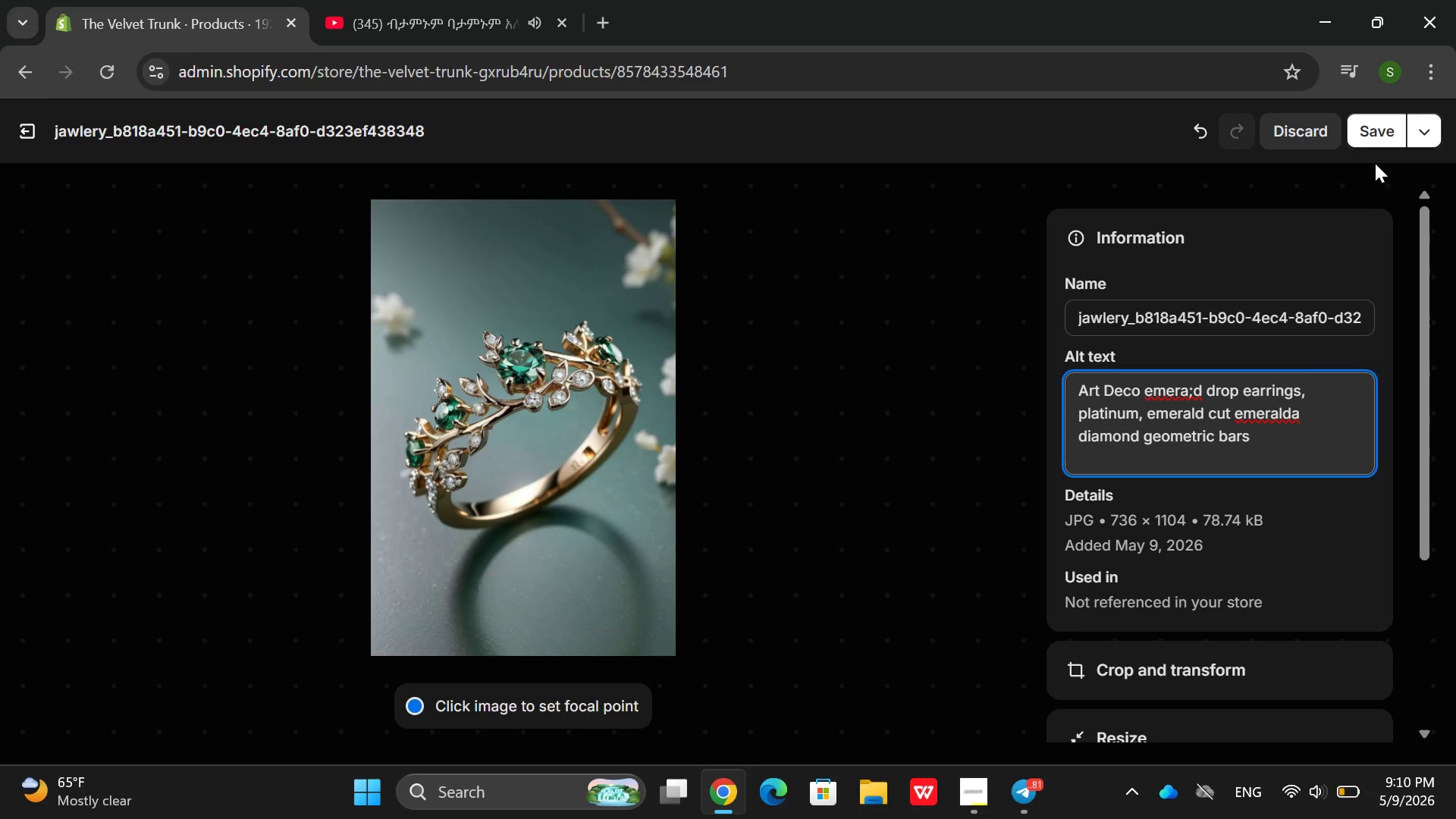 
left_click([1389, 127])
 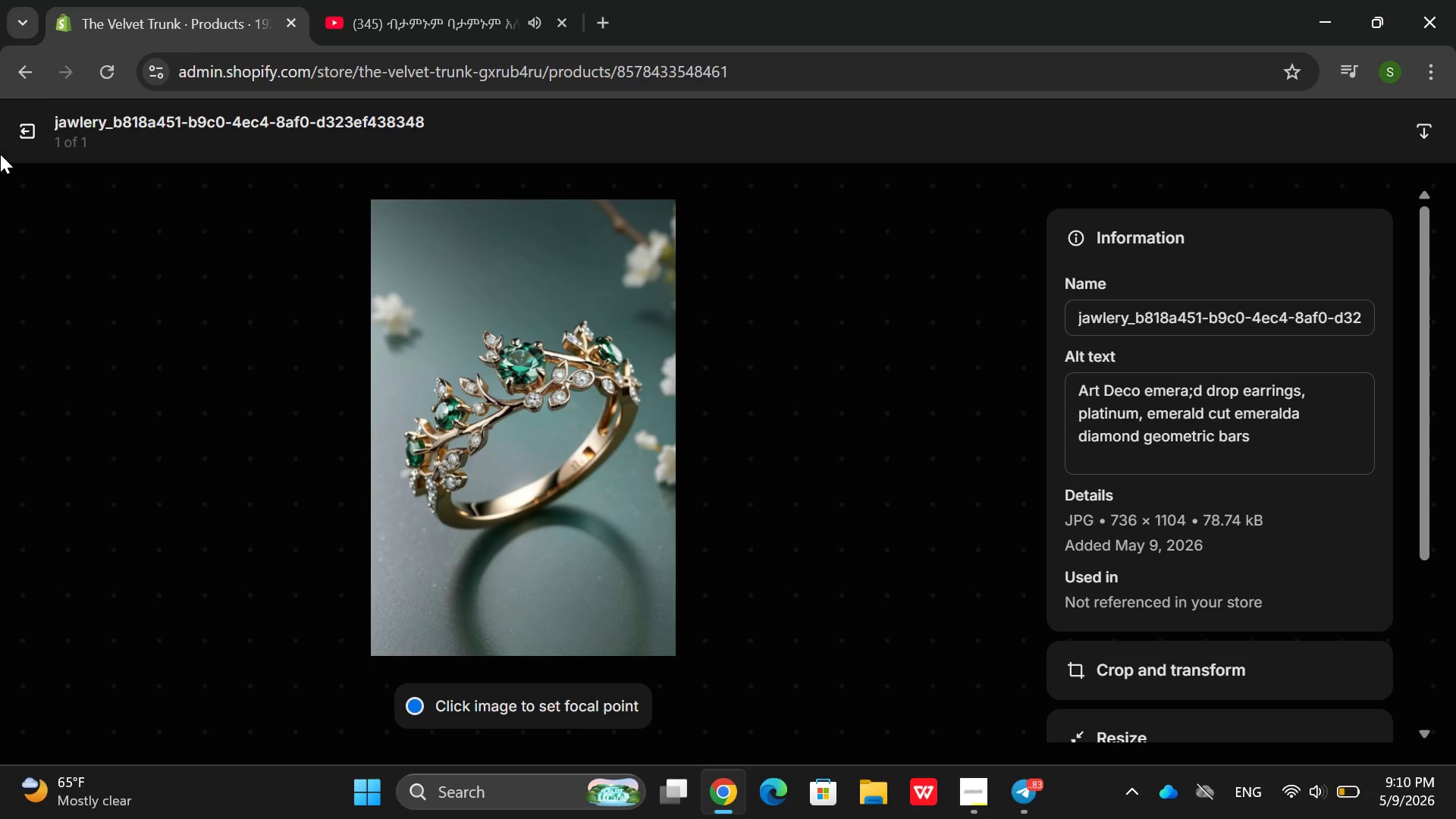 
left_click([23, 106])
 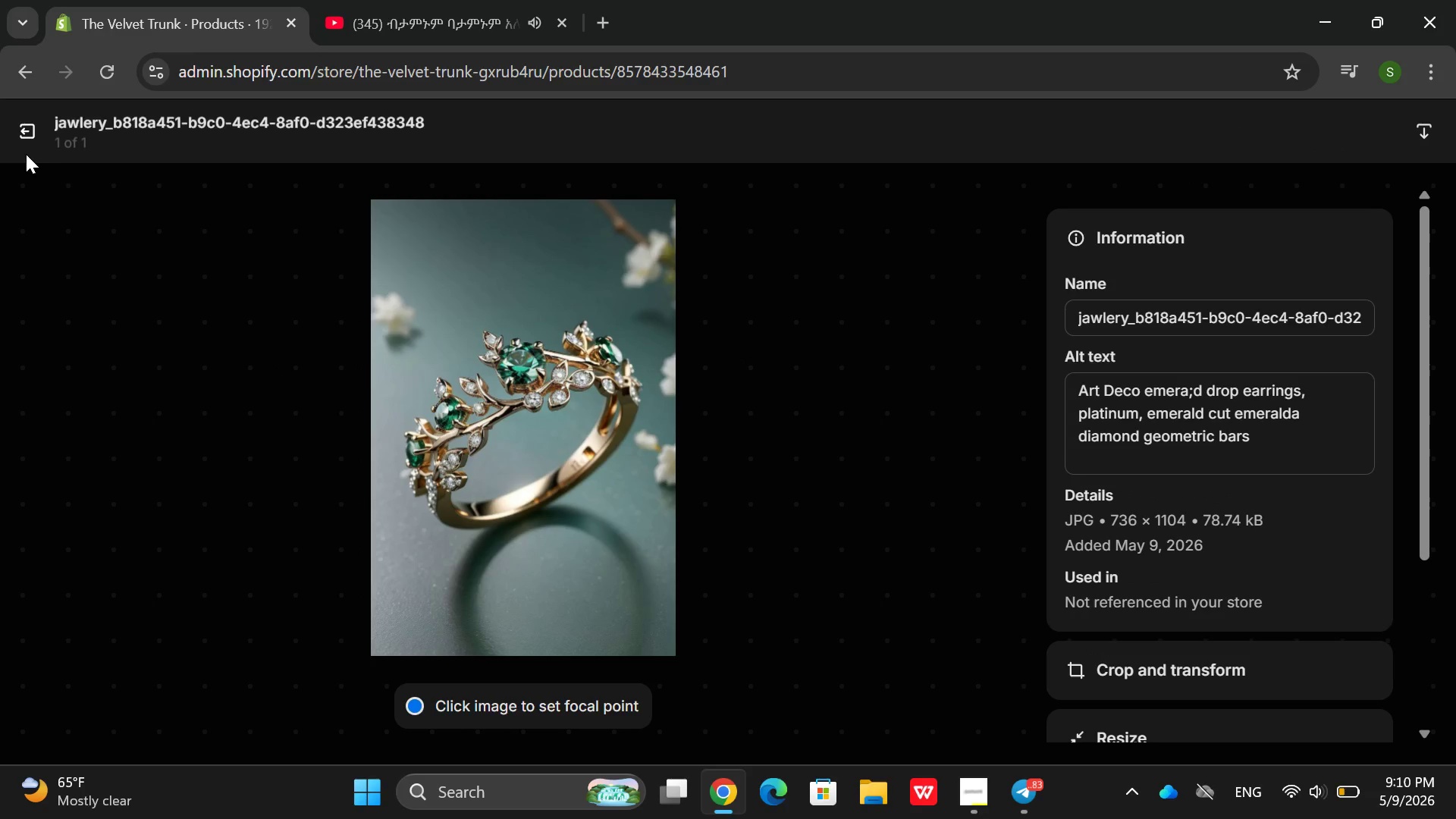 
left_click([26, 154])
 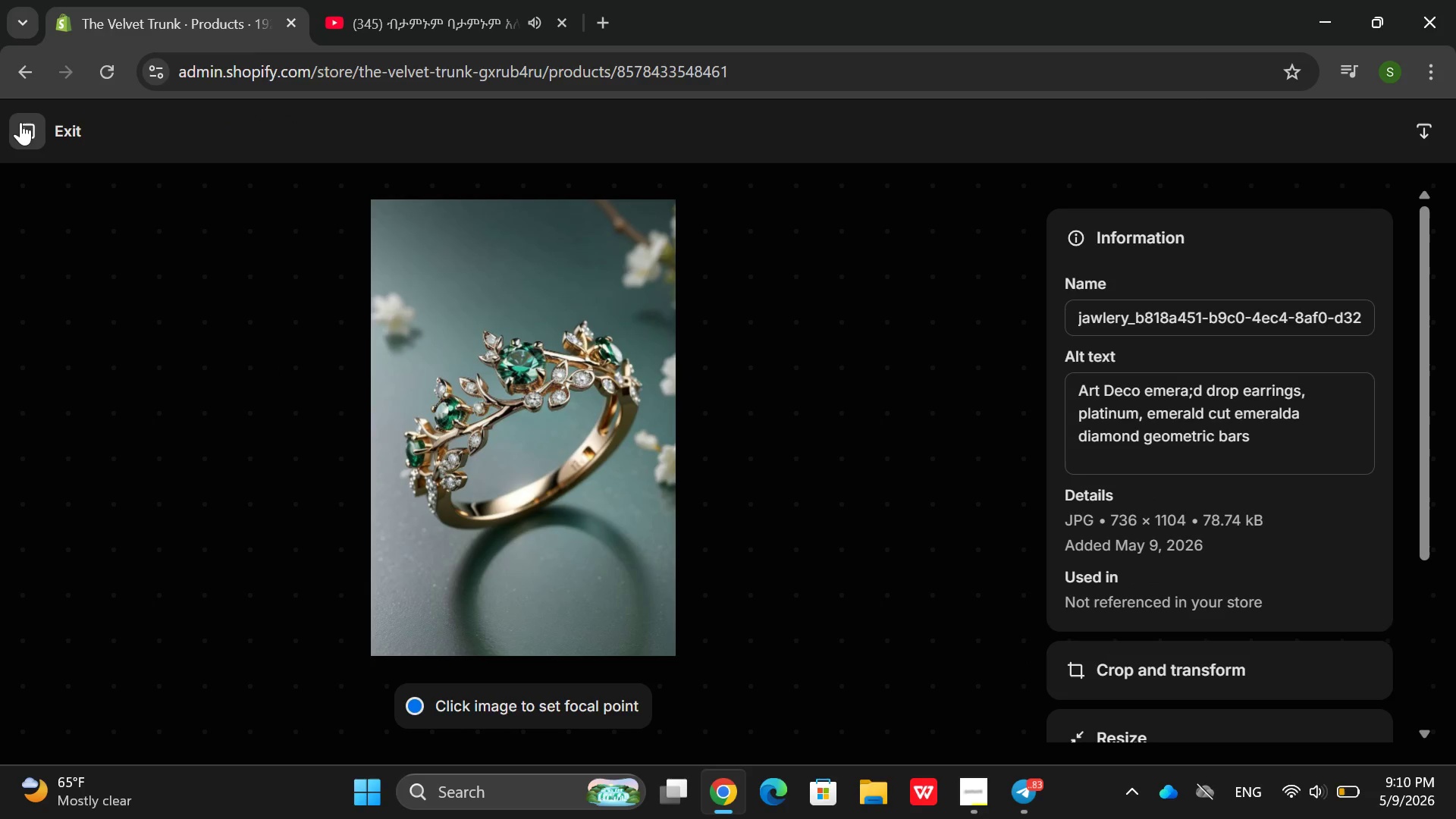 
left_click([20, 122])
 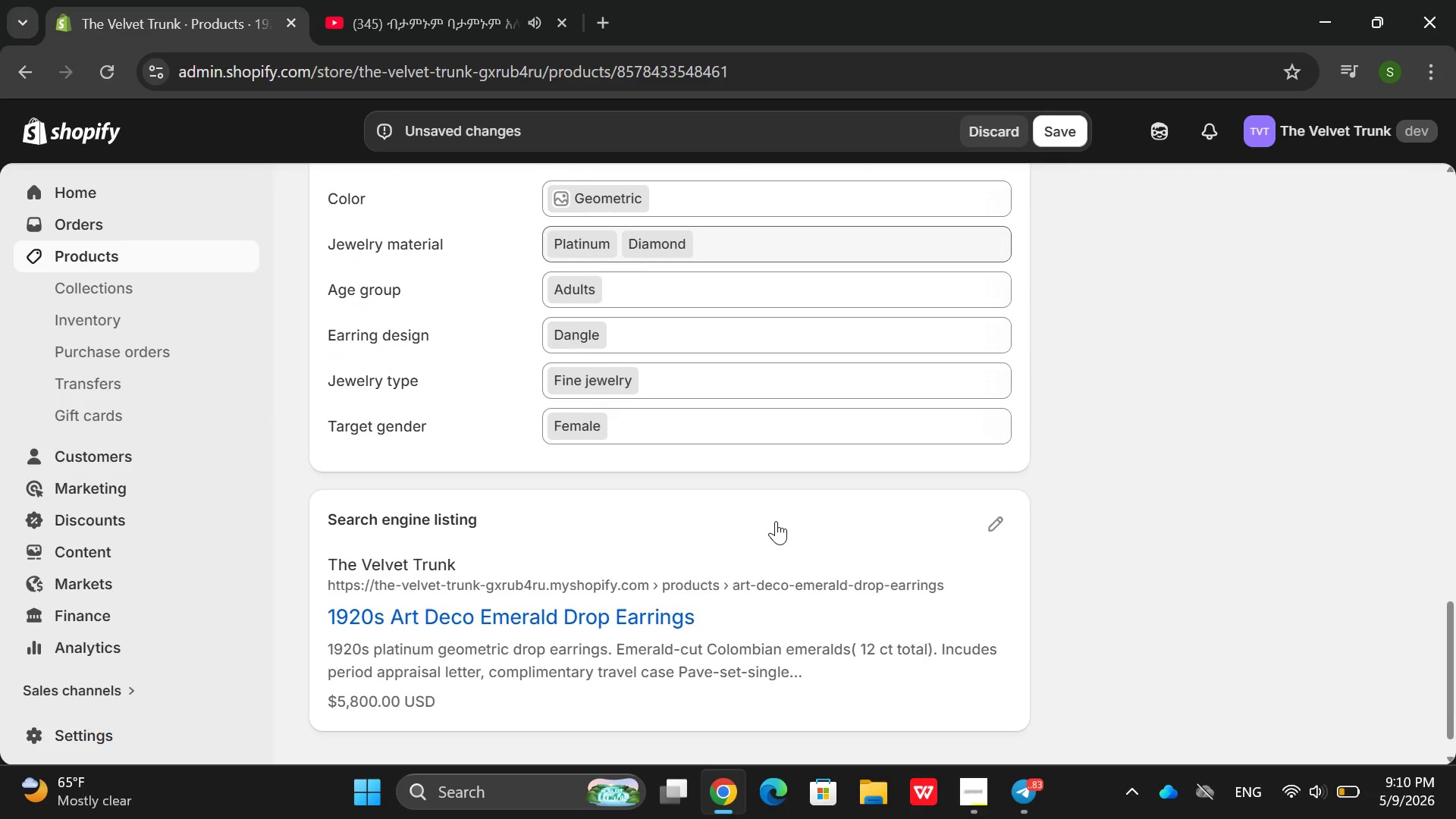 
wait(5.77)
 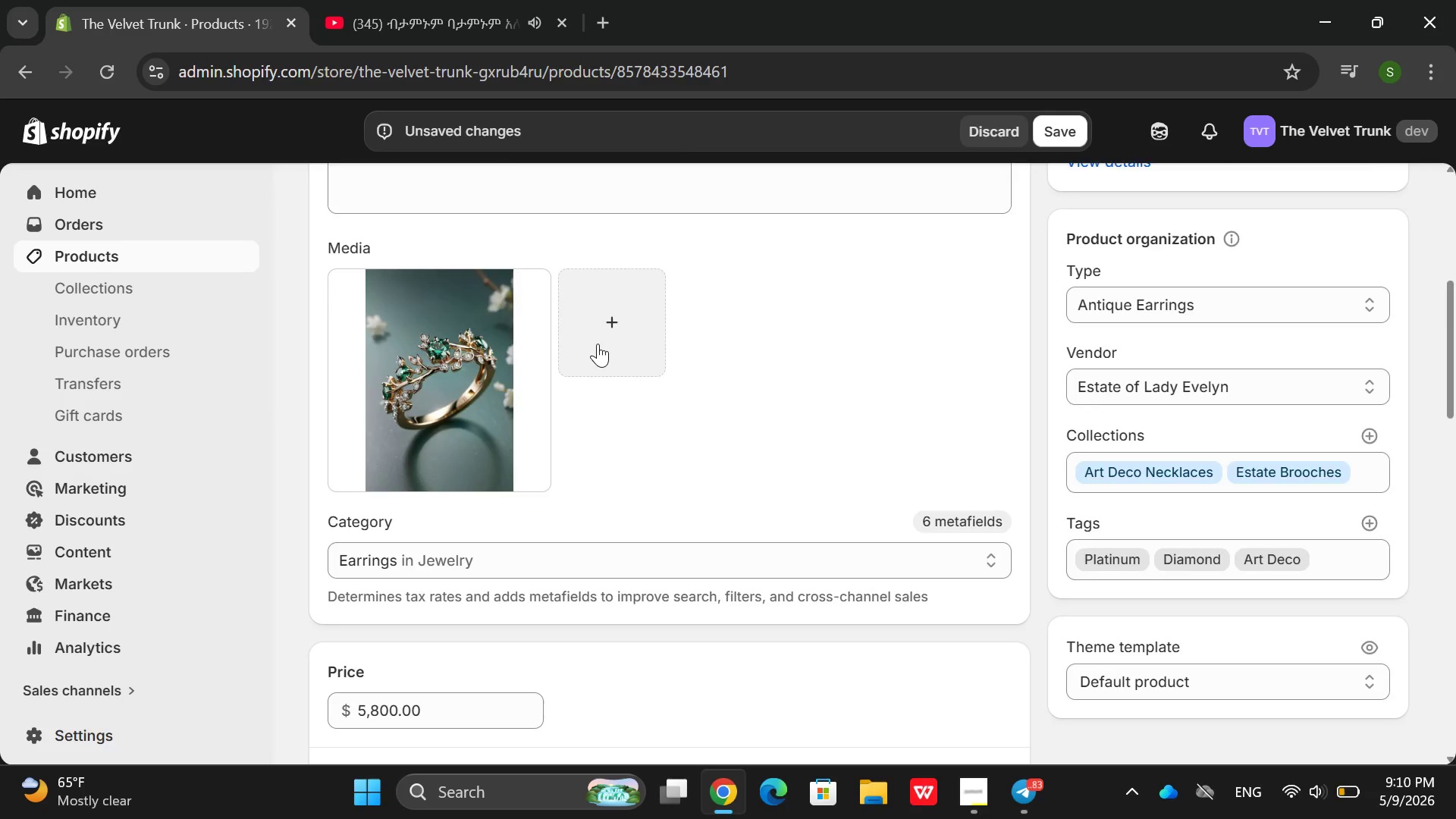 
left_click([1000, 466])
 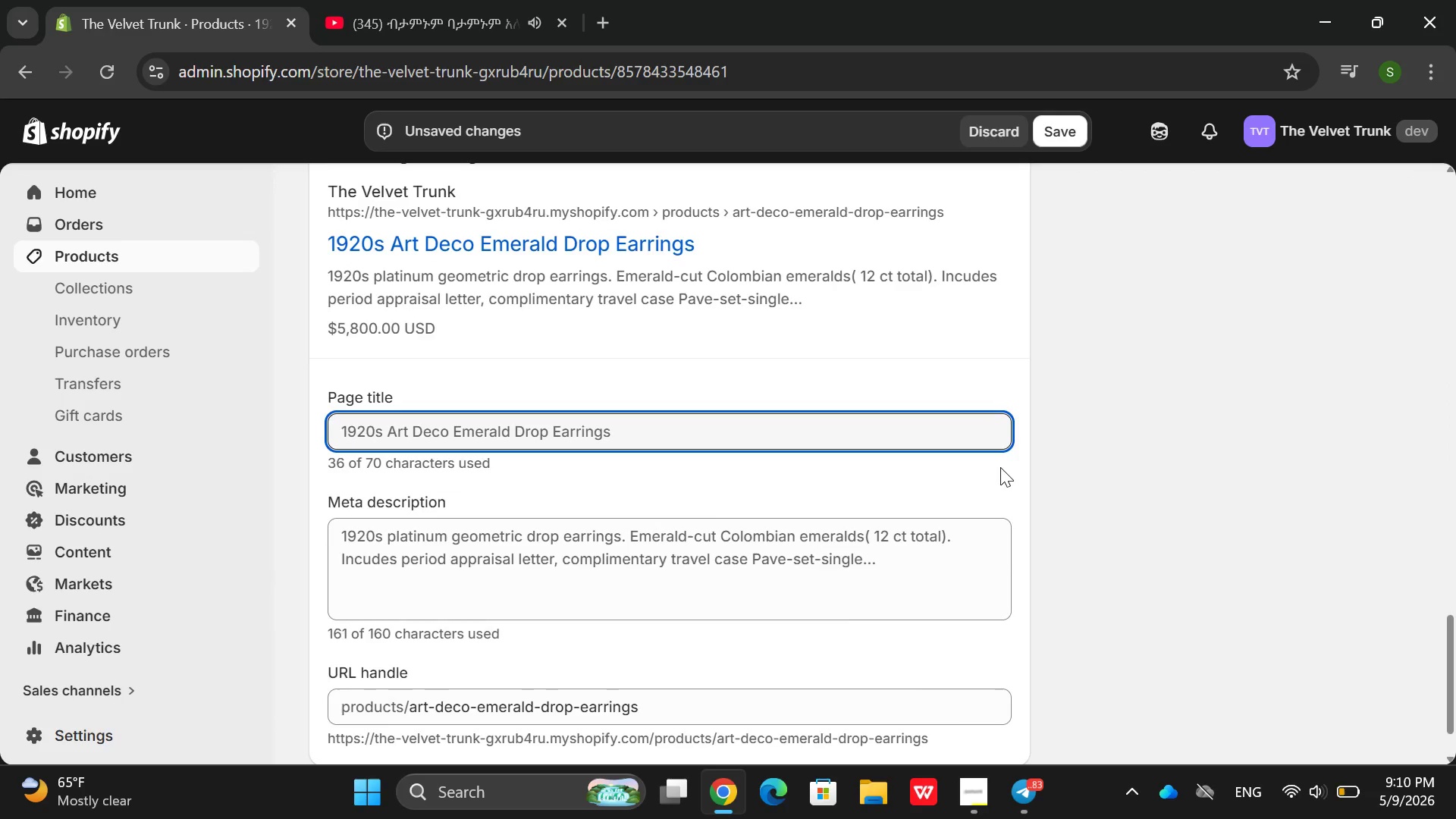 
mouse_move([961, 391])
 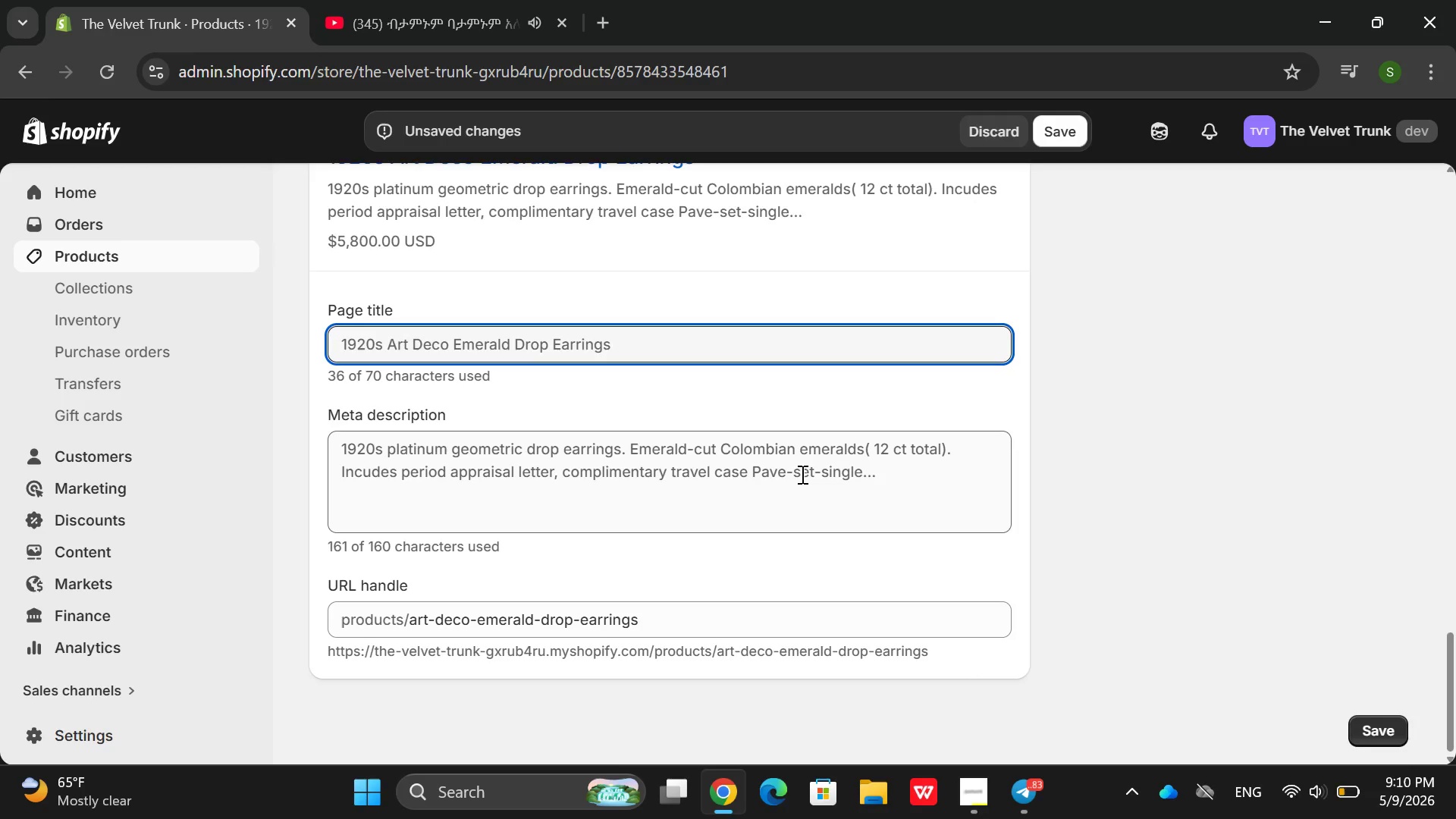 
double_click([801, 474])
 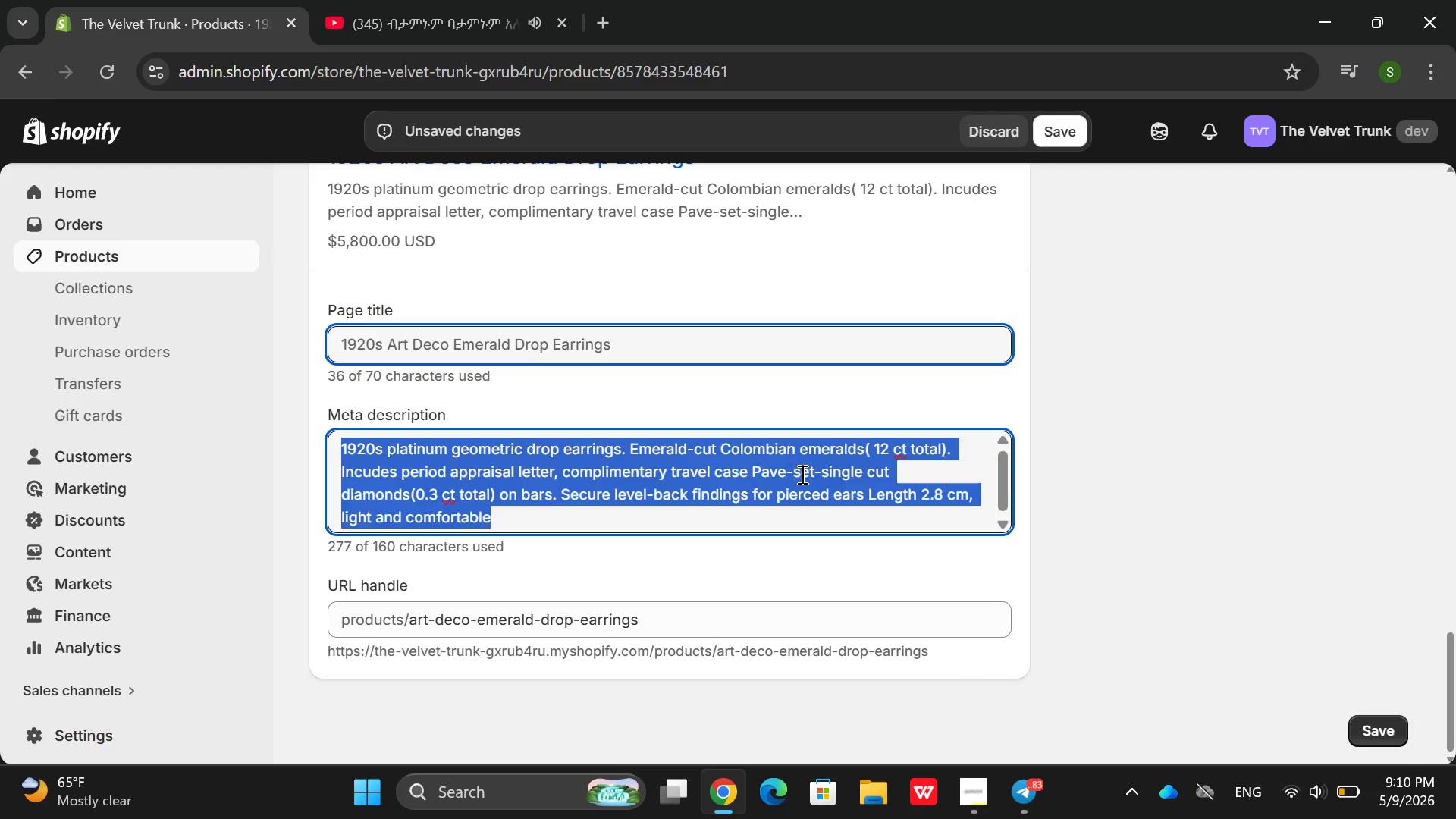 
triple_click([801, 474])
 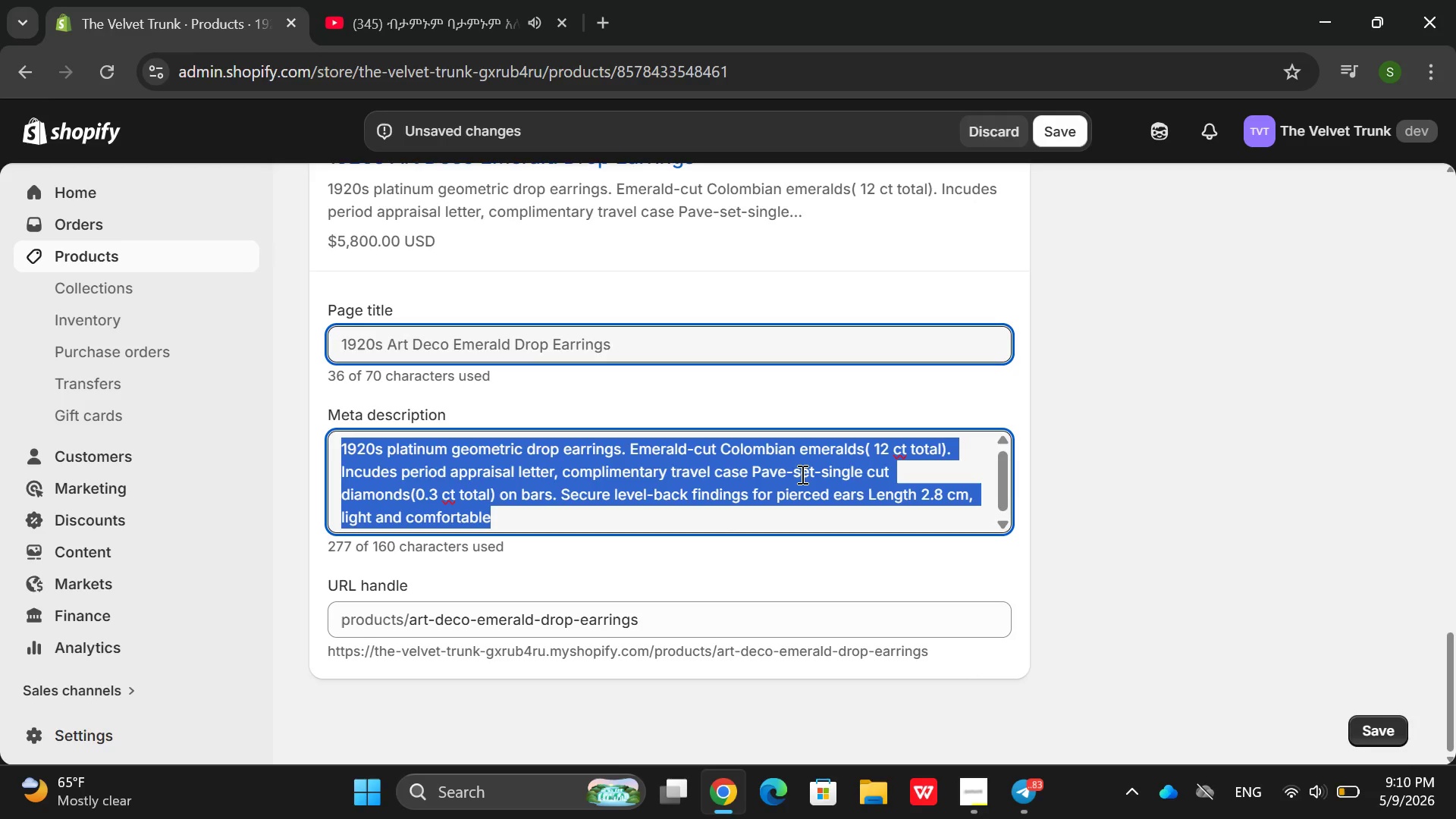 
key(Backspace)
type(1920)
 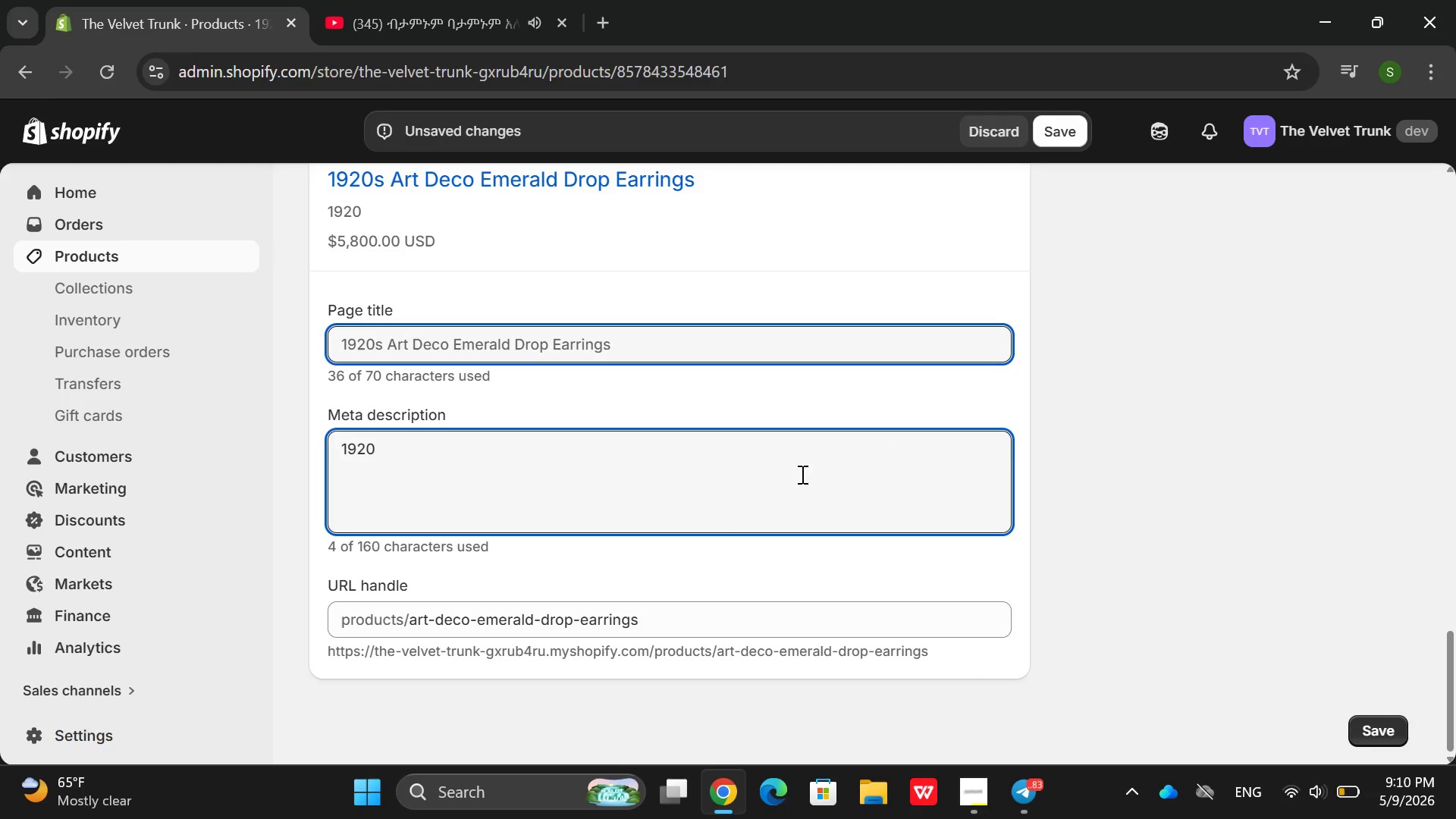 
type(s Art Deco pal)
key(Backspace)
key(Backspace)
type(latinum )
 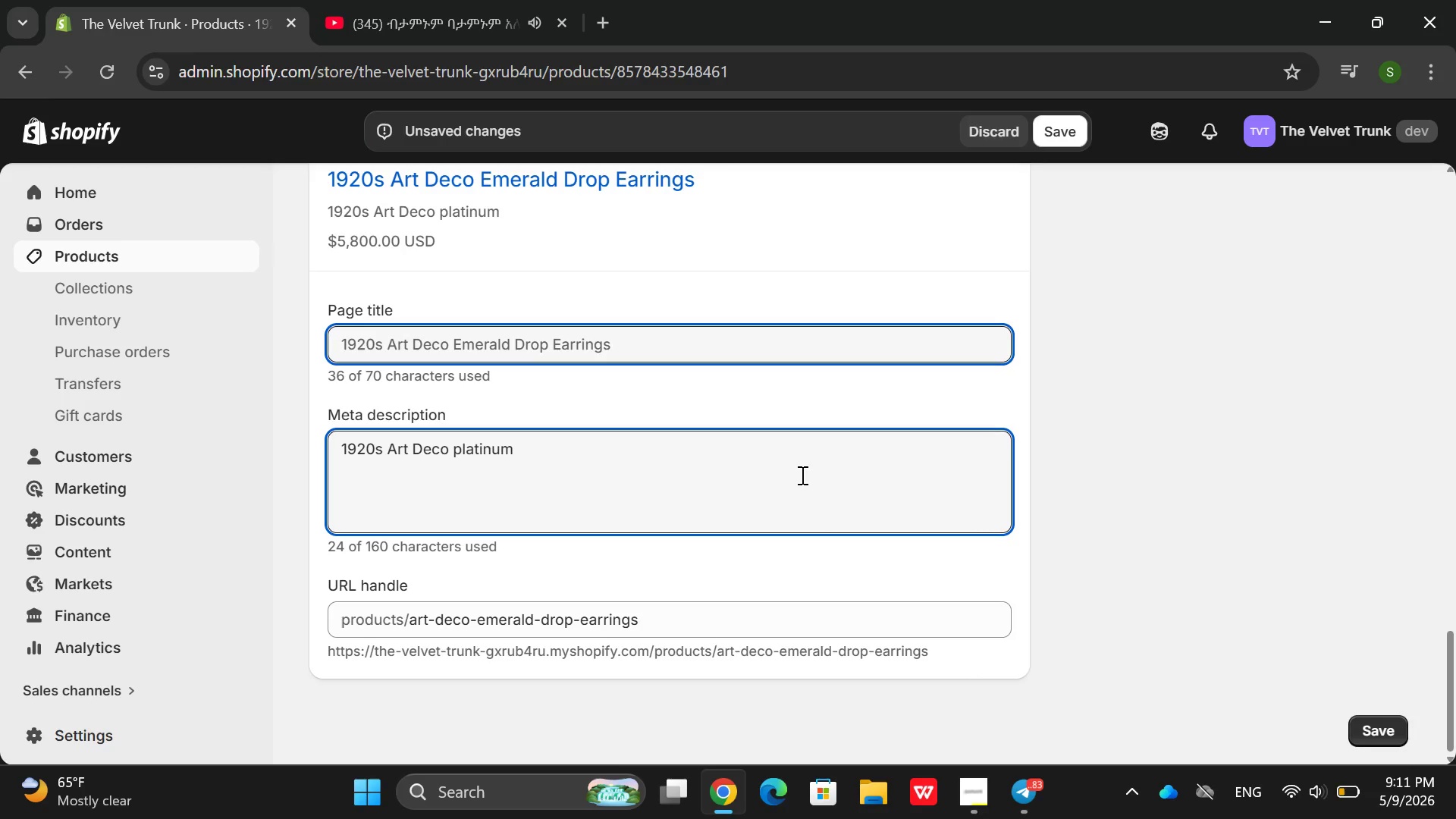 
type(earrings with emerald cut)
key(Backspace)
key(Backspace)
key(Backspace)
key(Backspace)
type(-cur)
key(Backspace)
type(t emeralsd)
key(Backspace)
key(Backspace)
type(ds and diamond bars so)
key(Backspace)
type(.  co)
key(Backspace)
key(Backspace)
key(Backspace)
key(Backspace)
key(Backspace)
key(Backspace)
key(Backspace)
type(. co)
key(Backspace)
key(Backspace)
type(Colombin)
key(Backspace)
type(an  mera)
key(Backspace)
key(Backspace)
key(Backspace)
key(Backspace)
type(emeralsd)
key(Backspace)
key(Backspace)
type(fs)
key(Backspace)
key(Backspace)
type(ds. Timesl)
key(Backspace)
key(Backspace)
type(less elegance)
 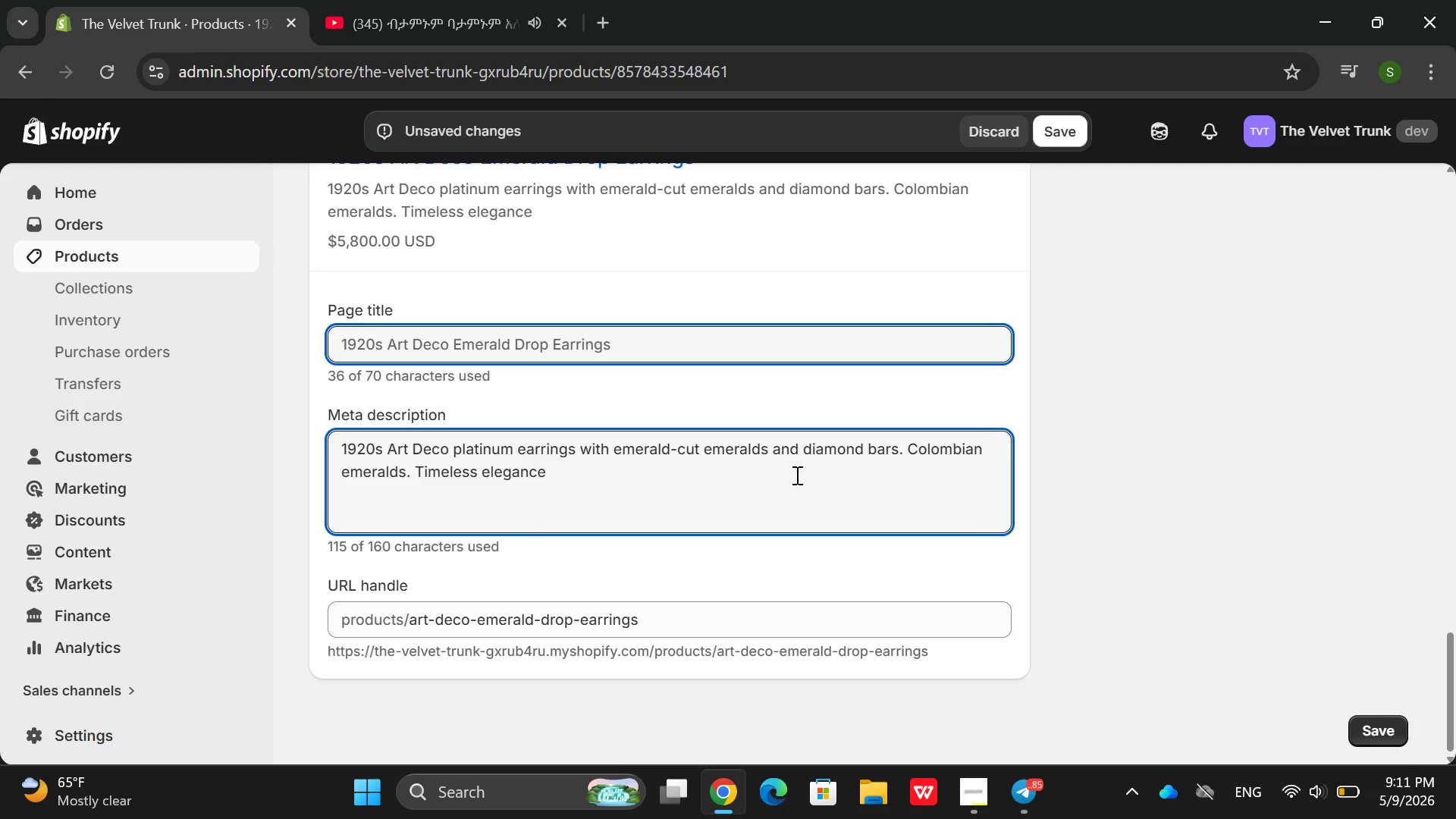 
key(Enter)
 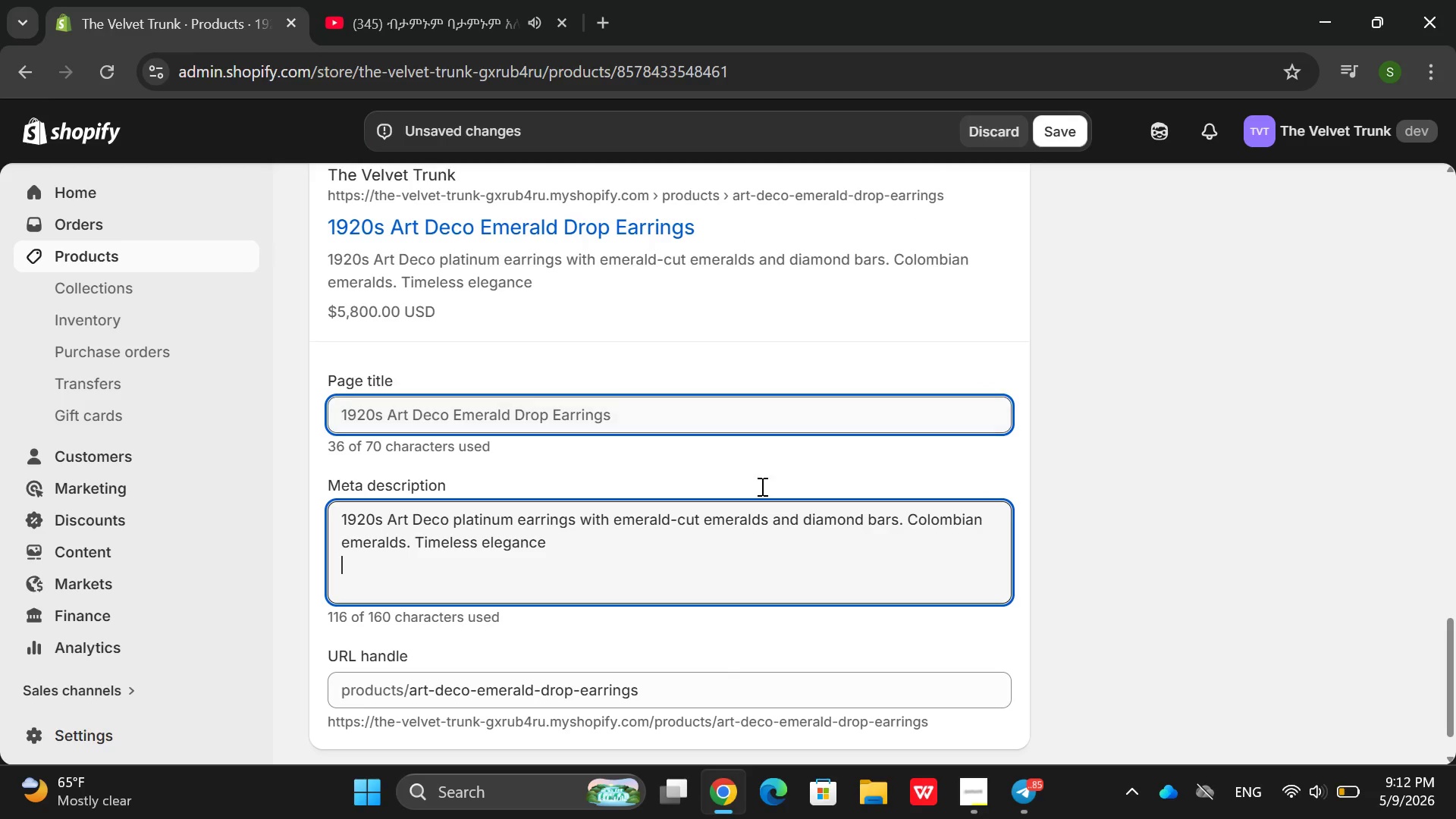 
left_click([633, 564])
 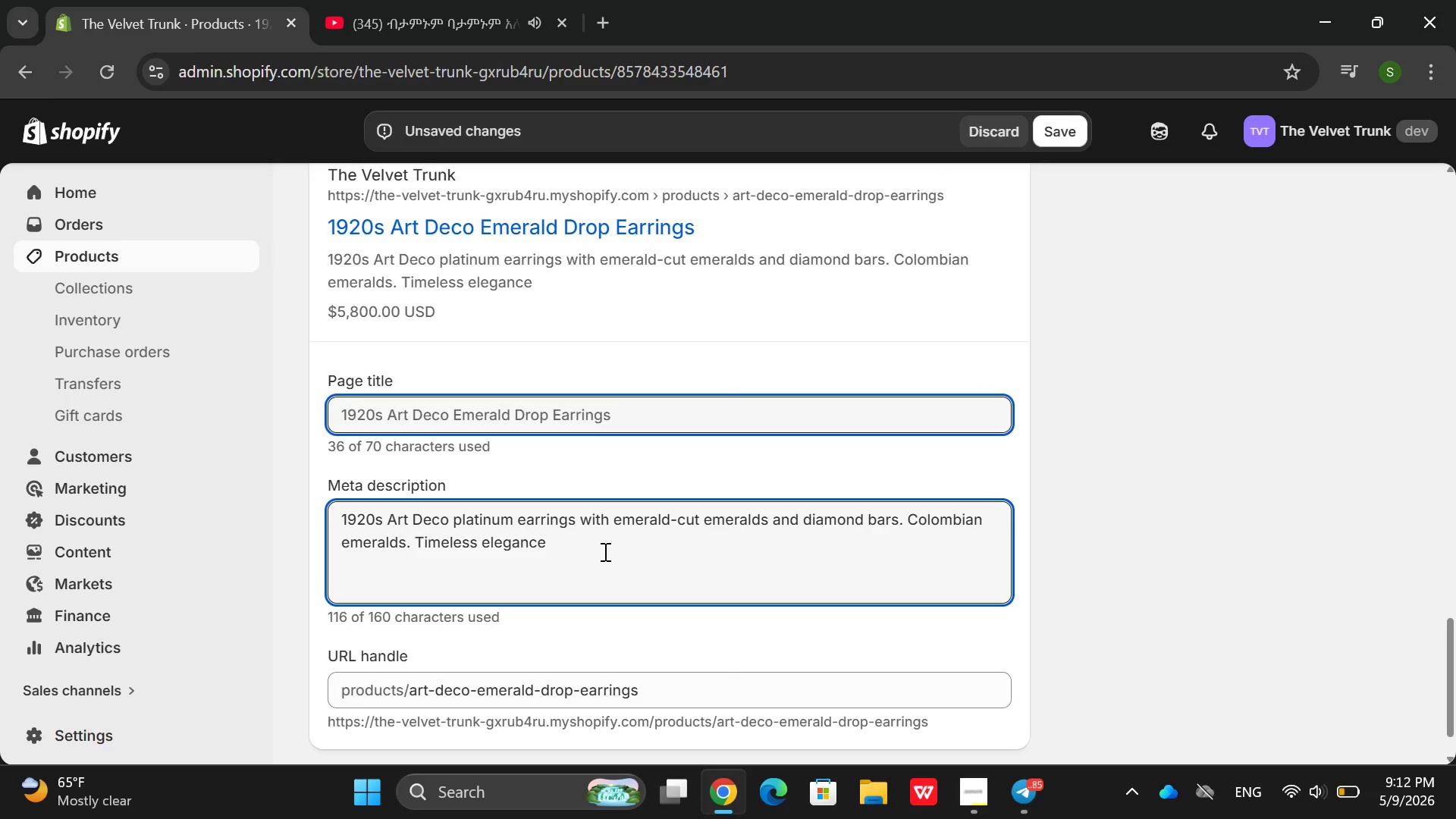 
left_click([604, 551])
 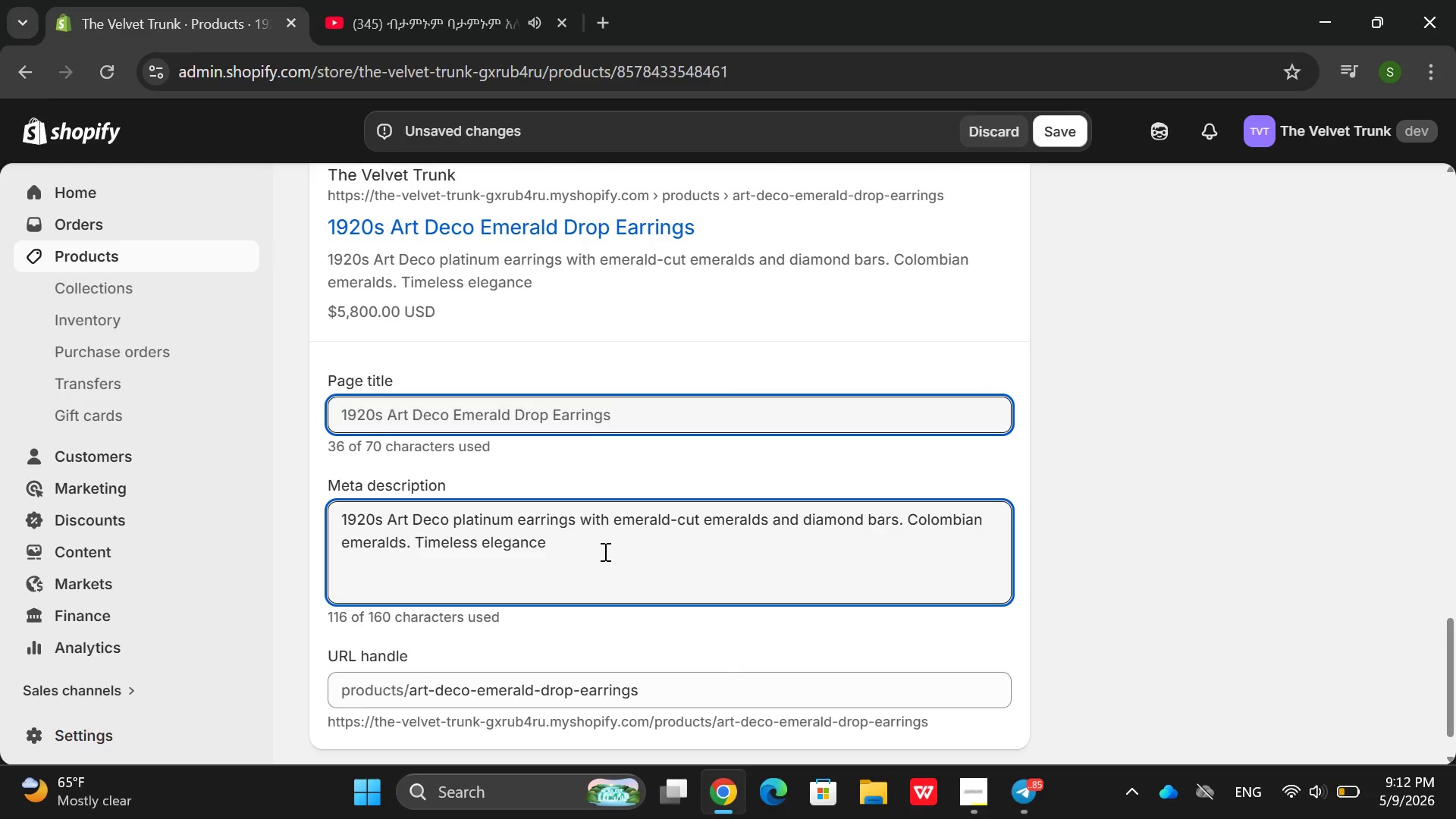 
type(. Show now)
 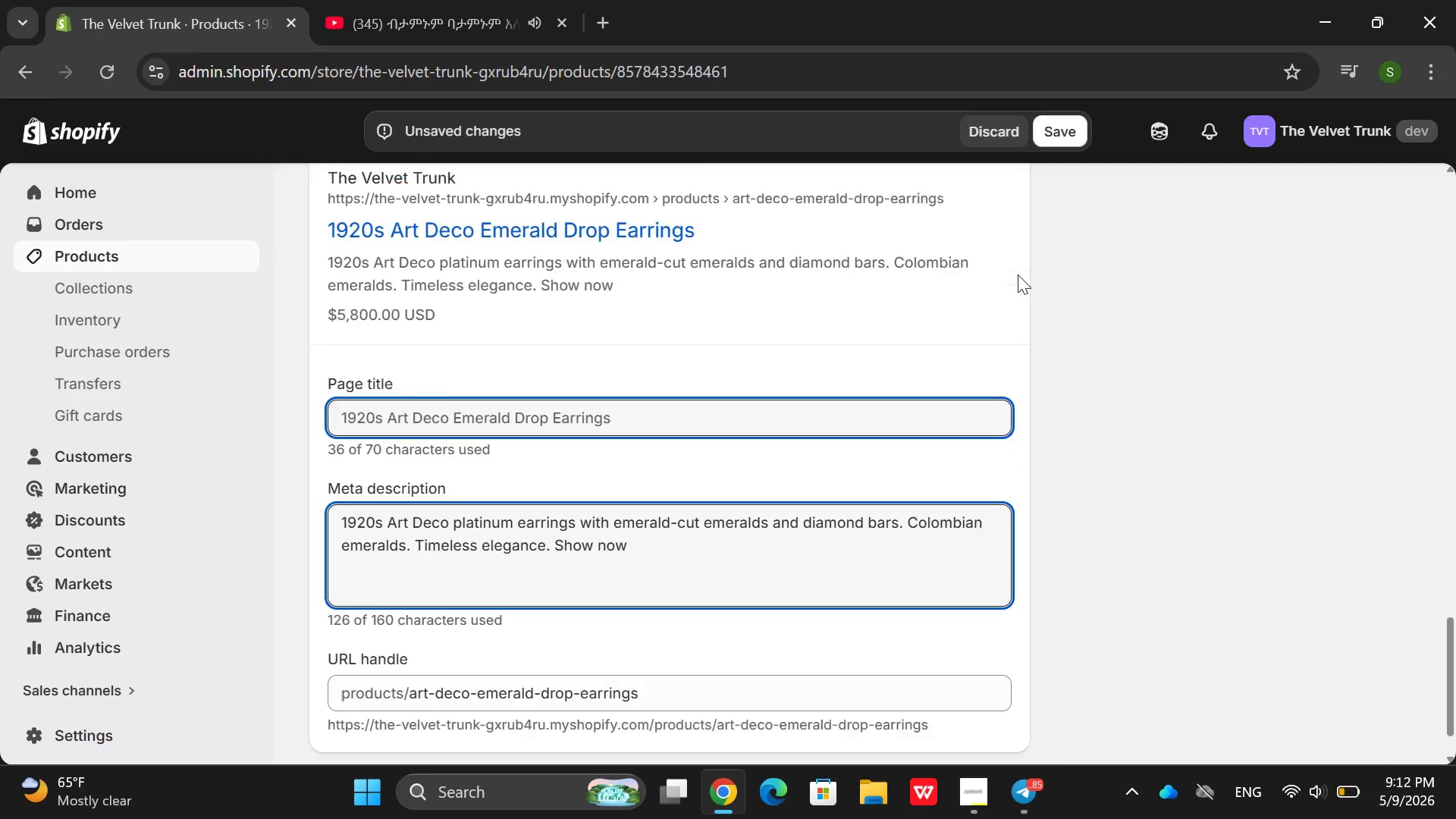 
wait(5.24)
 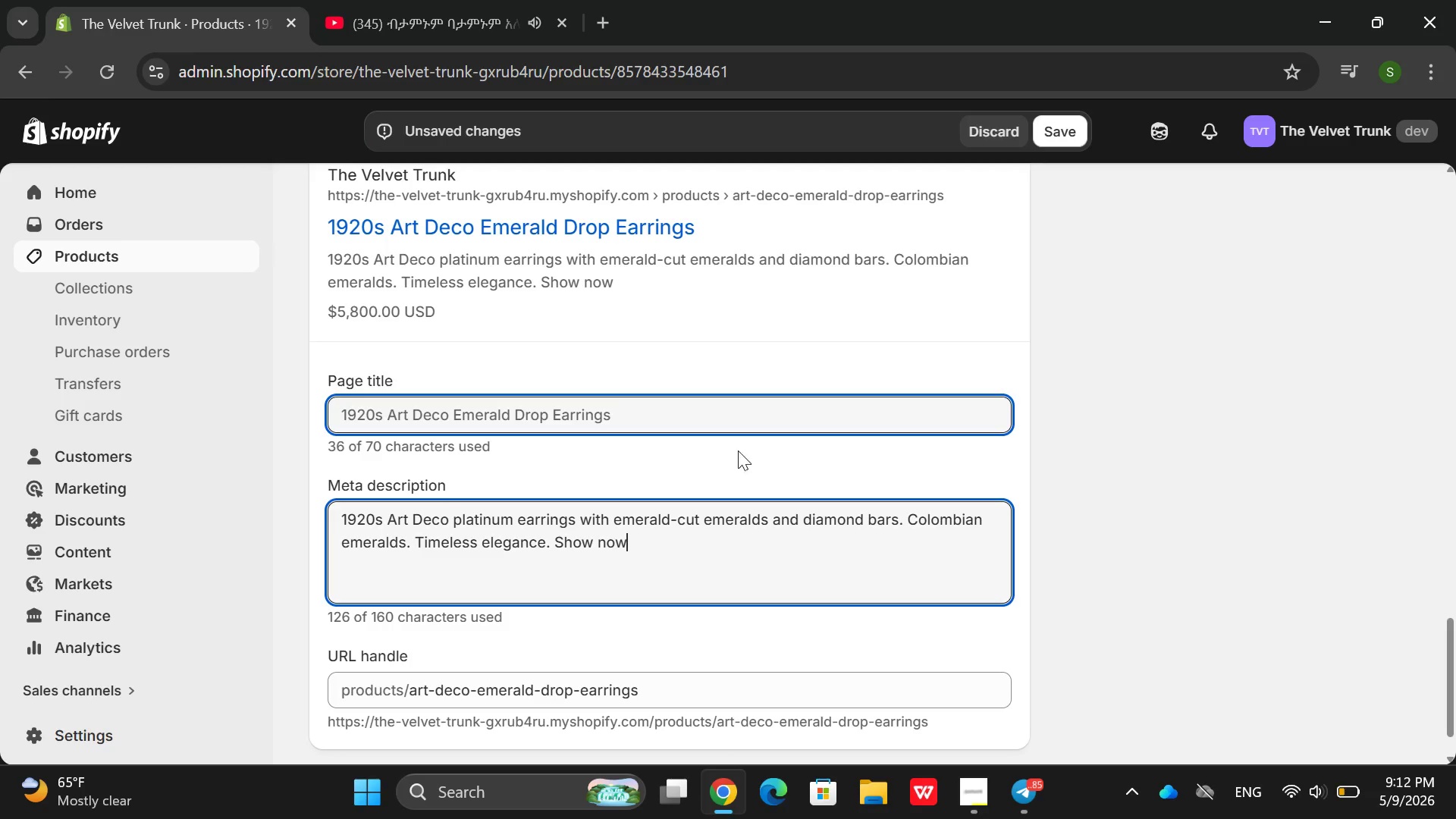 
left_click([1053, 143])
 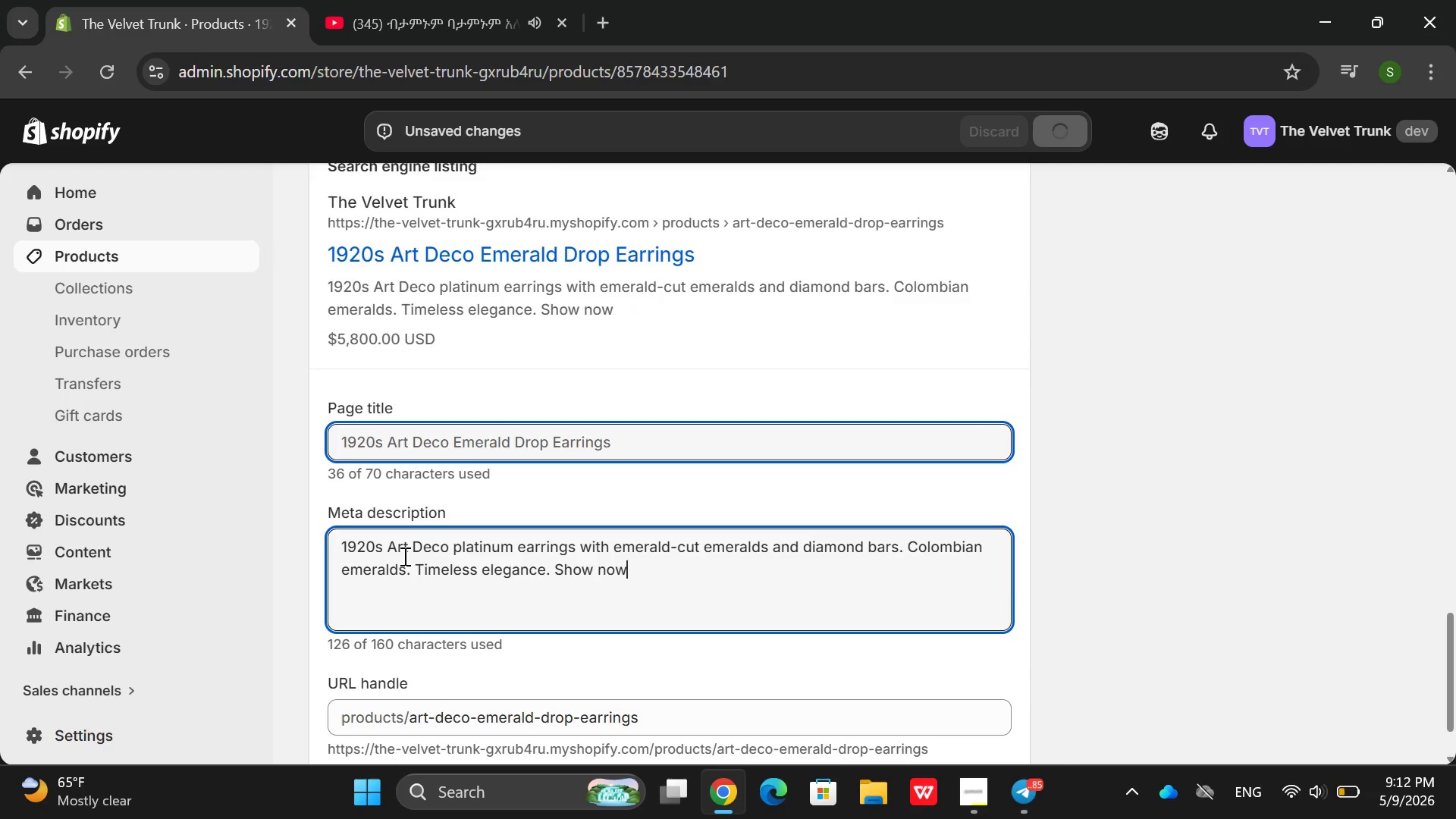 
wait(8.75)
 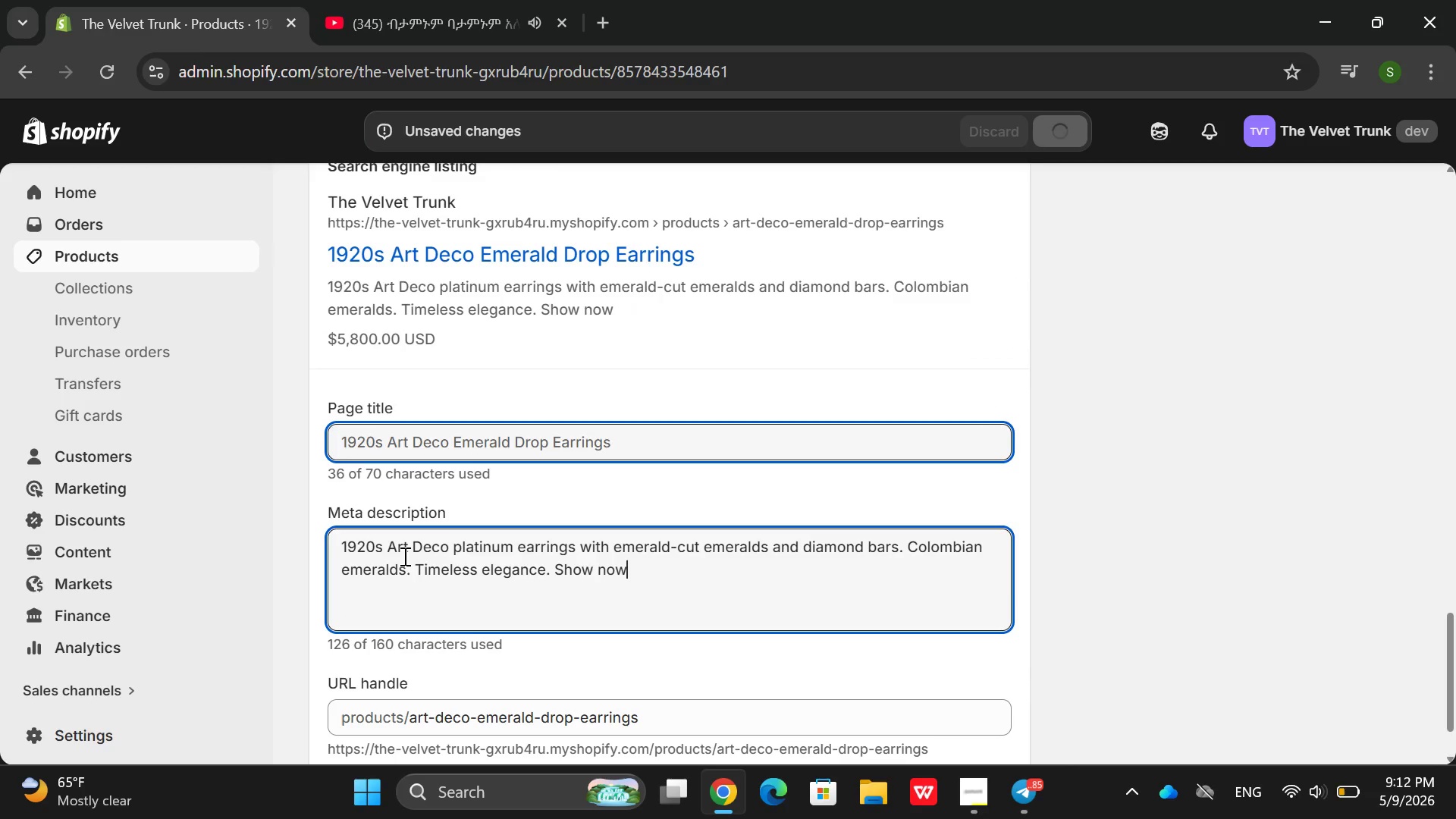 
left_click([498, 0])
 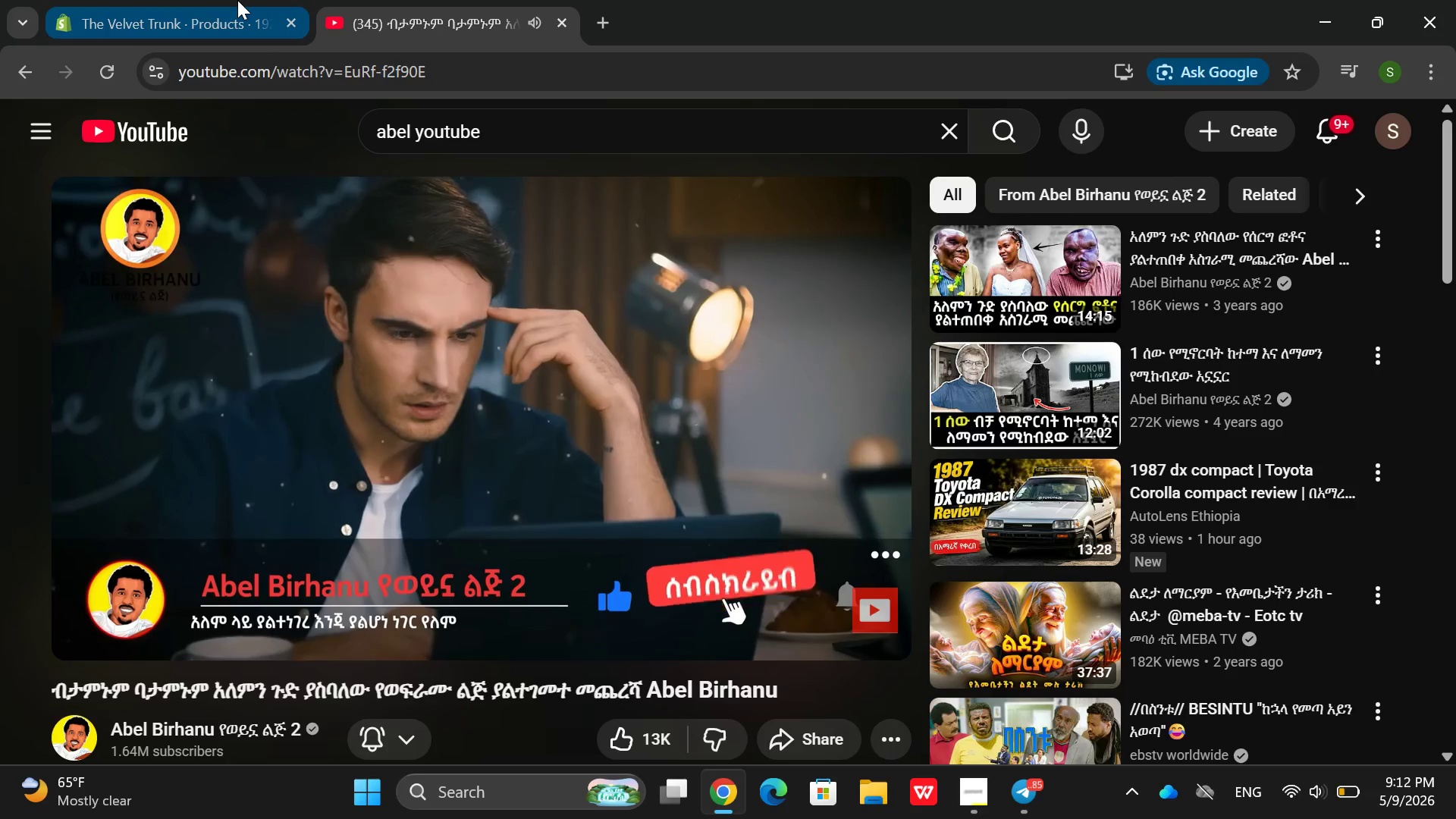 
key(ArrowLeft)
 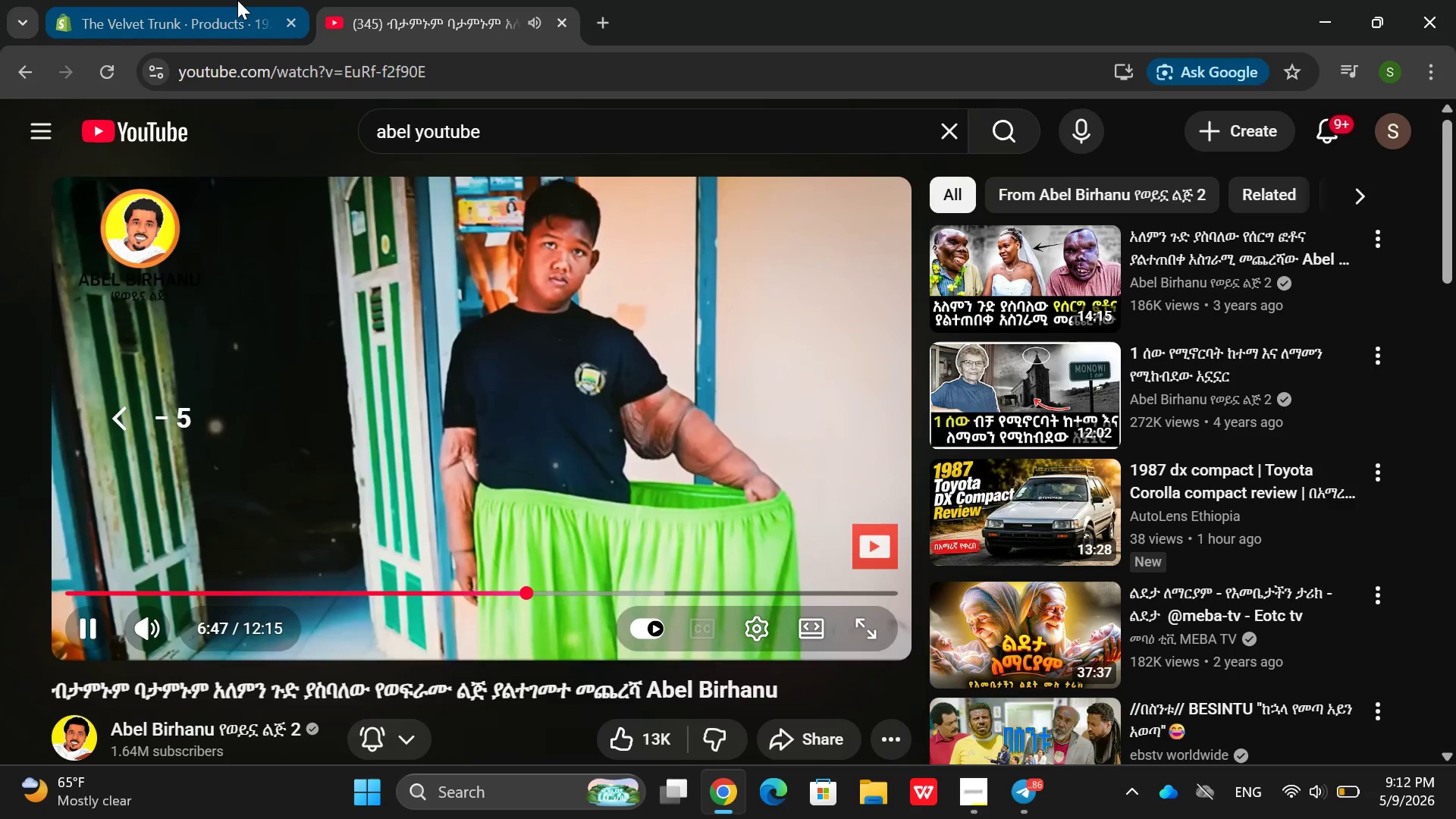 
left_click([237, 0])
 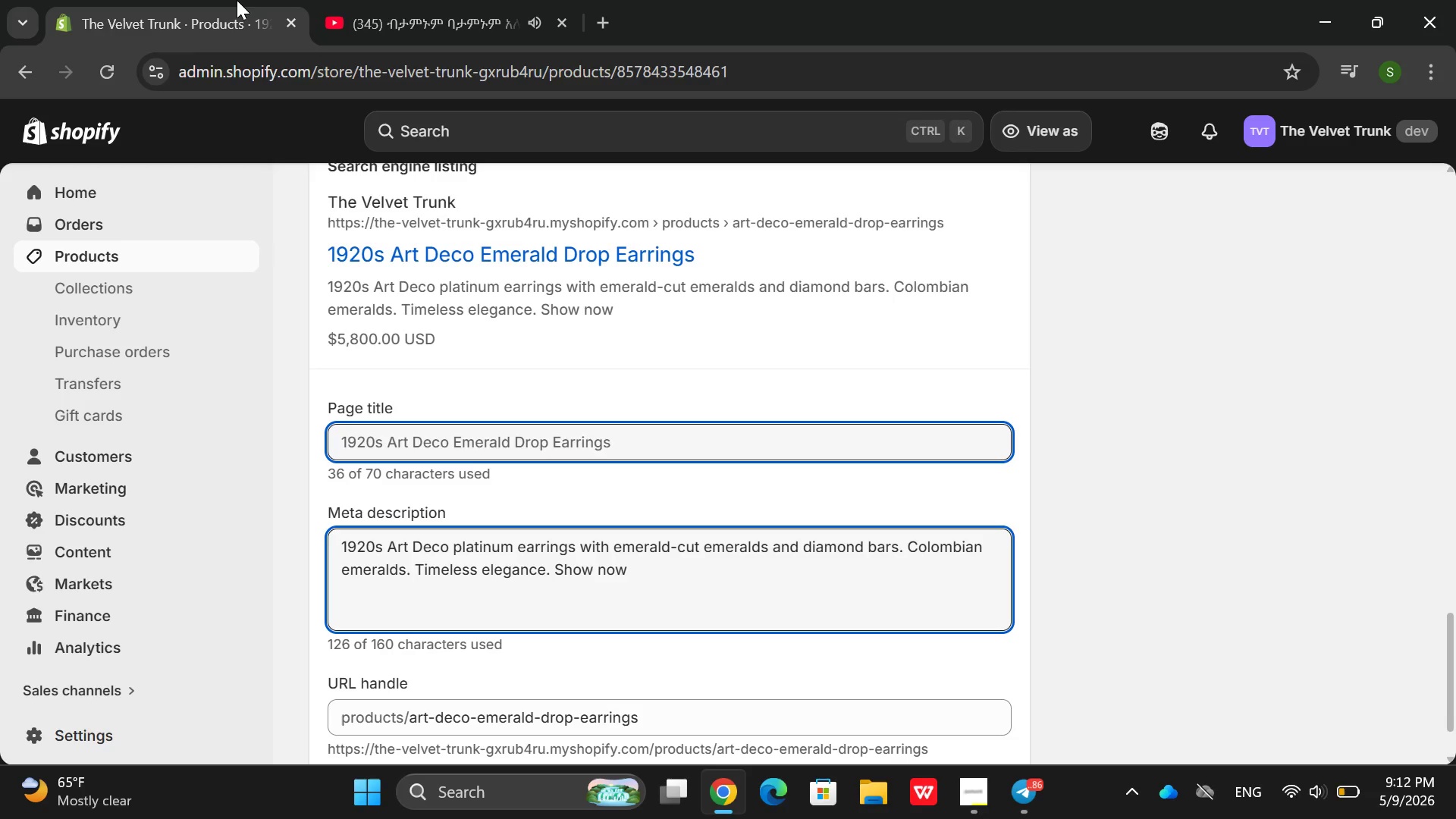 
wait(8.95)
 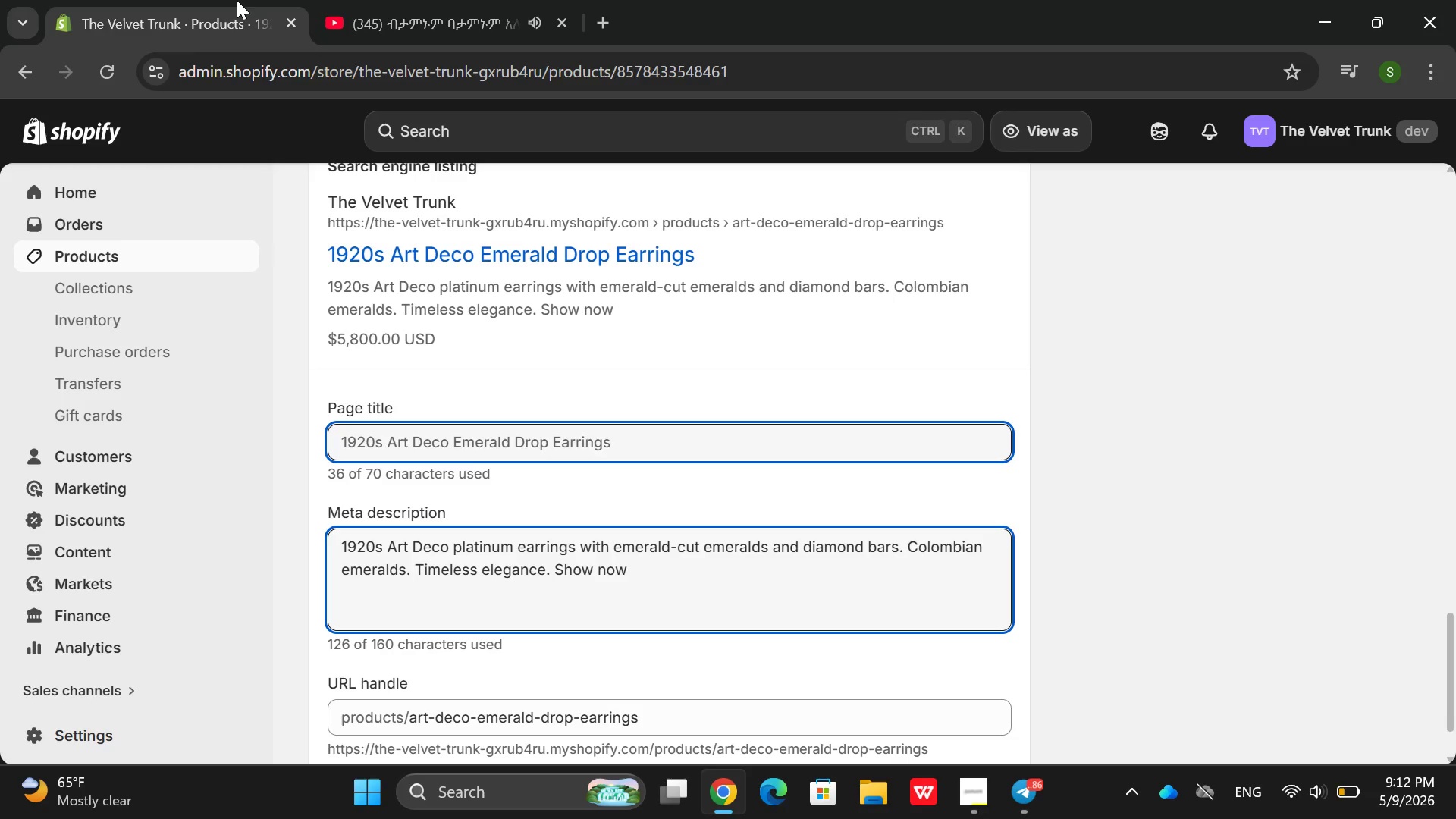 
left_click([126, 249])
 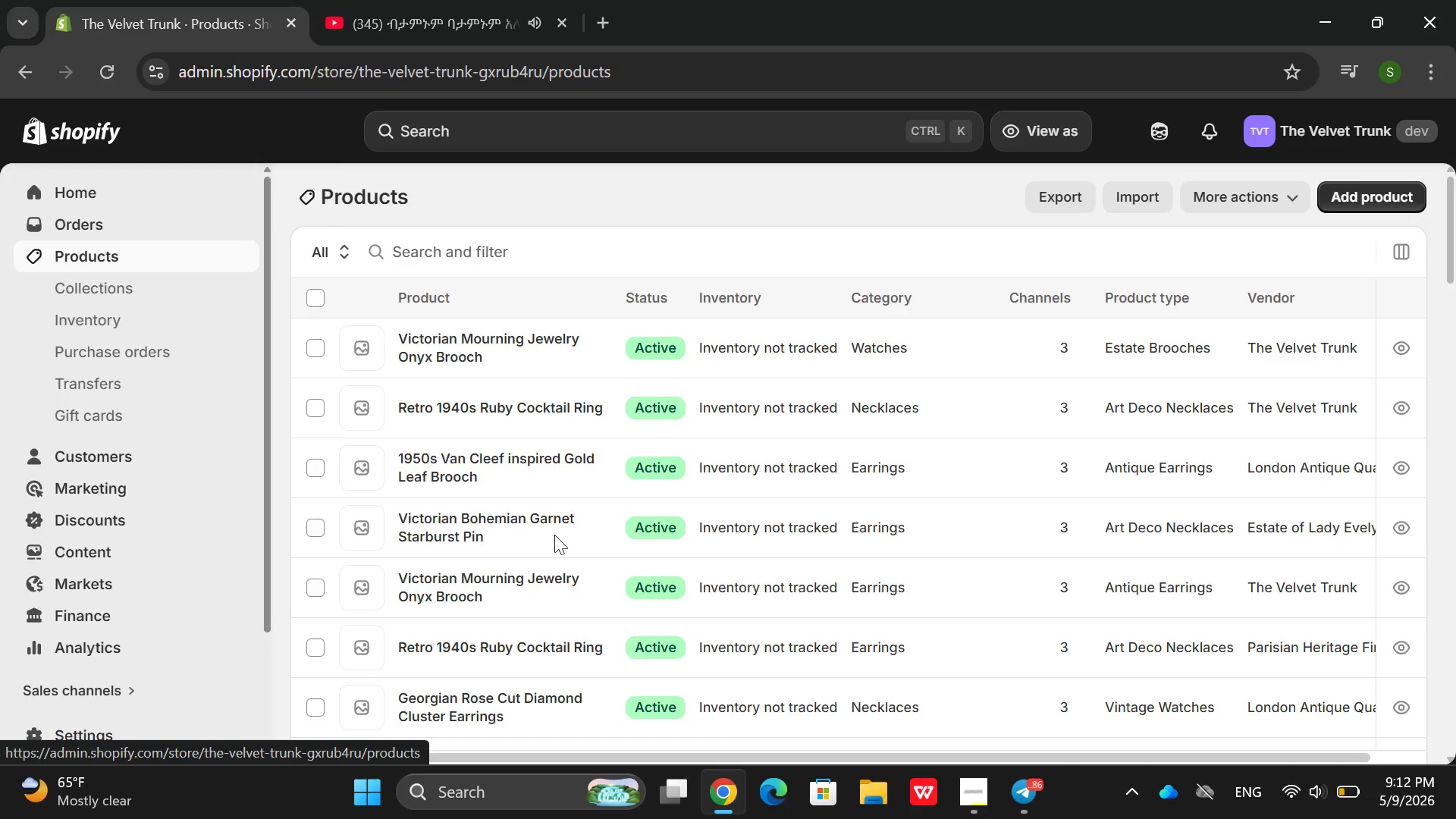 
wait(8.91)
 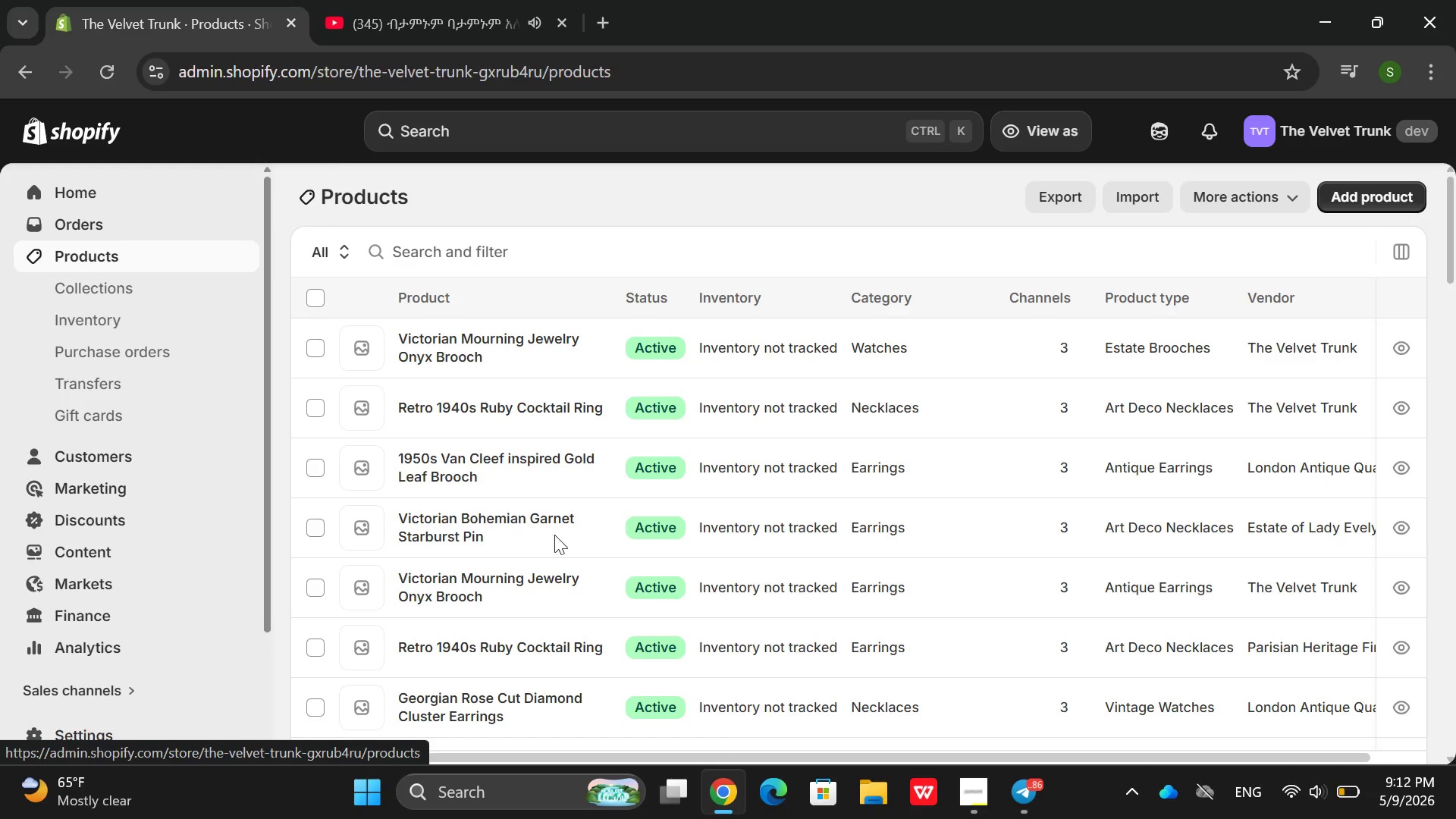 
left_click([558, 321])
 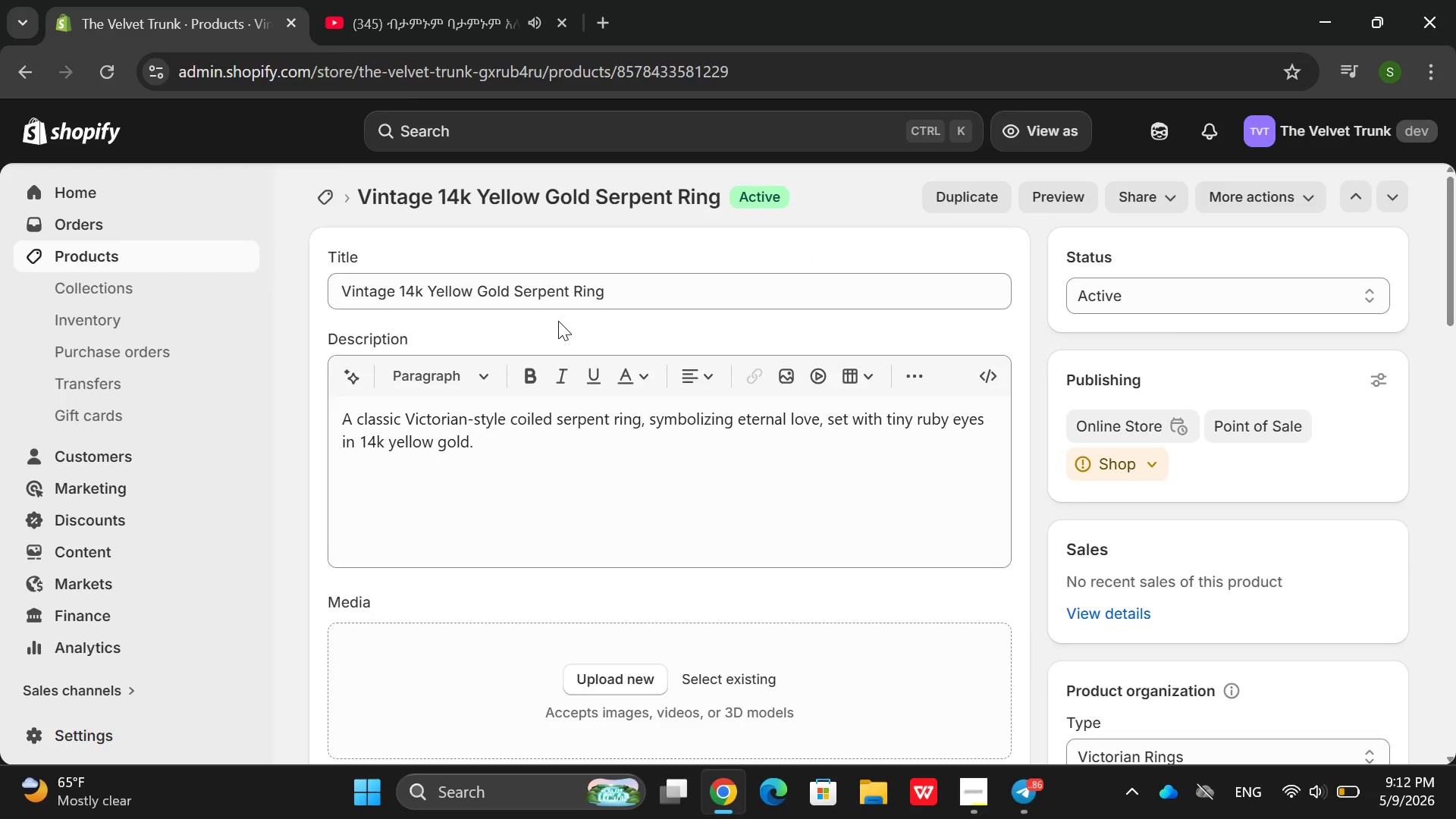 
wait(15.19)
 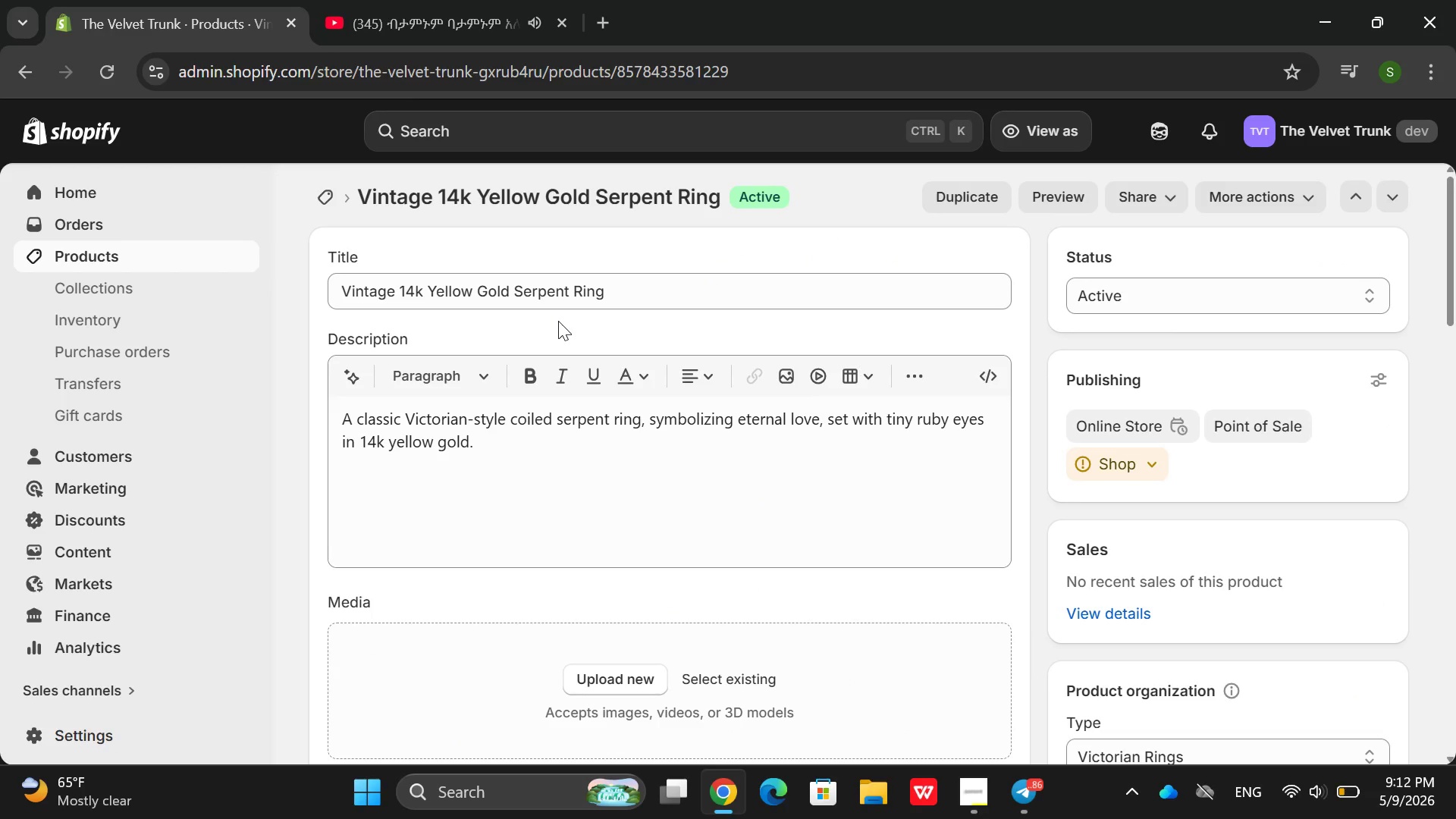 
double_click([483, 428])
 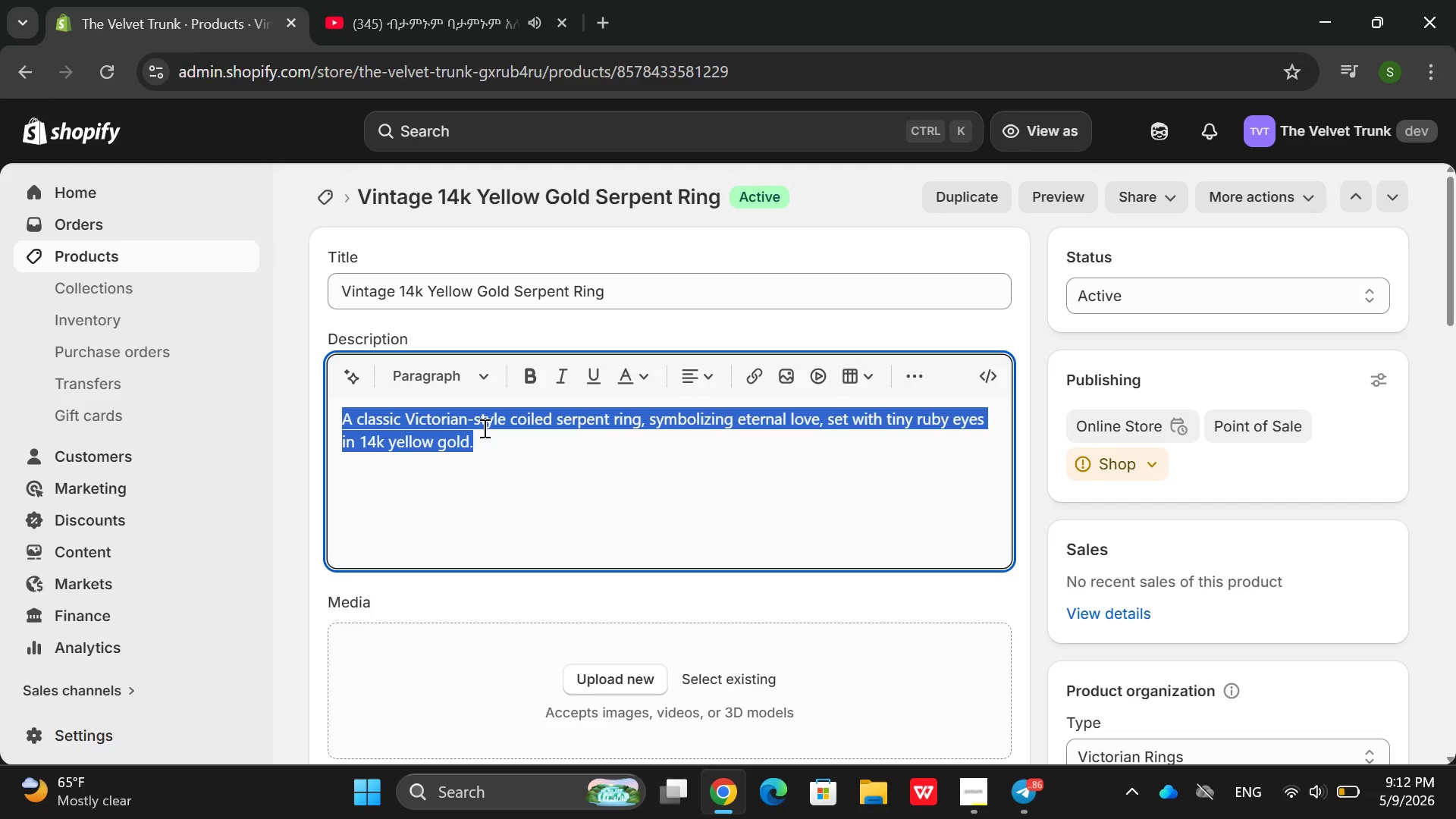 
triple_click([483, 428])
 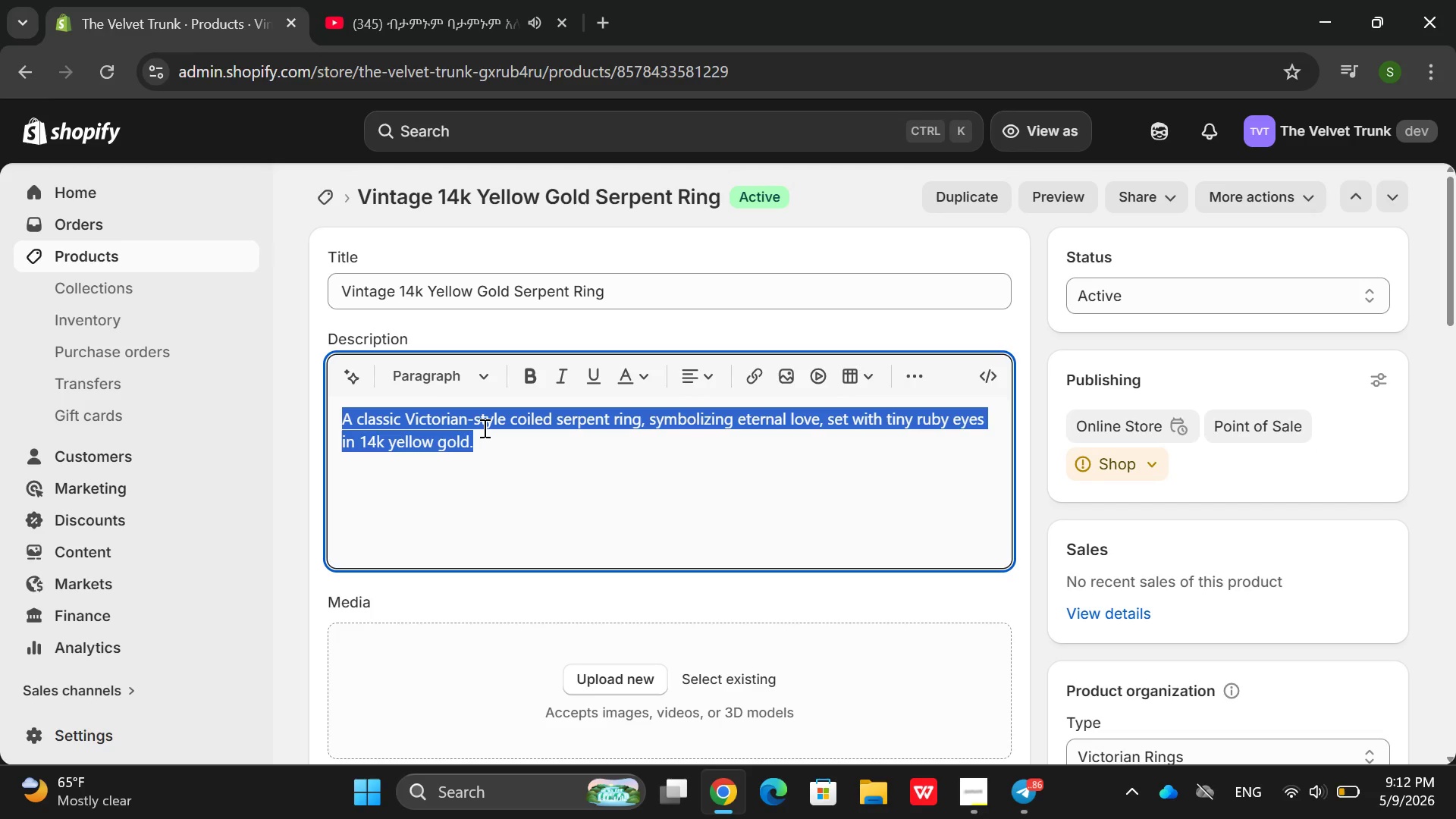 
triple_click([483, 428])
 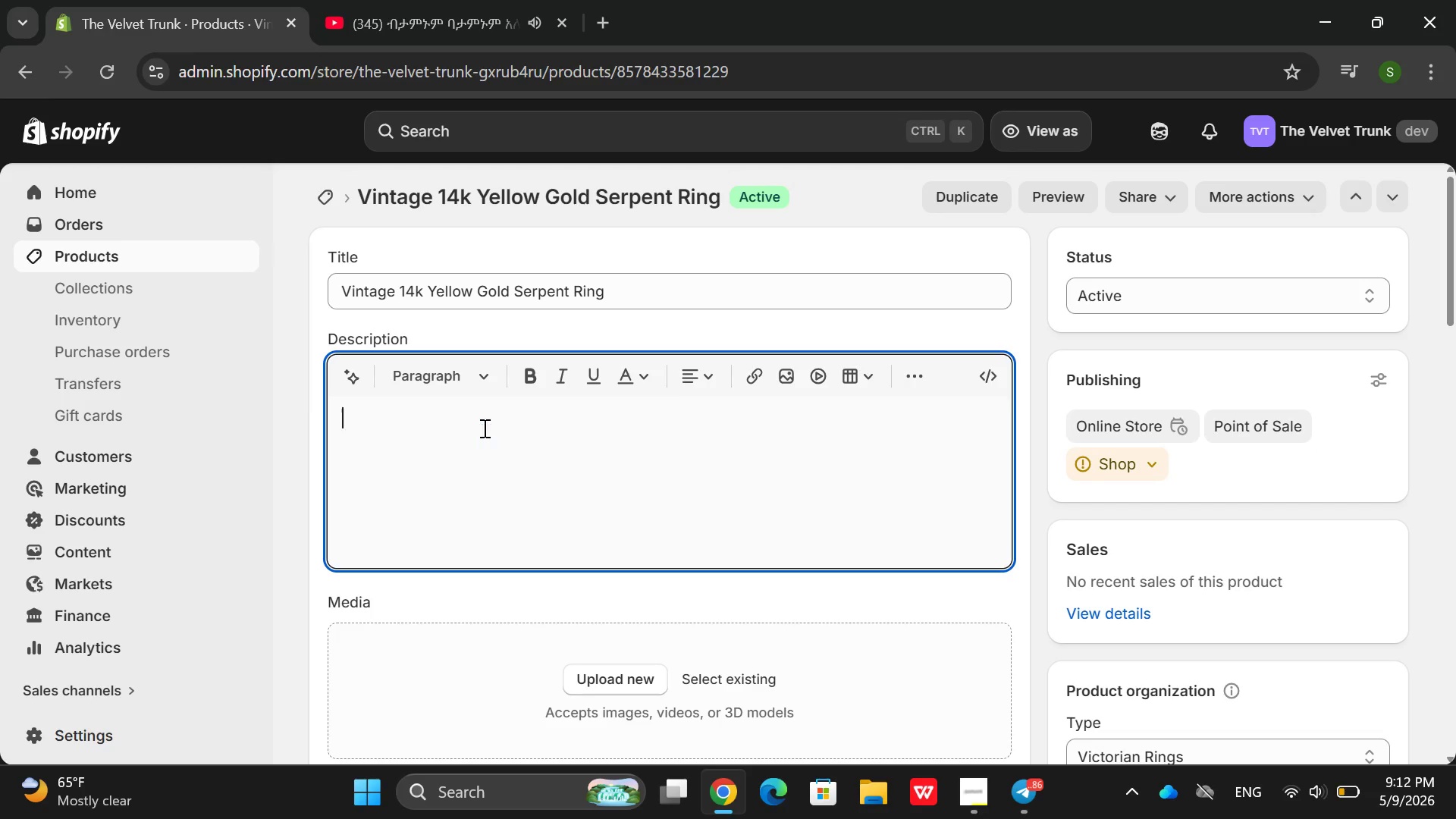 
key(Backspace)
 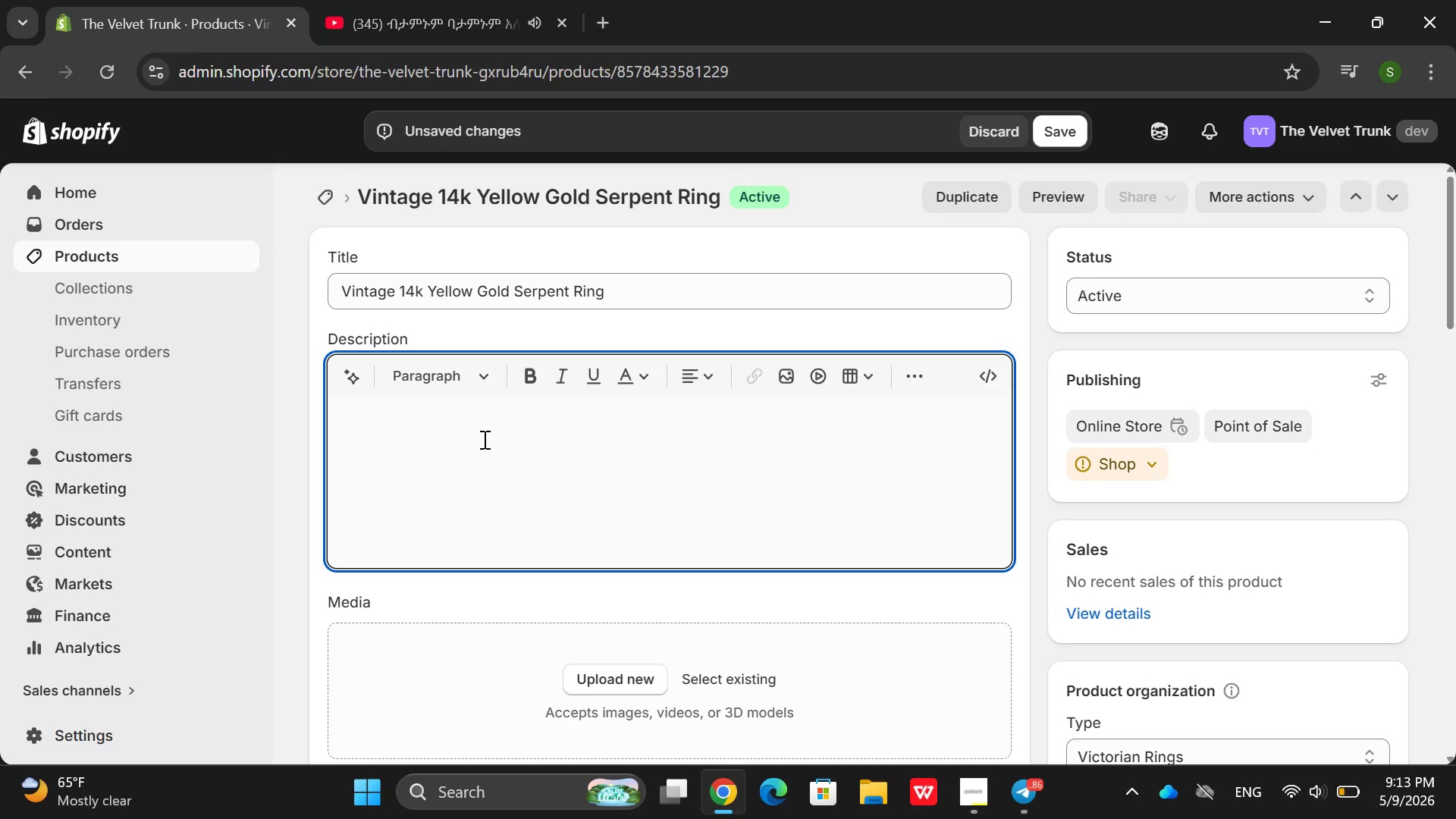 
wait(14.14)
 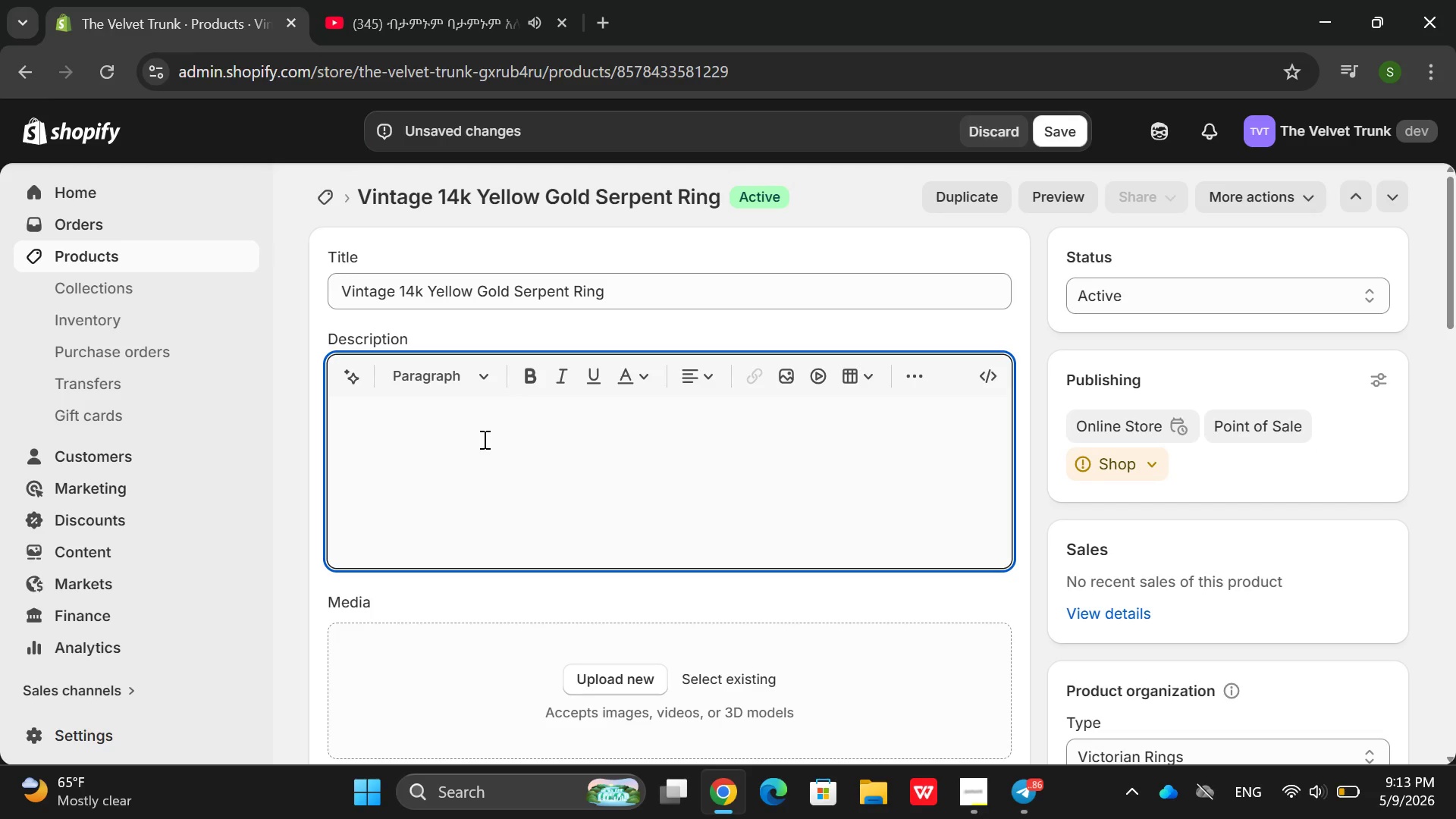 
type(the )
key(Backspace)
key(Backspace)
key(Backspace)
key(Backspace)
type(cvin)
key(Backspace)
key(Backspace)
key(Backspace)
key(Backspace)
type(Vinate)
key(Backspace)
key(Backspace)
type(afe )
key(Backspace)
key(Backspace)
key(Backspace)
key(Backspace)
key(Backspace)
type(tage 14k)
key(Backspace)
type(k t)
key(Backspace)
type(yellow Fold )
key(Backspace)
key(Backspace)
key(Backspace)
key(Backspace)
key(Backspace)
type(Gold Sc)
key(Backspace)
type(erpent Ring )
 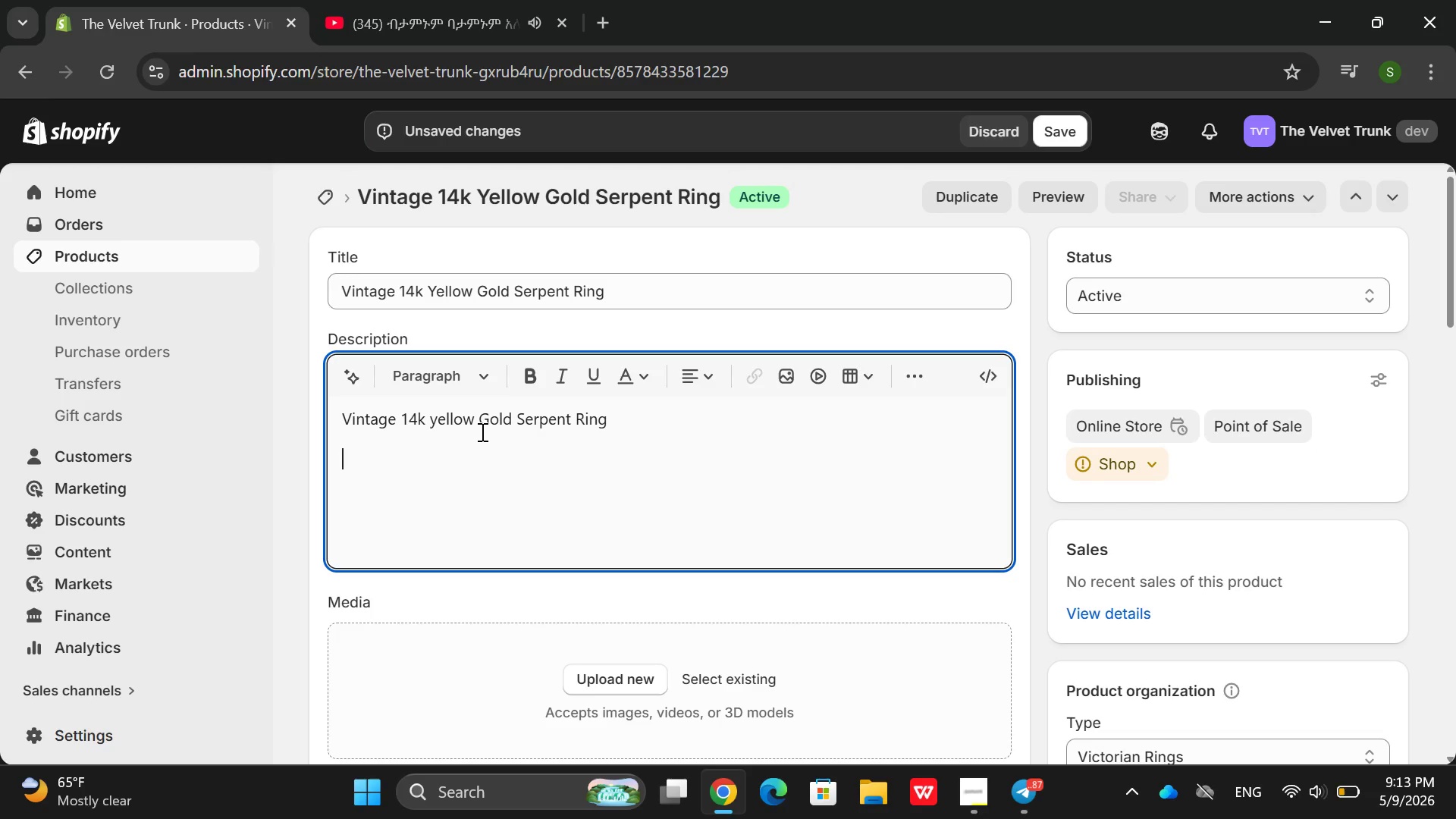 
 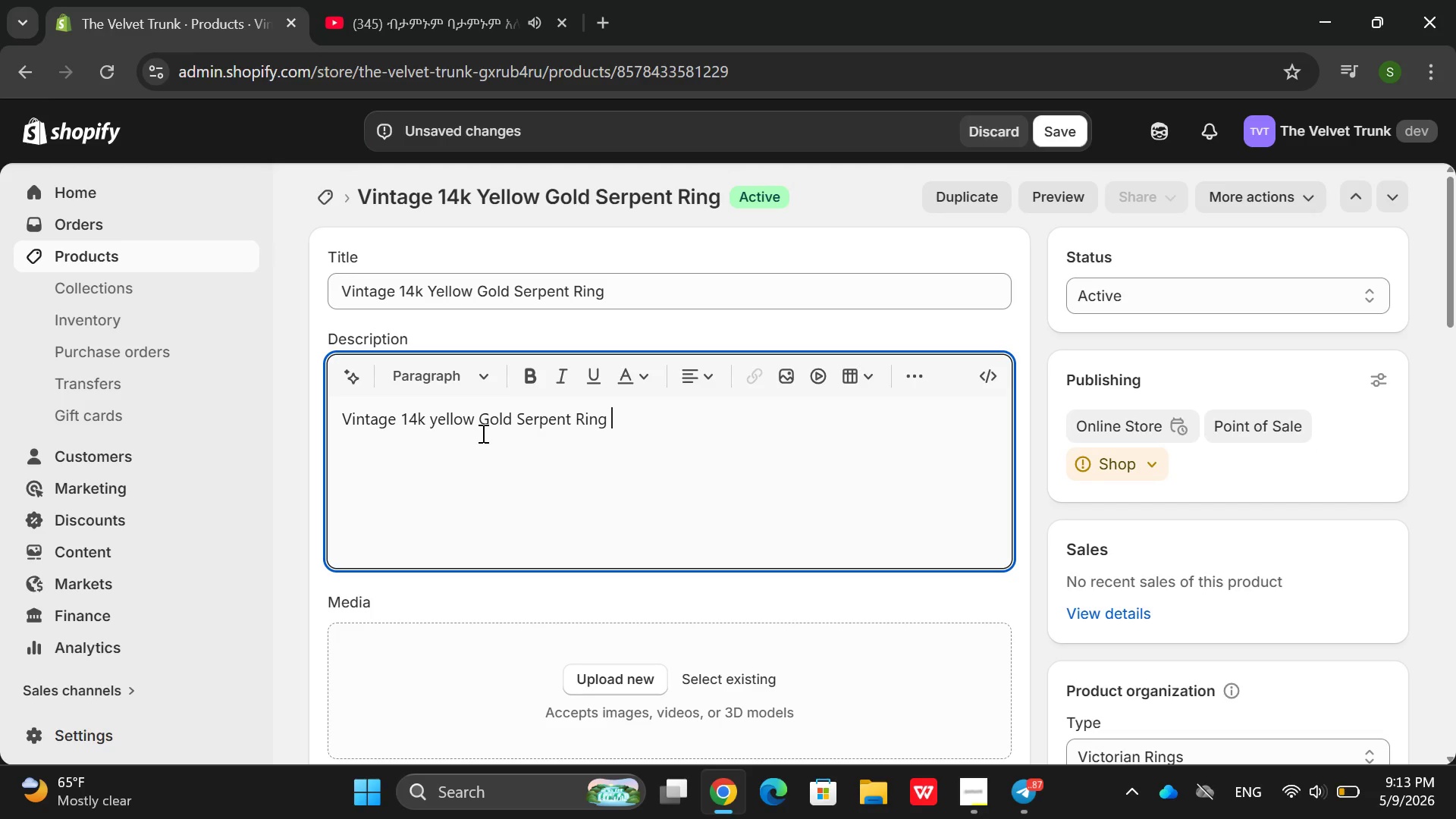 
key(Enter)
 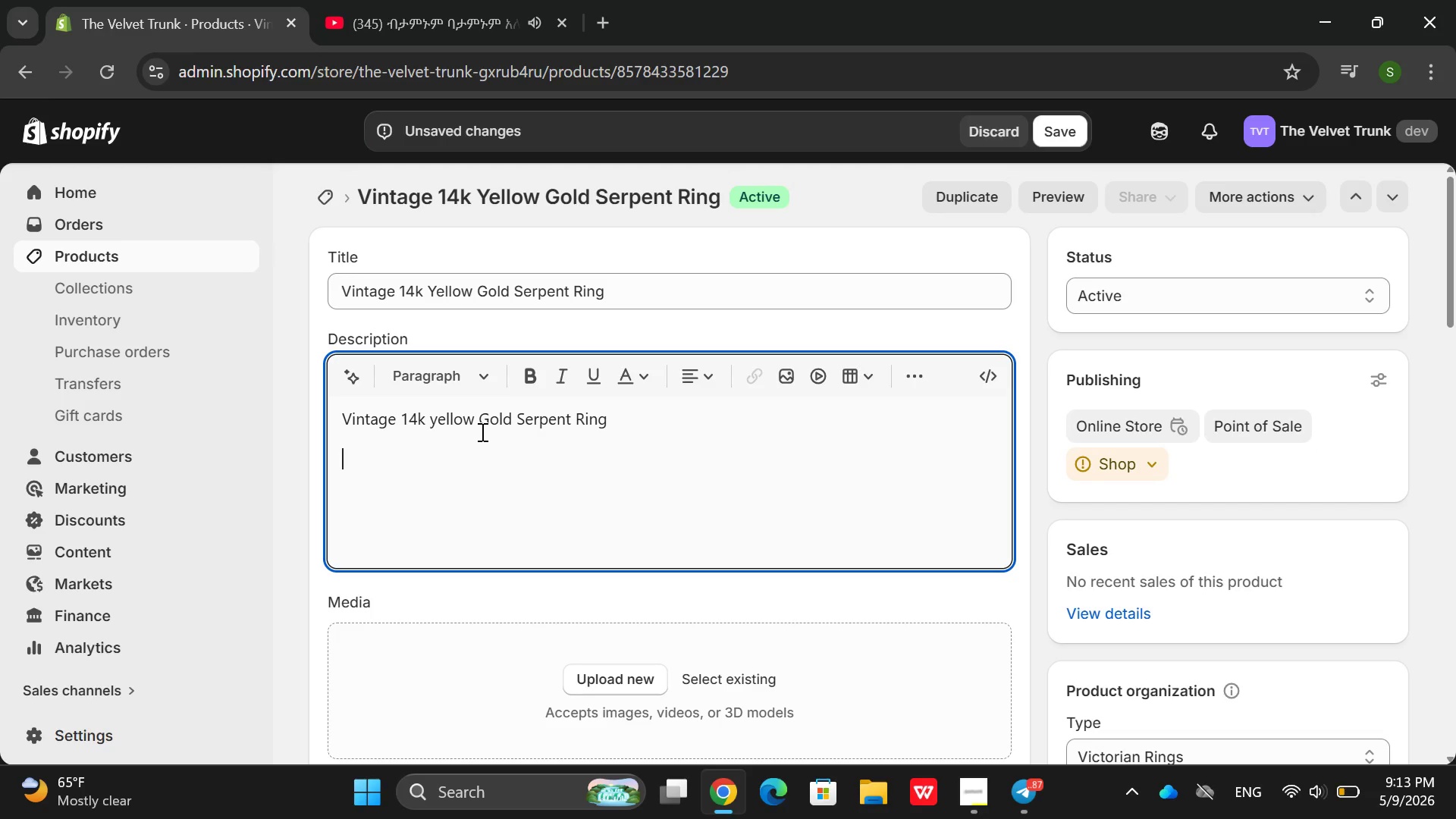 
key(Shift+ShiftRight)
 